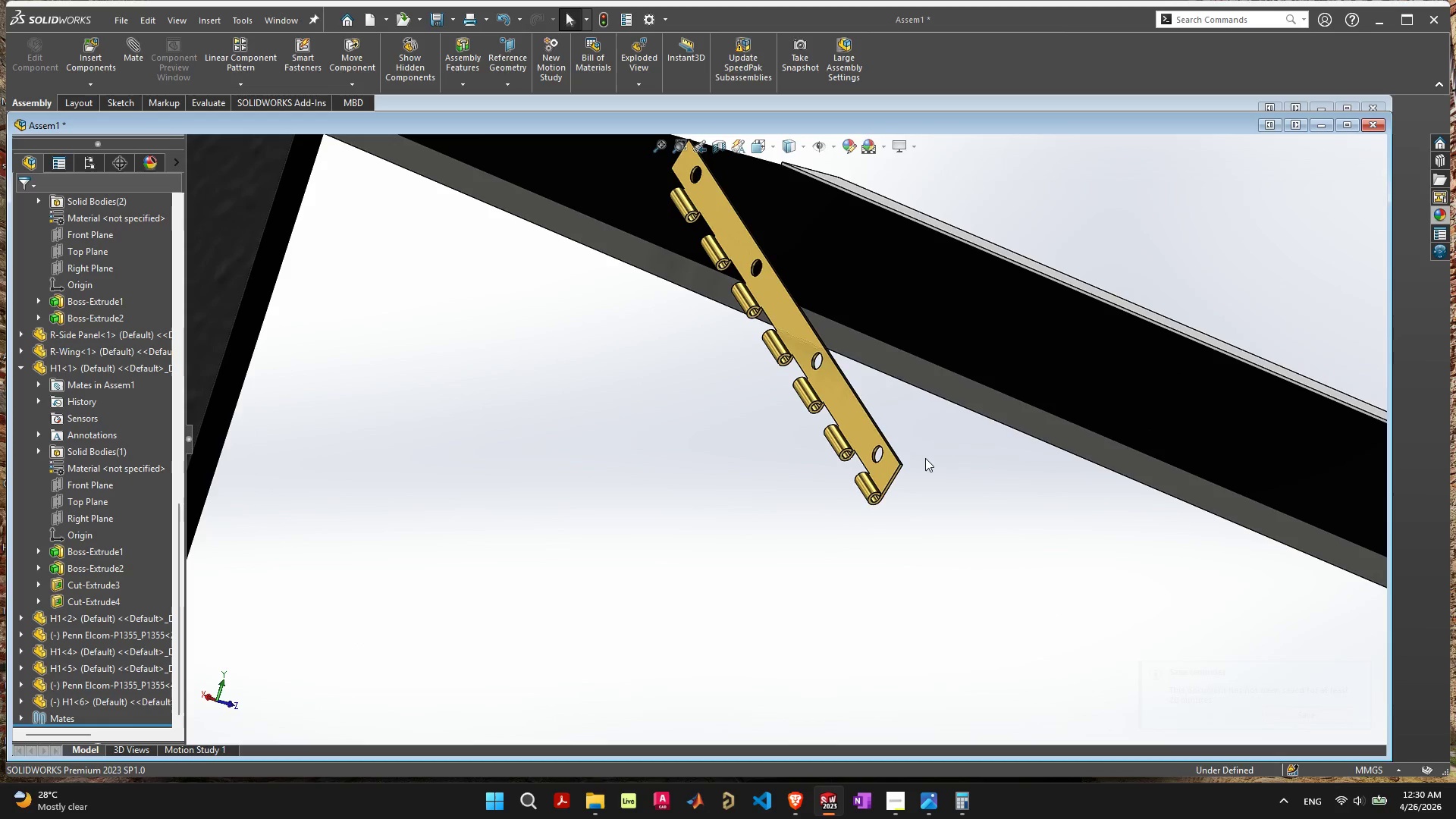 
key(Control+ControlLeft)
 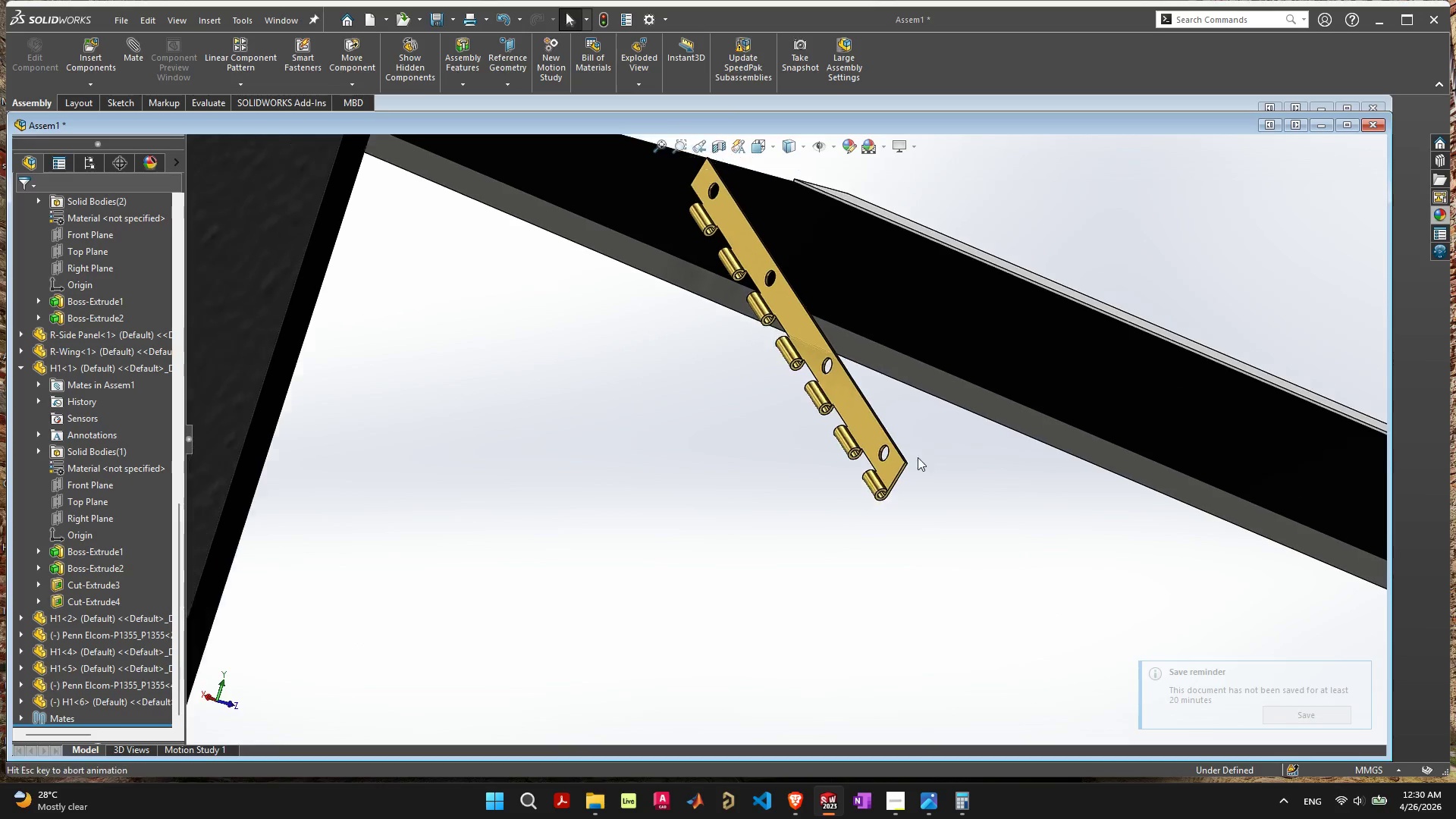 
key(Control+Z)
 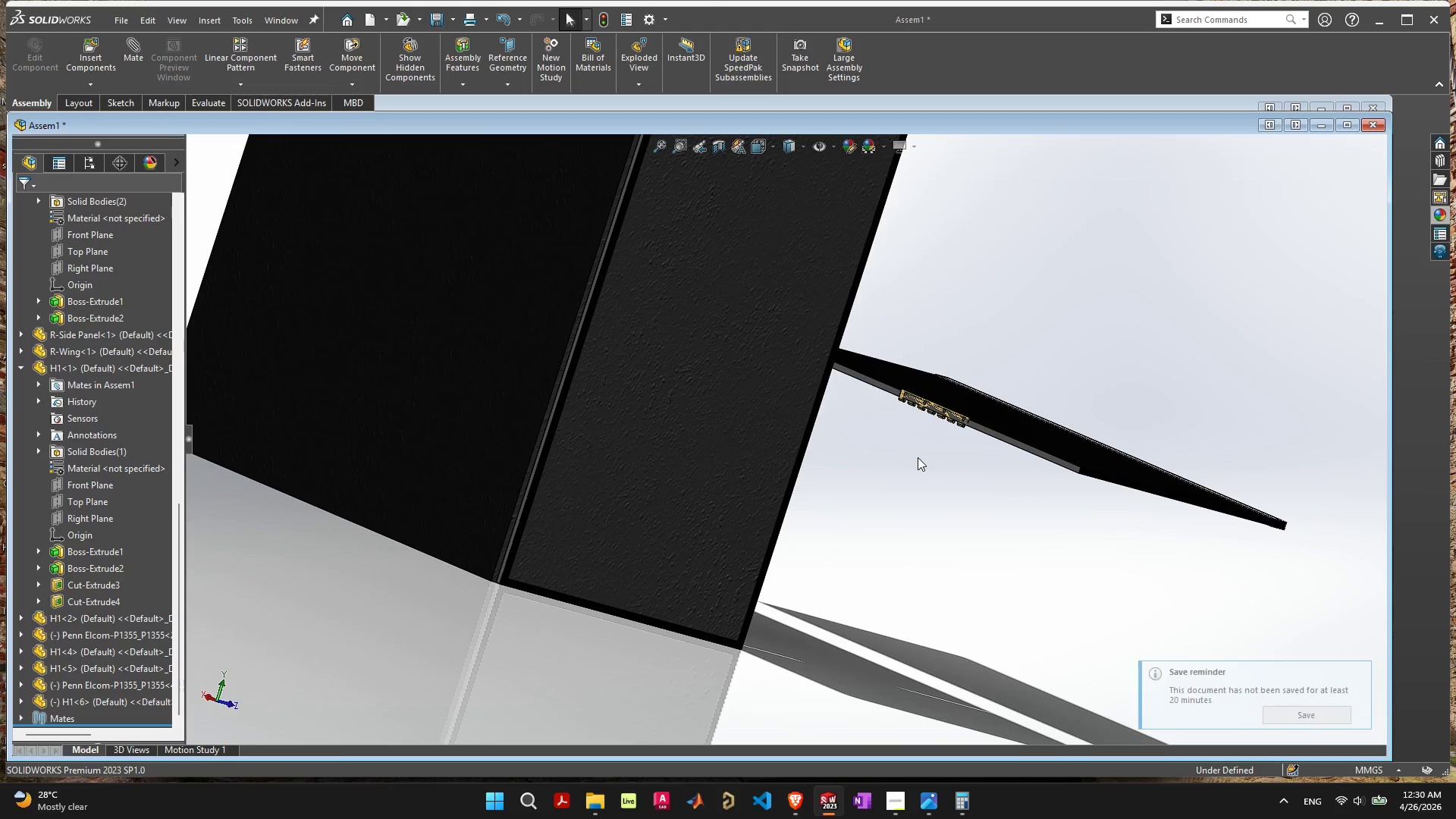 
scroll: coordinate [926, 422], scroll_direction: up, amount: 5.0
 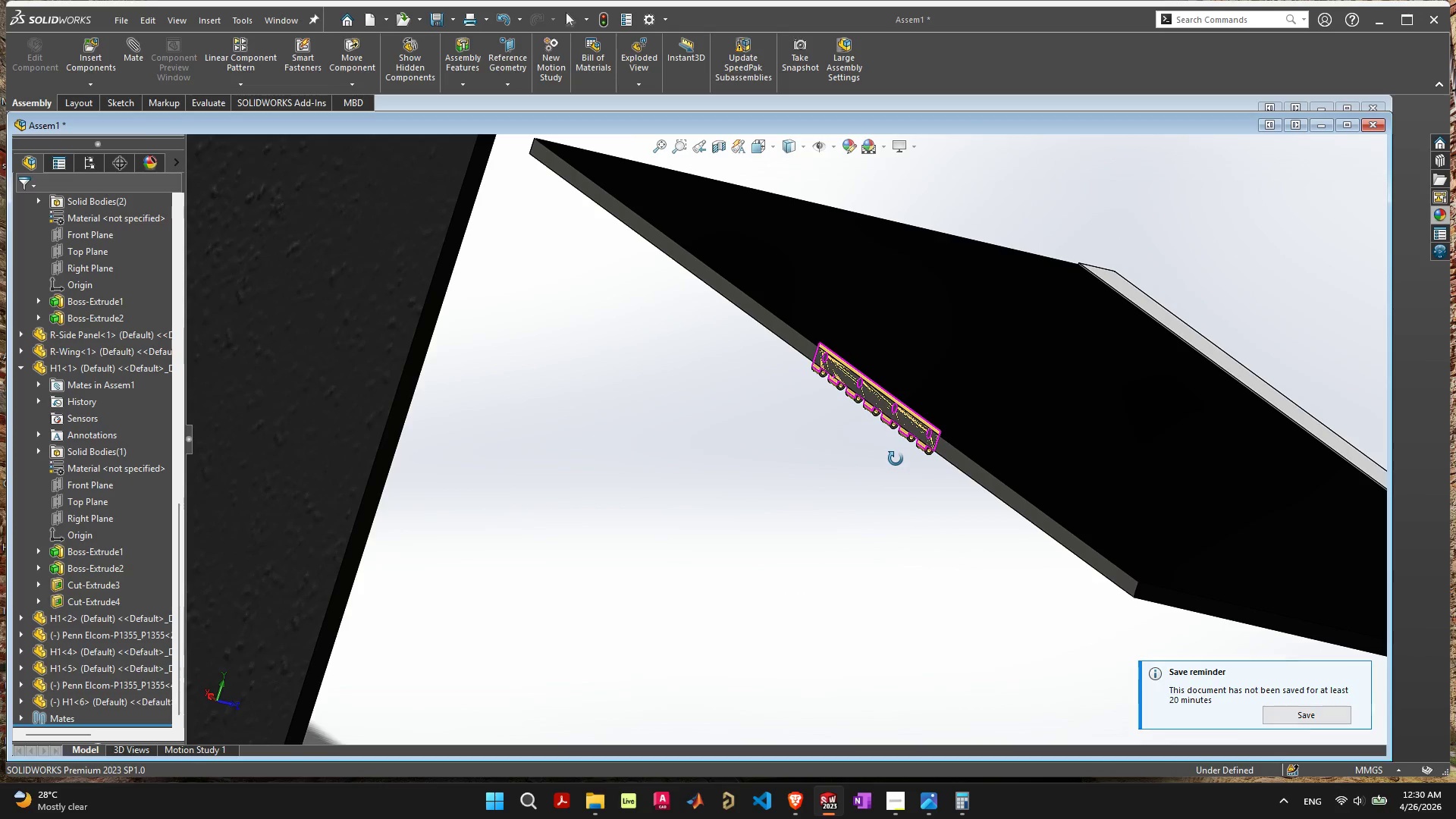 
wait(6.78)
 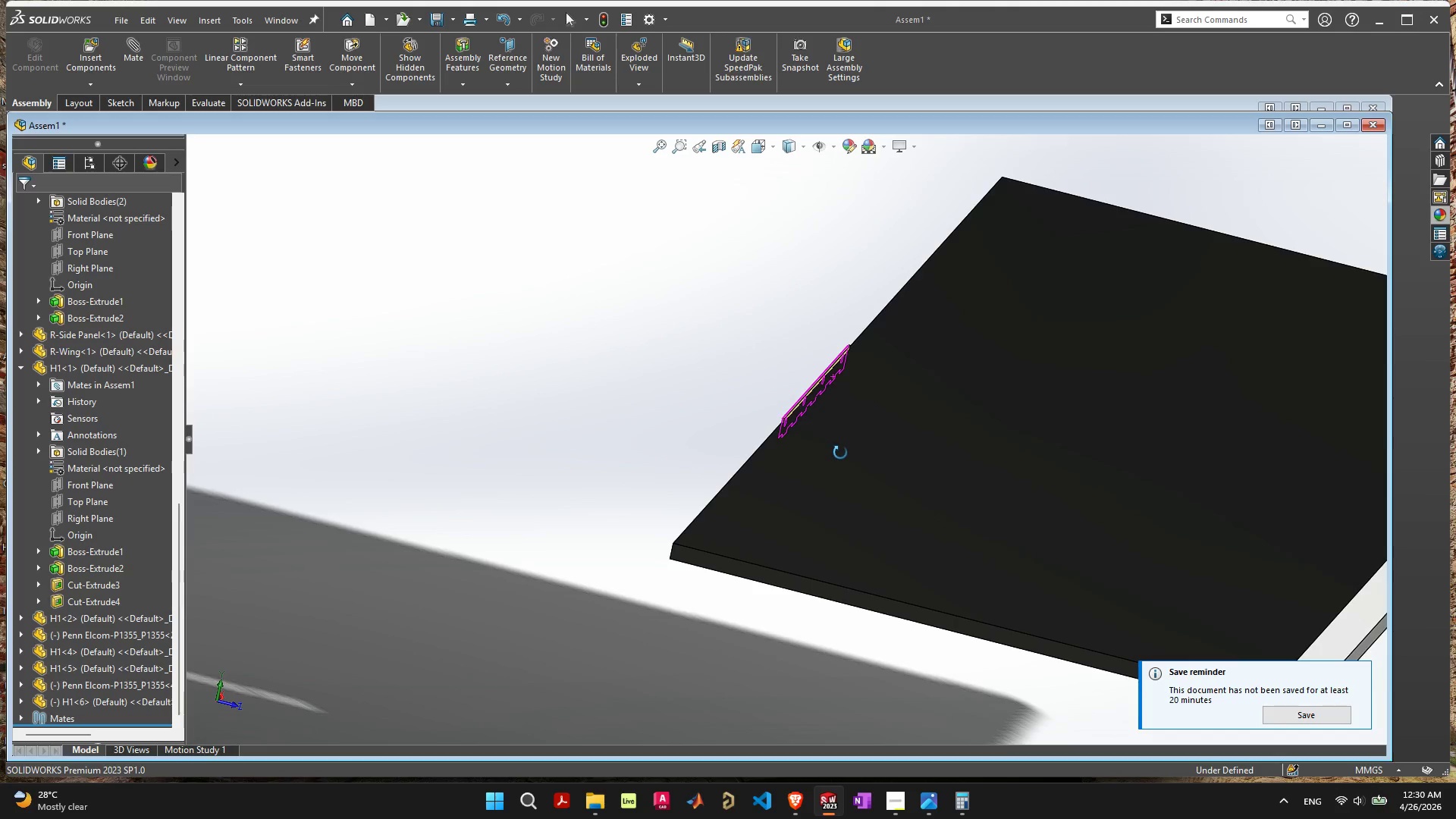 
scroll: coordinate [899, 449], scroll_direction: up, amount: 2.0
 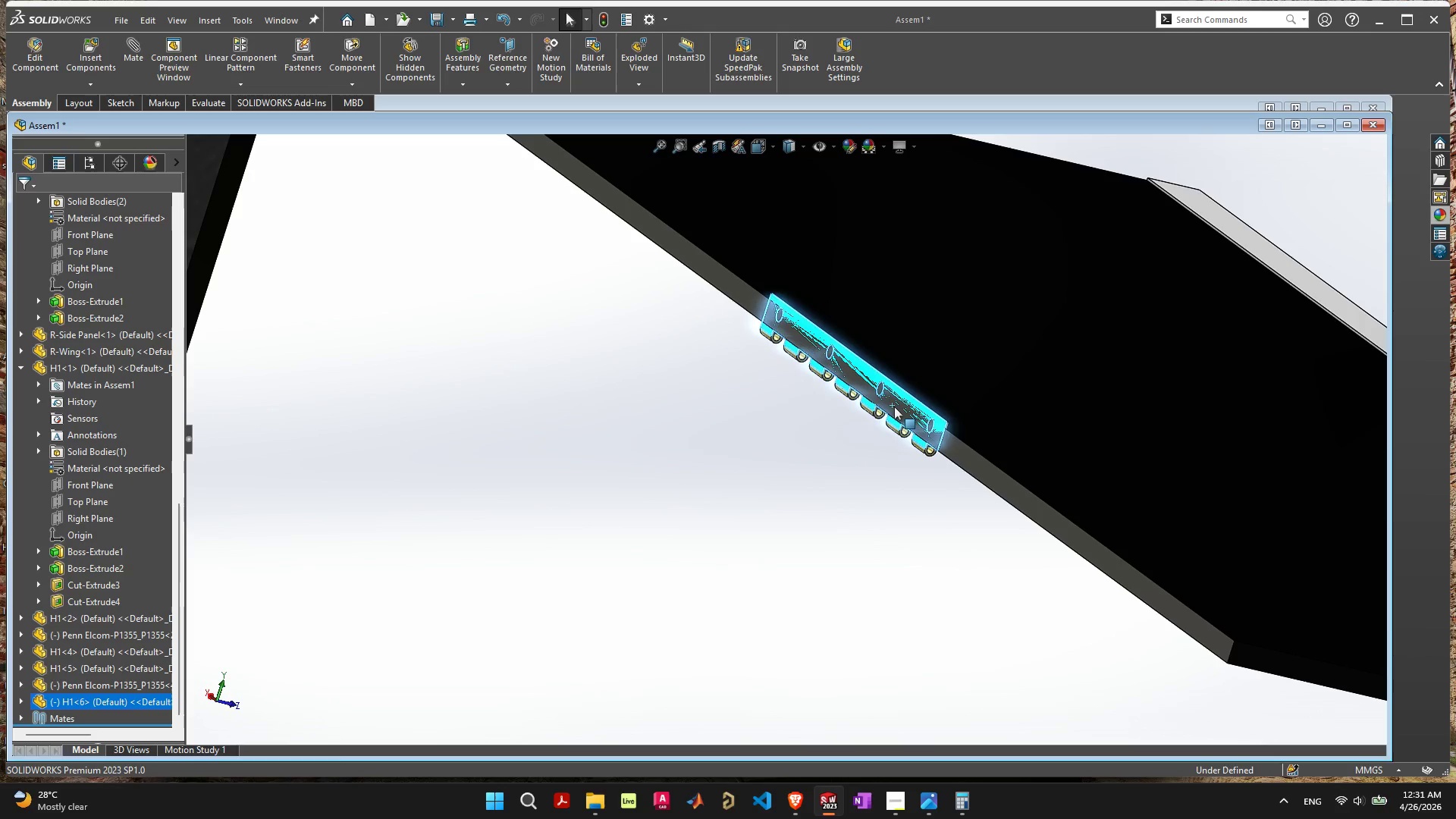 
key(Control+ControlLeft)
 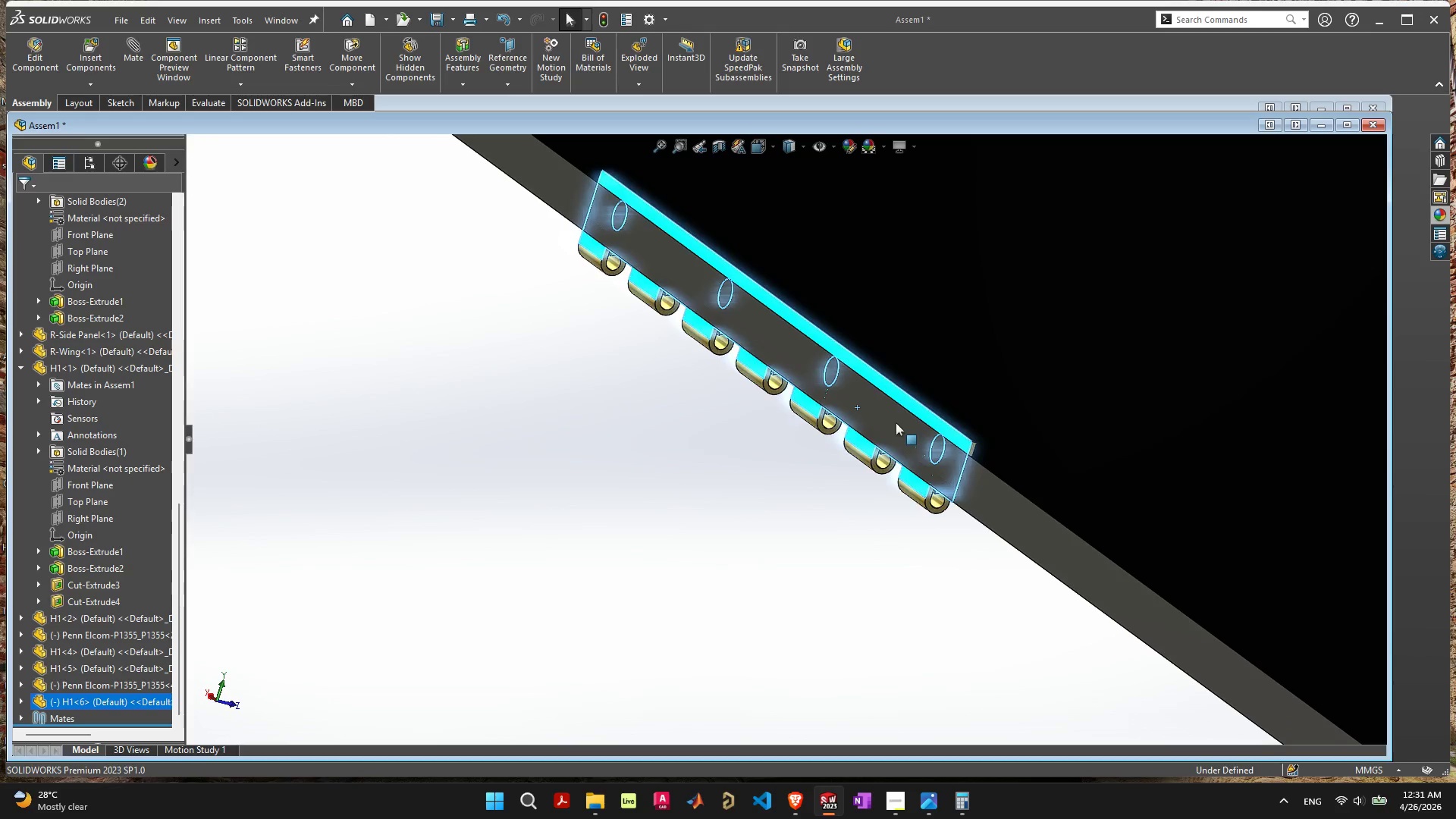 
scroll: coordinate [896, 413], scroll_direction: up, amount: 4.0
 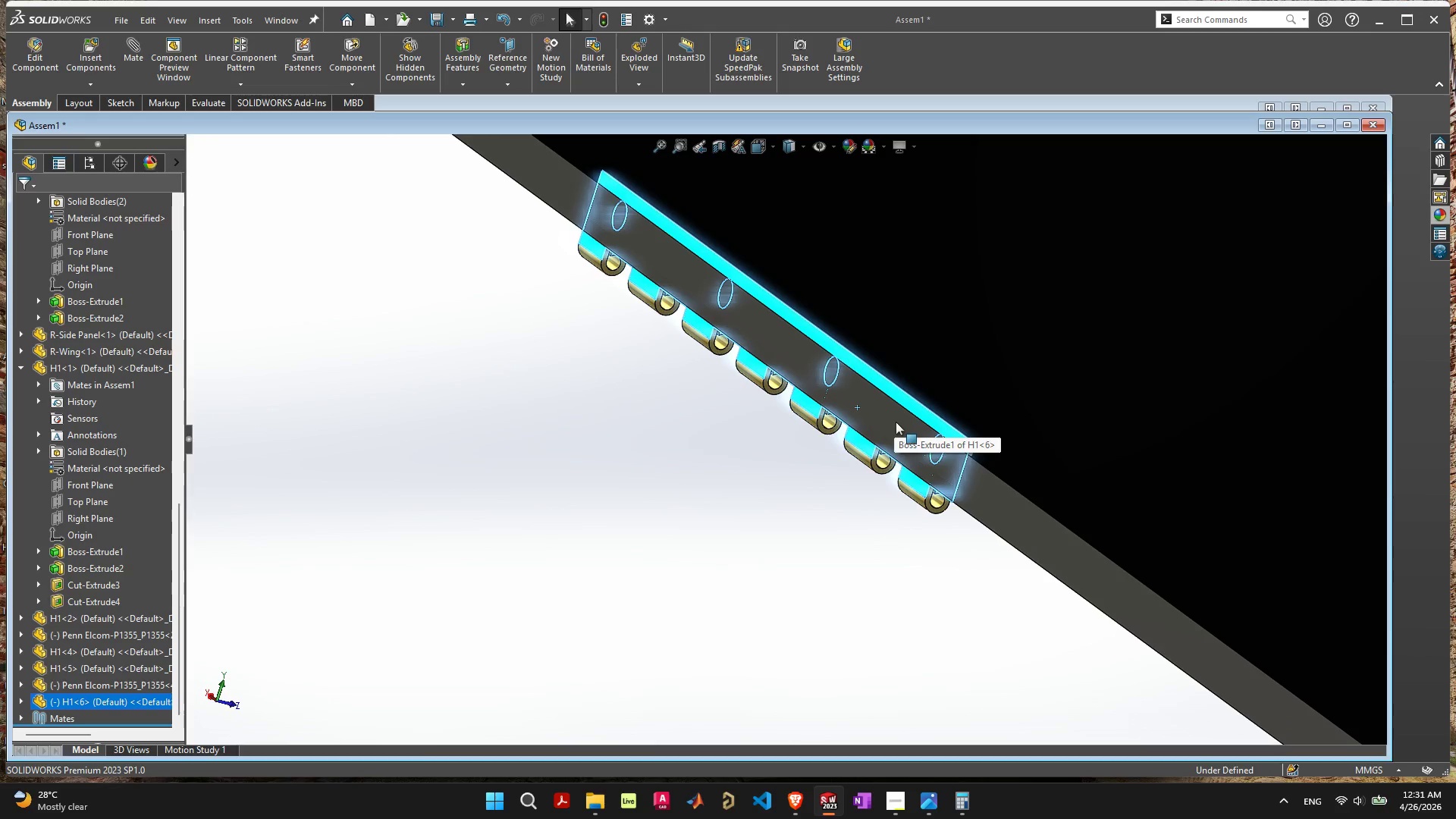 
key(Control+Z)
 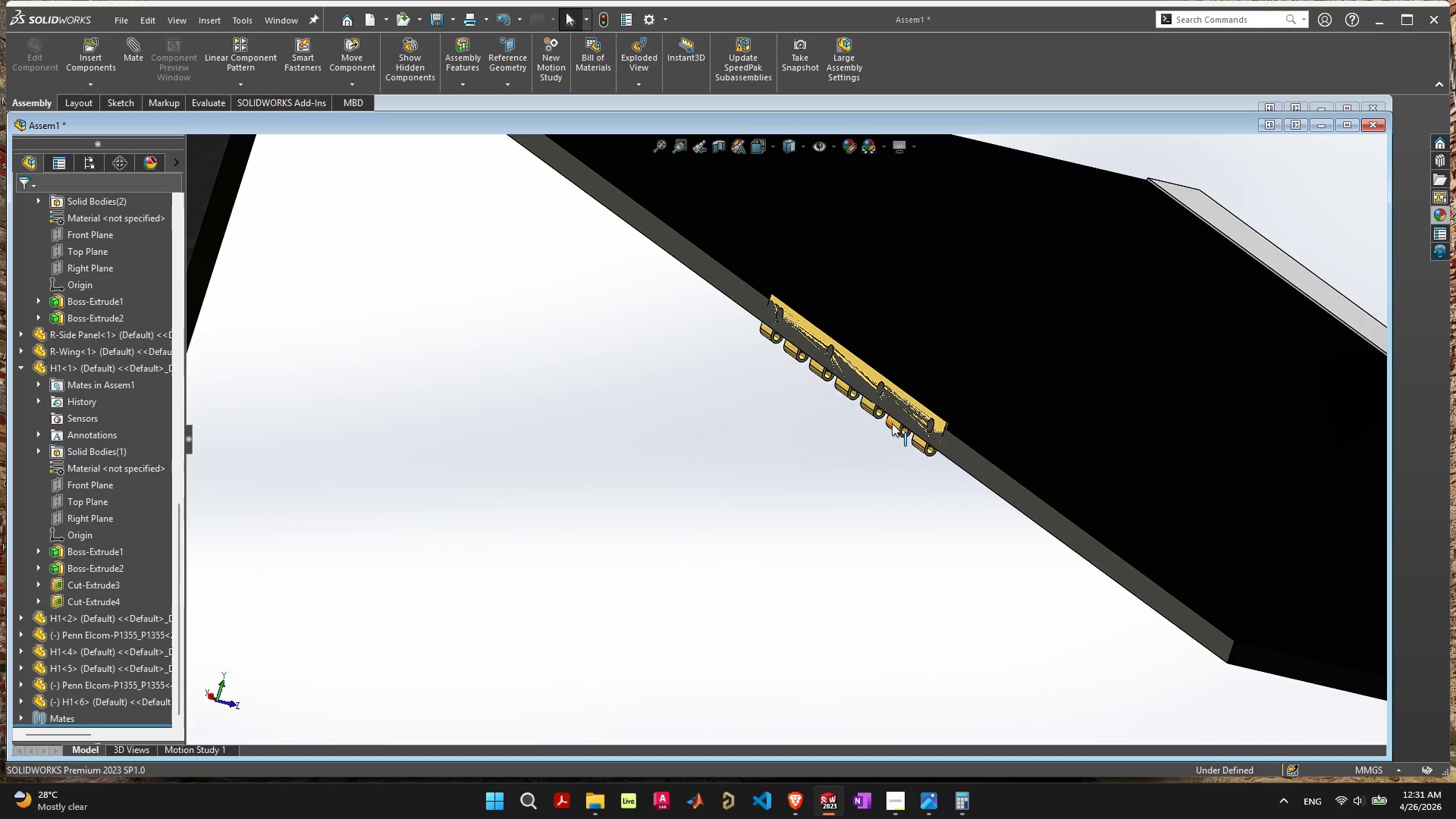 
key(Control+ControlLeft)
 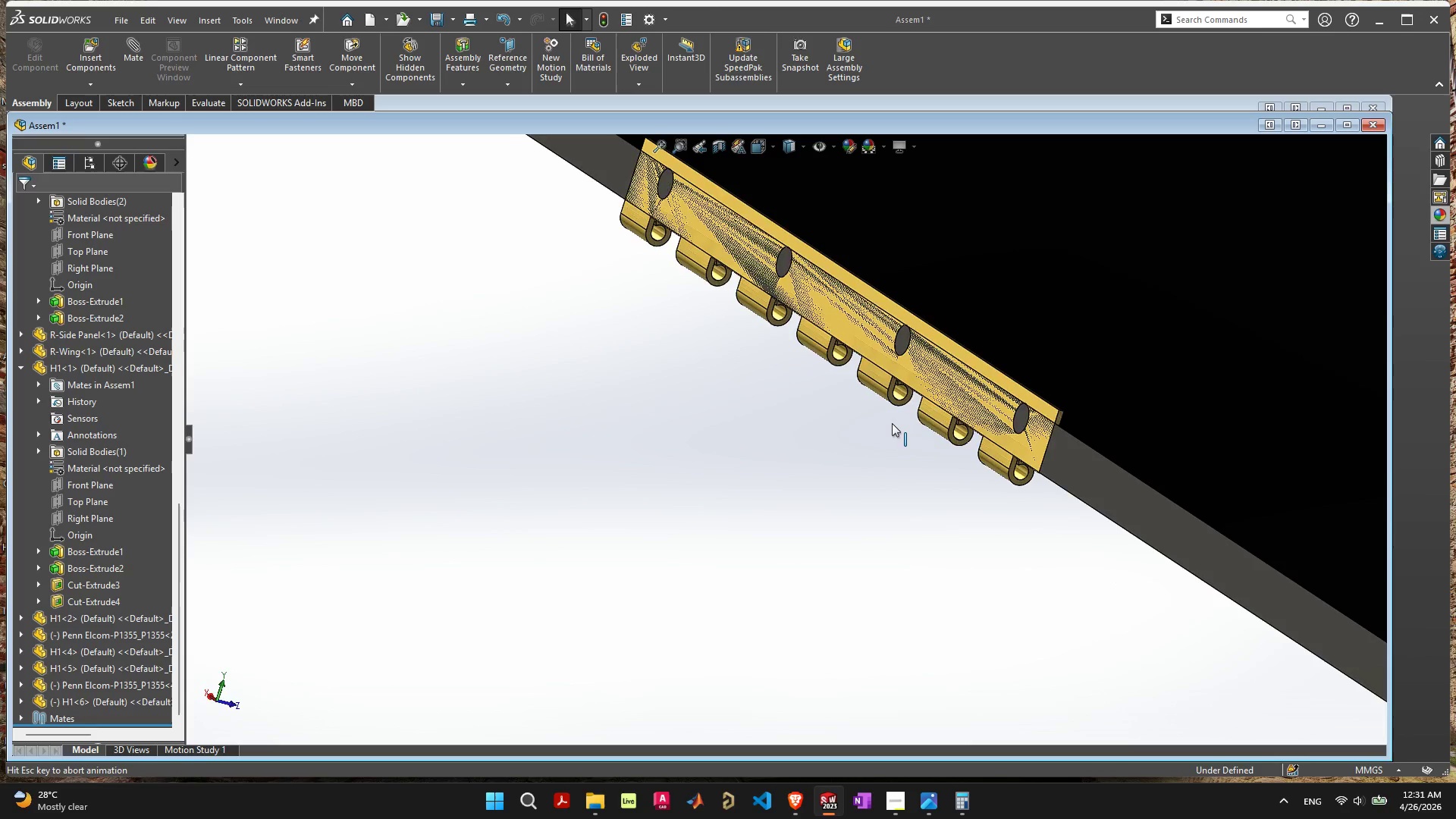 
scroll: coordinate [892, 423], scroll_direction: up, amount: 5.0
 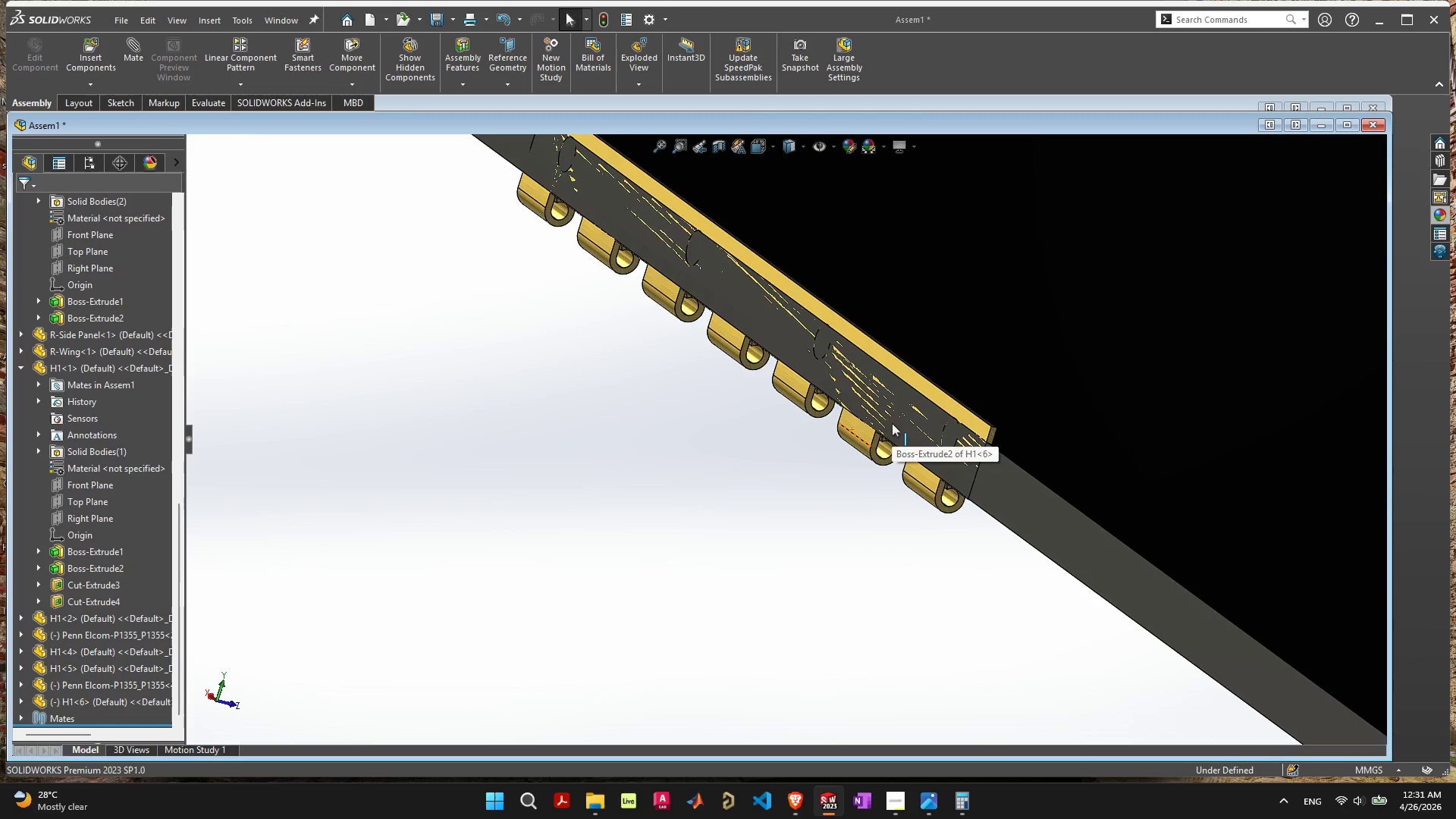 
key(Control+Z)
 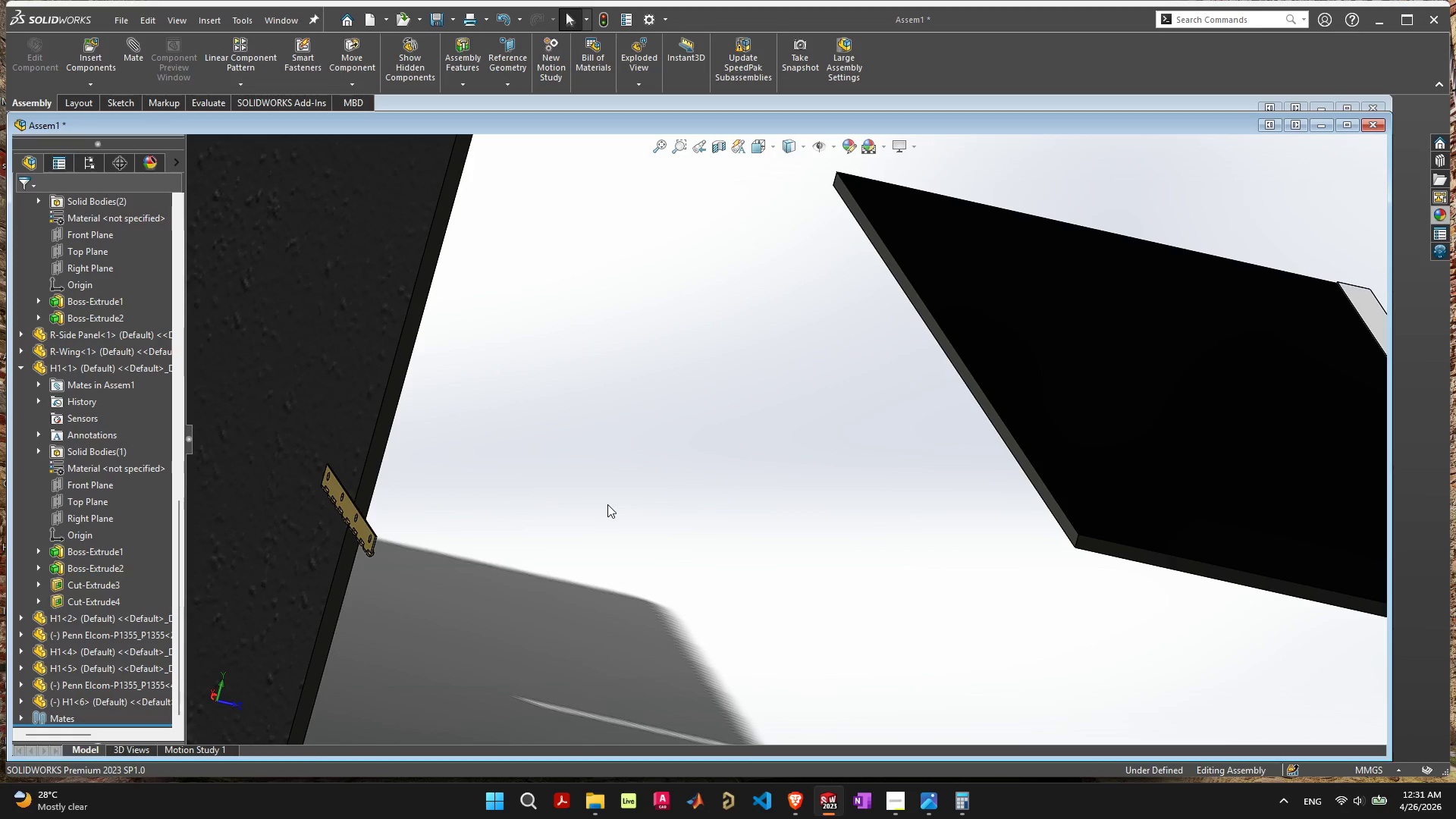 
left_click_drag(start_coordinate=[353, 506], to_coordinate=[944, 369])
 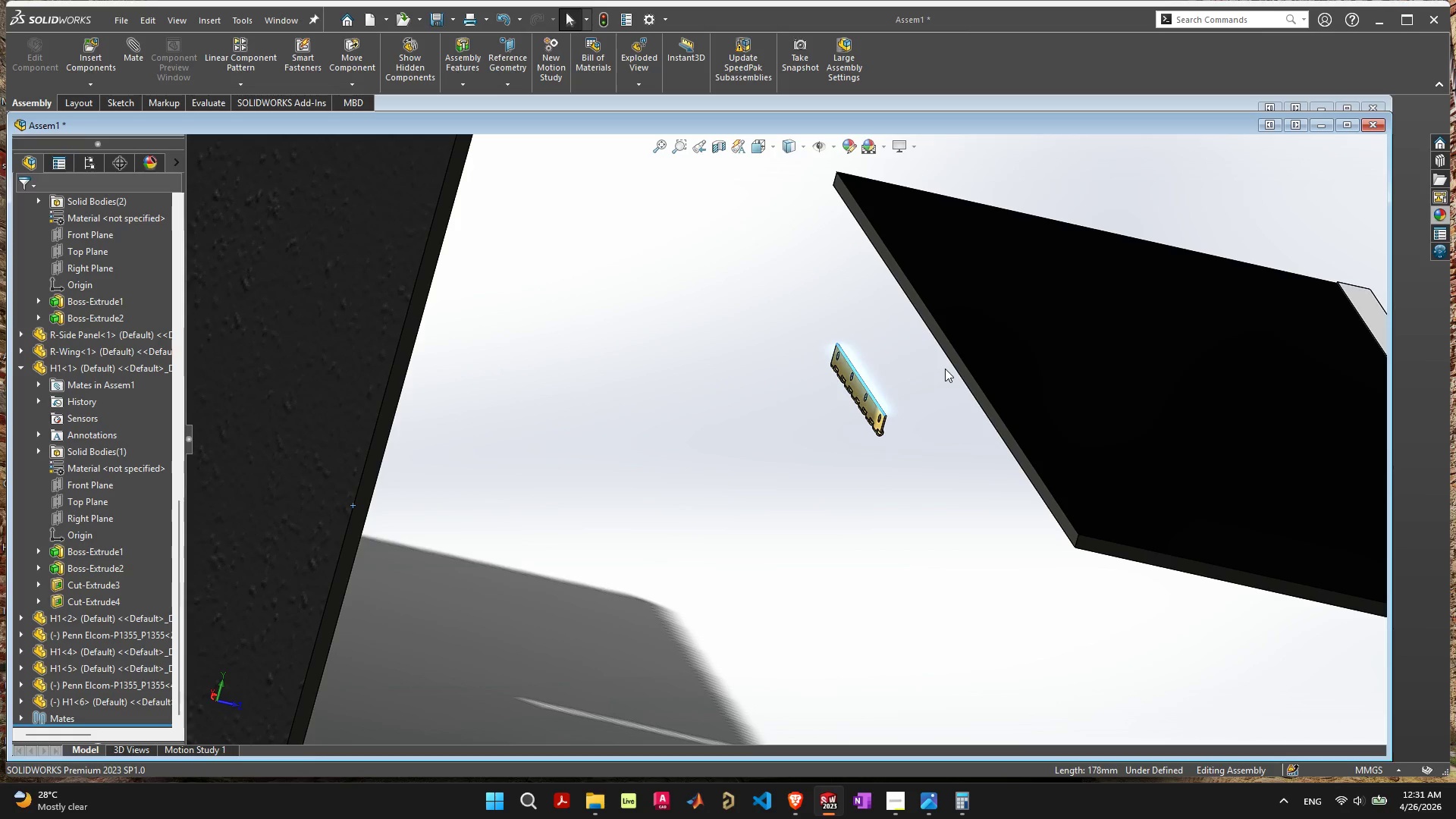 
scroll: coordinate [921, 386], scroll_direction: up, amount: 5.0
 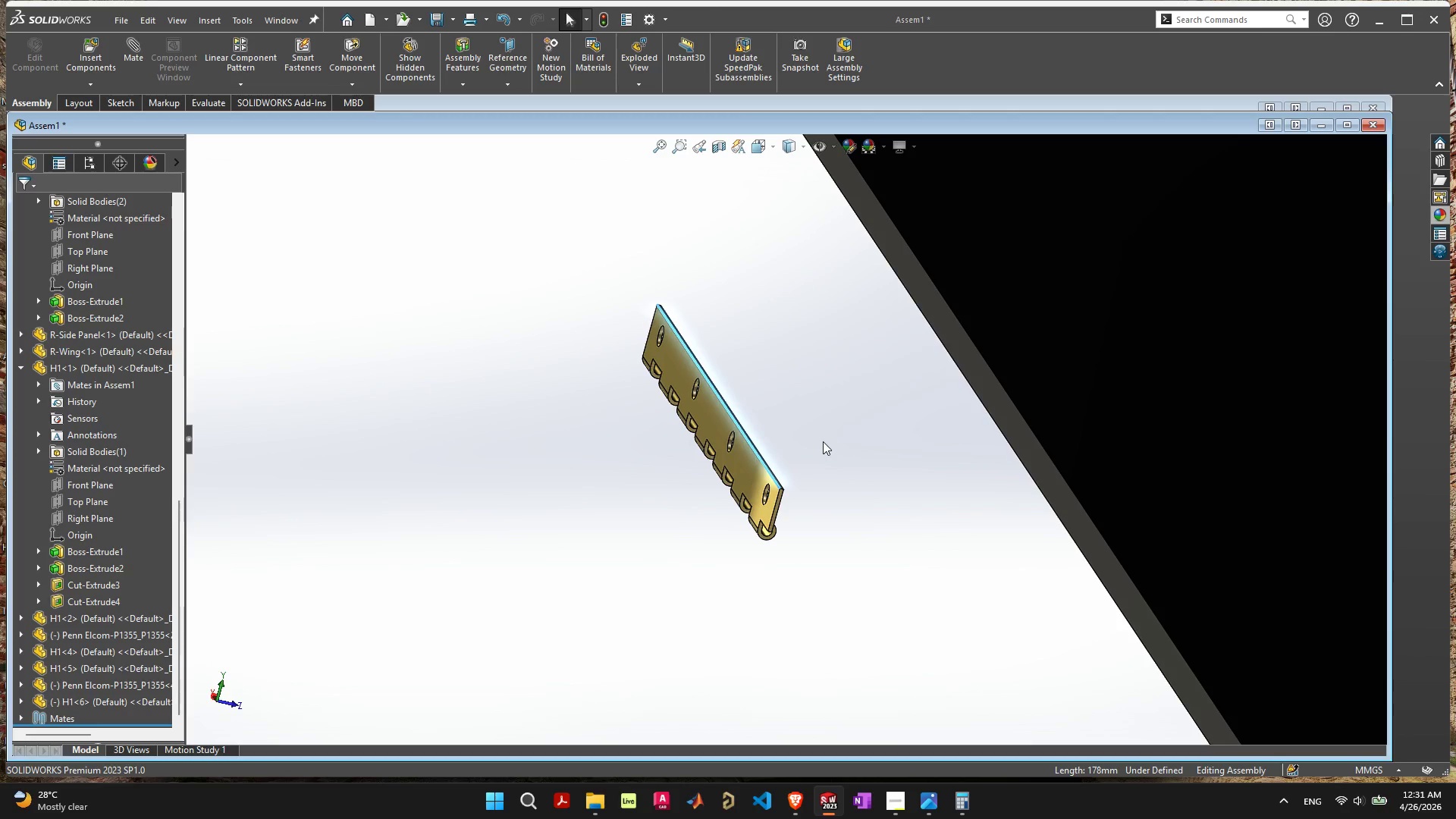 
wait(17.11)
 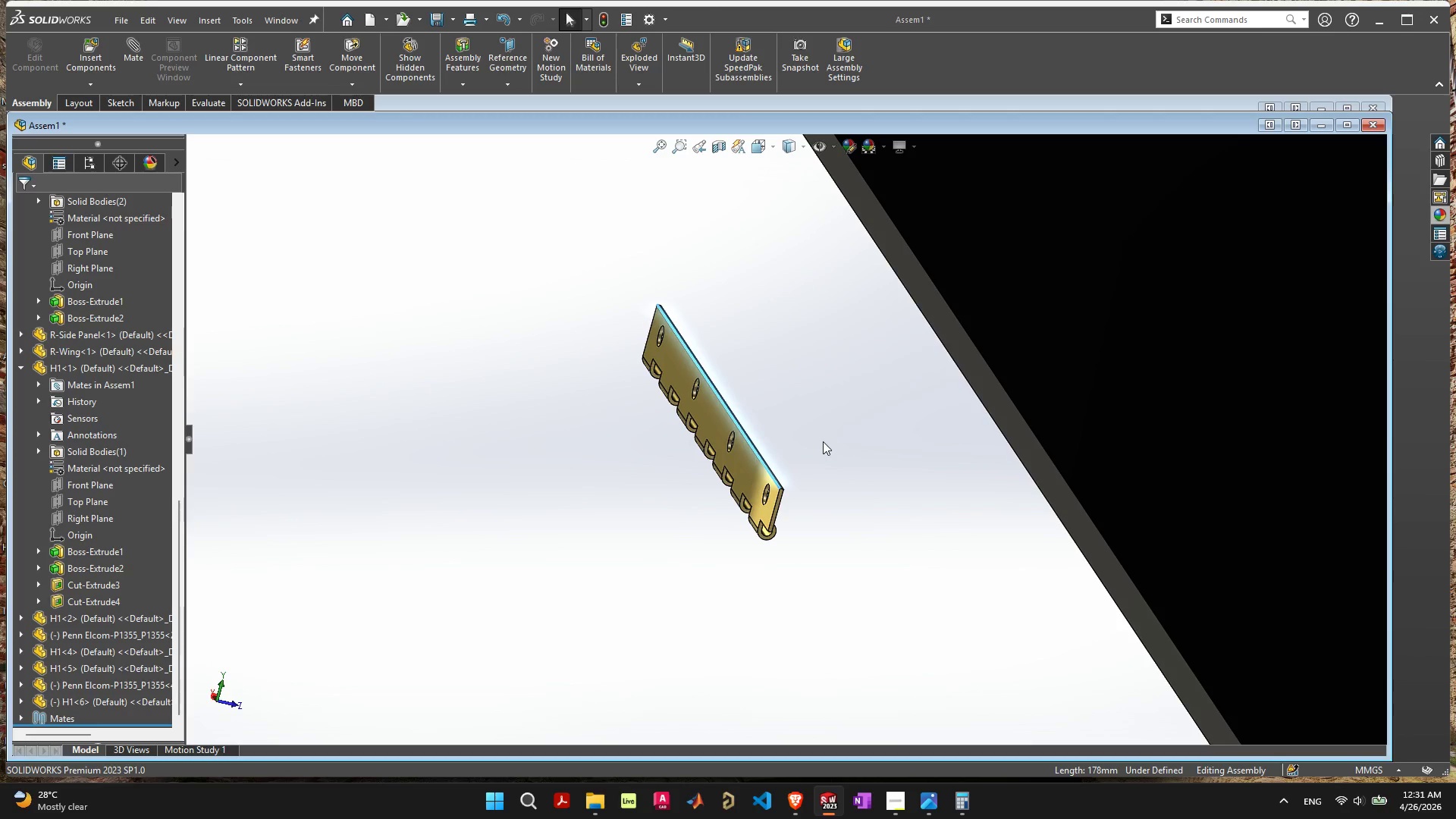 
scroll: coordinate [956, 488], scroll_direction: down, amount: 8.0
 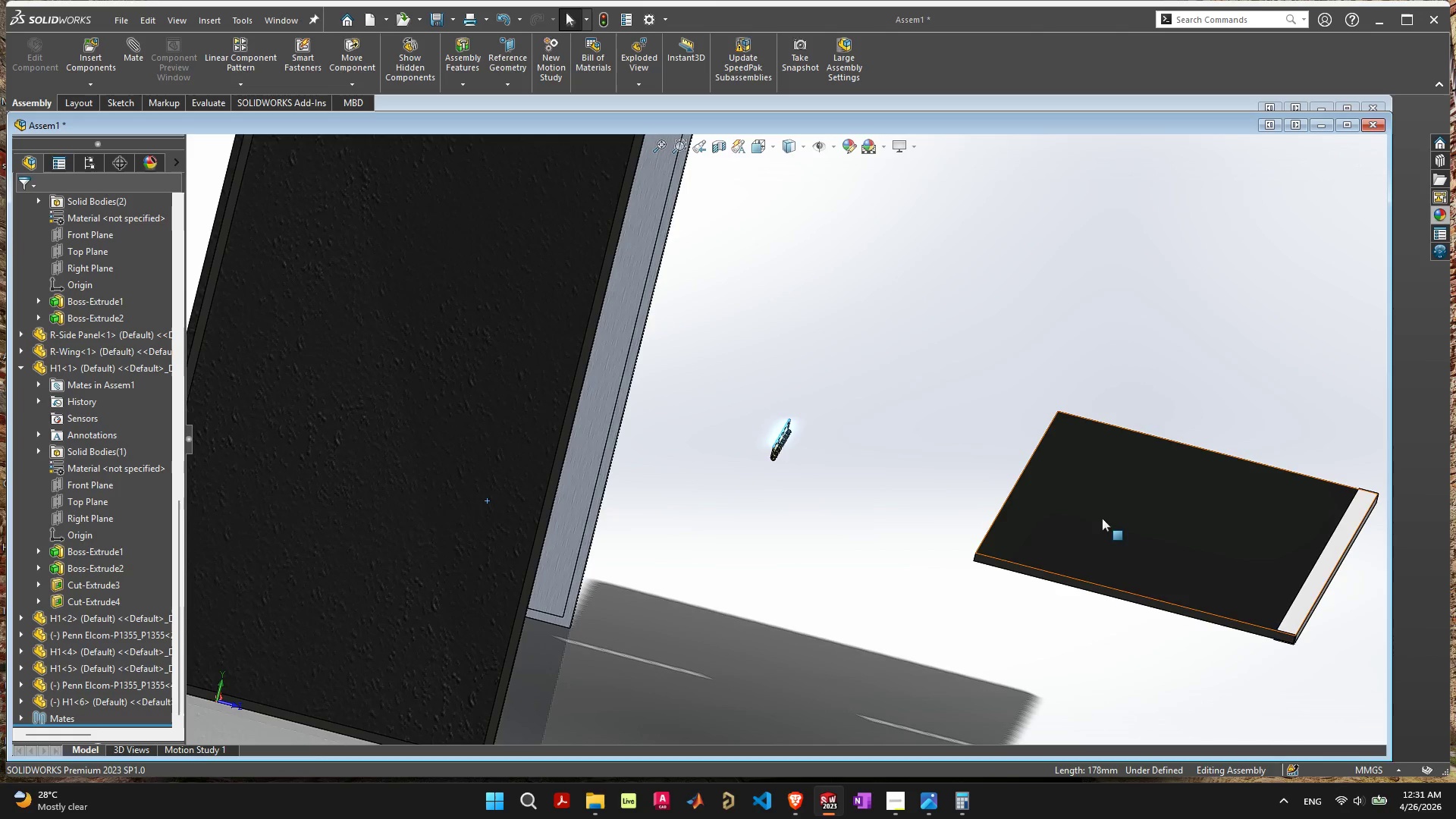 
left_click_drag(start_coordinate=[1106, 519], to_coordinate=[672, 408])
 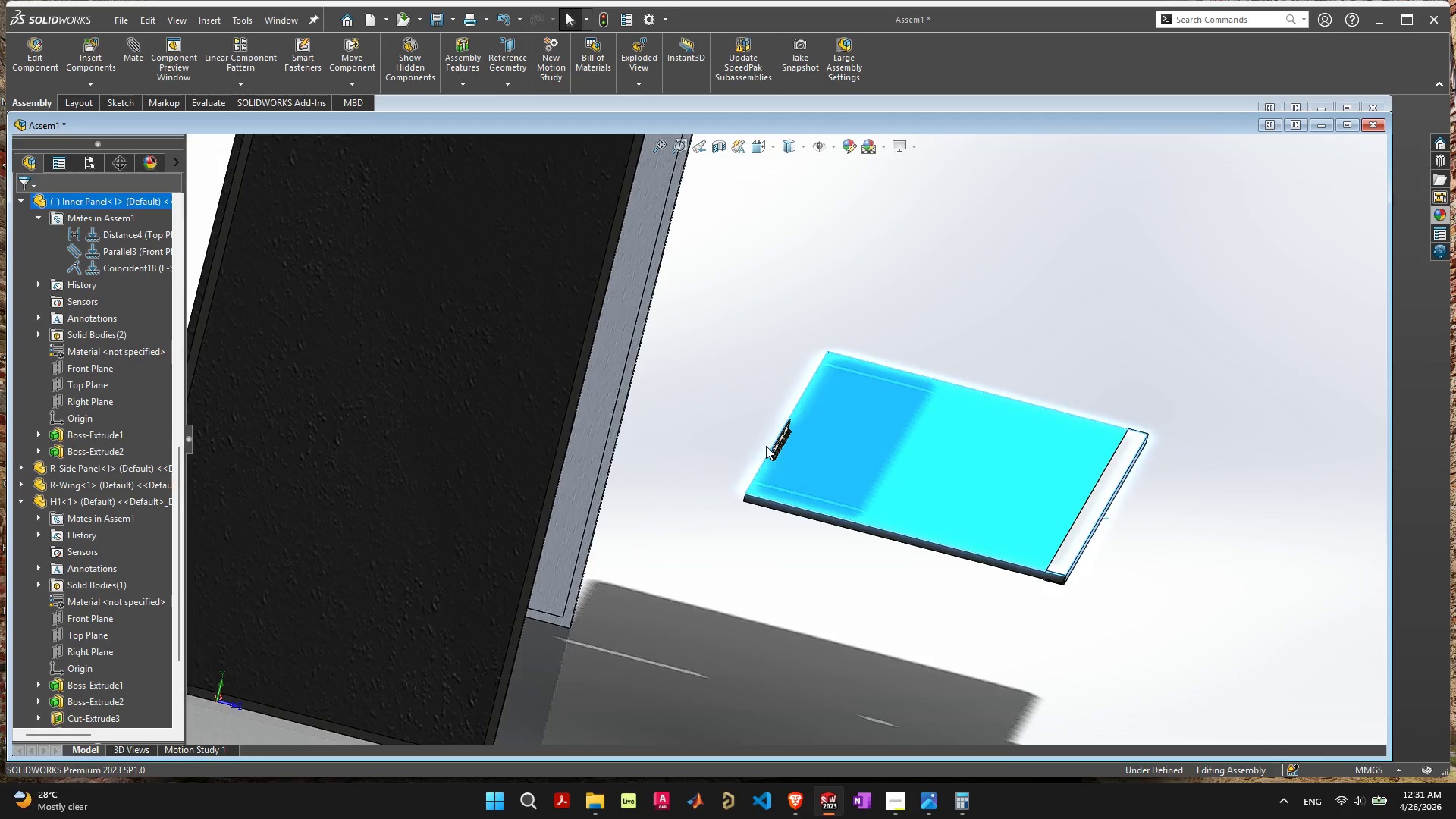 
scroll: coordinate [764, 445], scroll_direction: up, amount: 5.0
 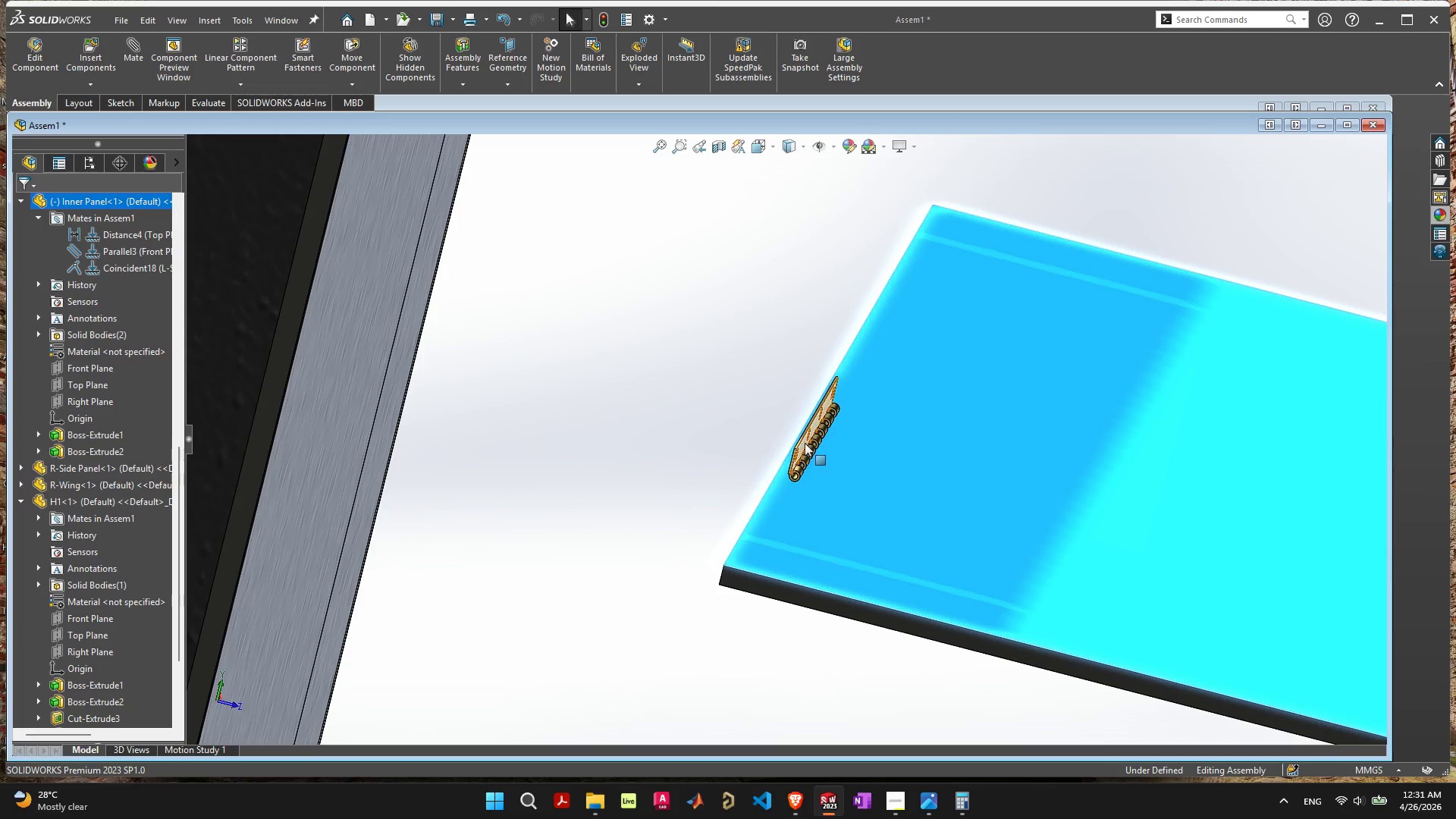 
left_click_drag(start_coordinate=[804, 441], to_coordinate=[720, 419])
 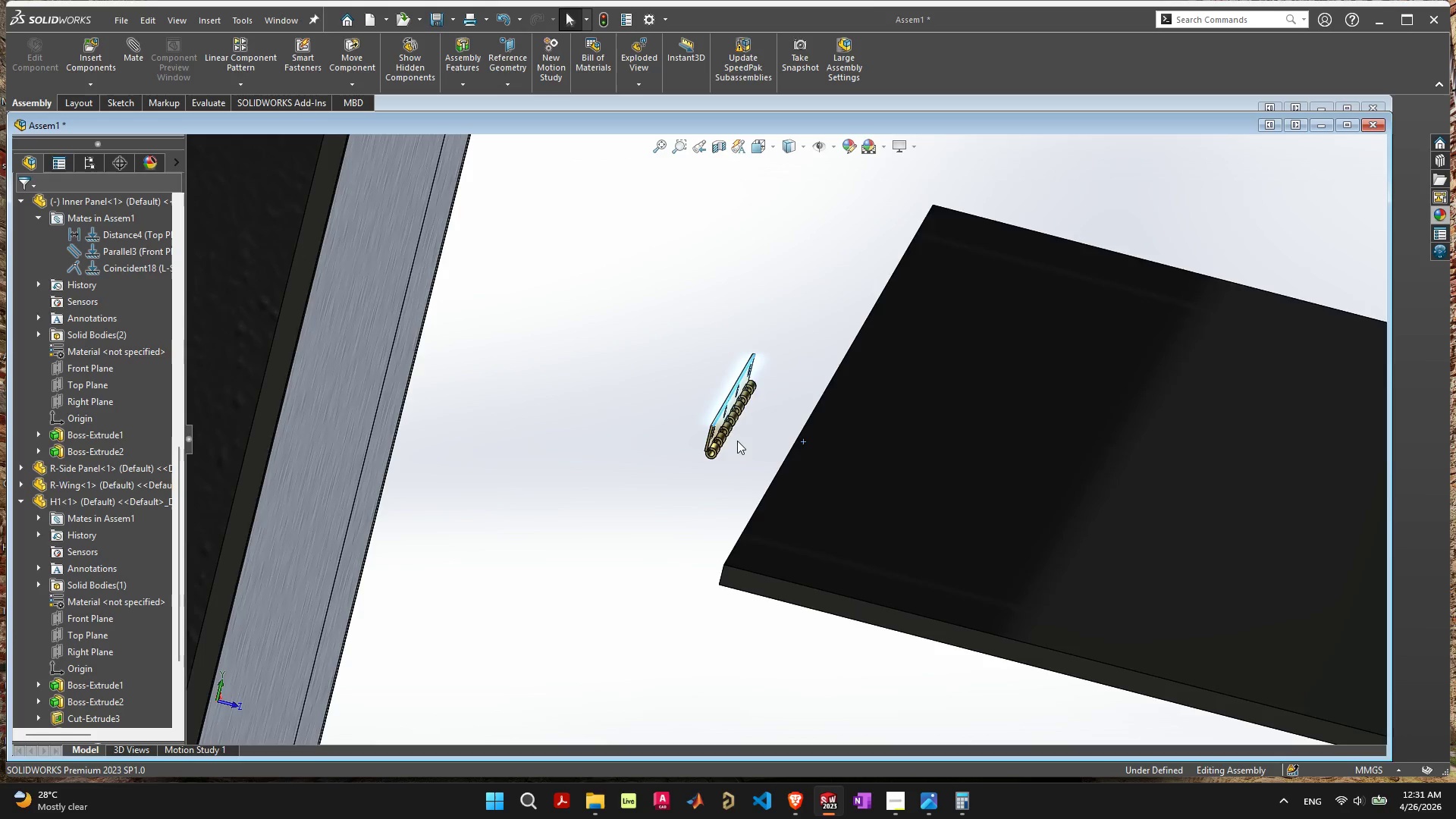 
scroll: coordinate [740, 431], scroll_direction: up, amount: 1.0
 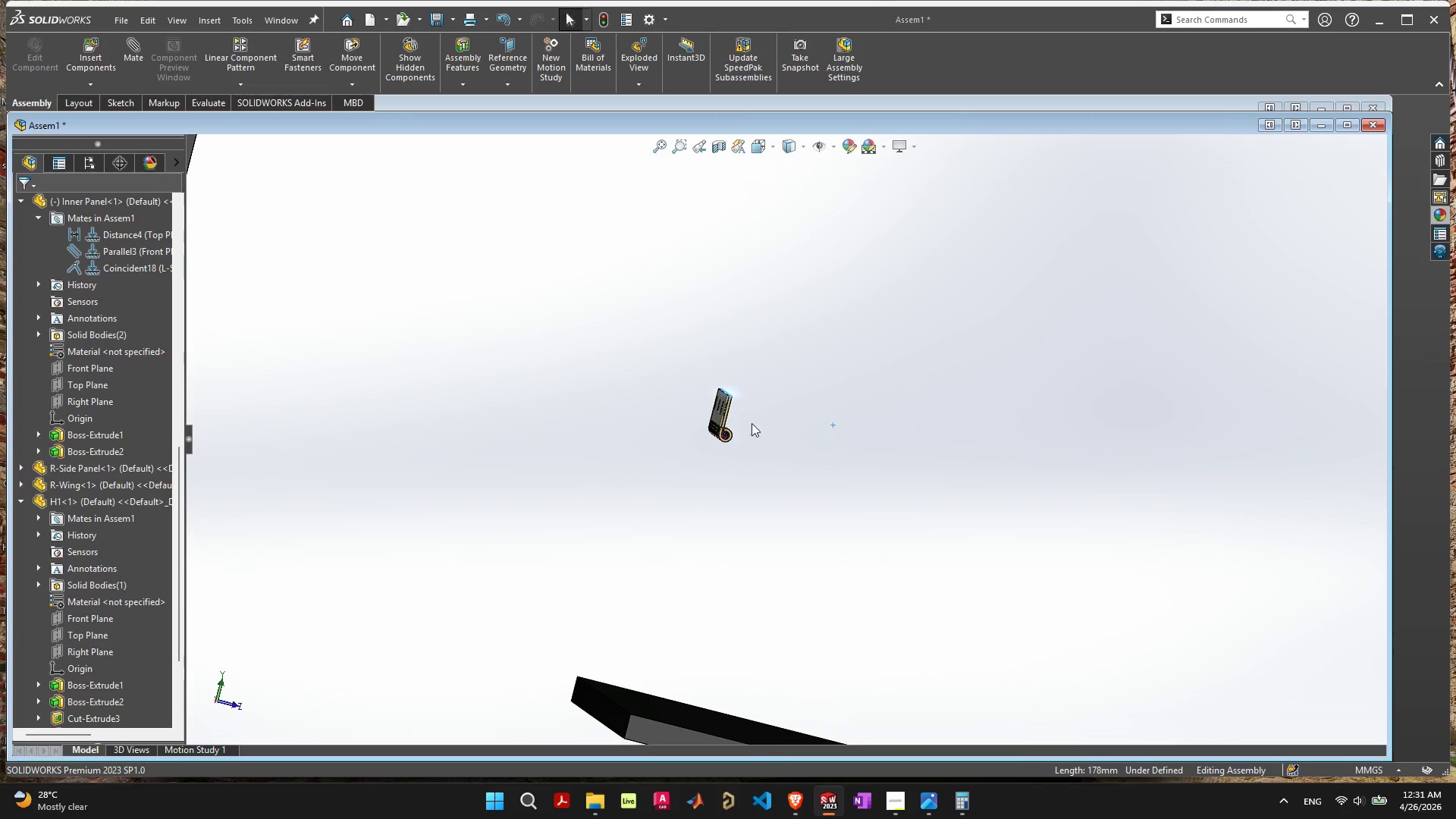 
scroll: coordinate [746, 458], scroll_direction: down, amount: 4.0
 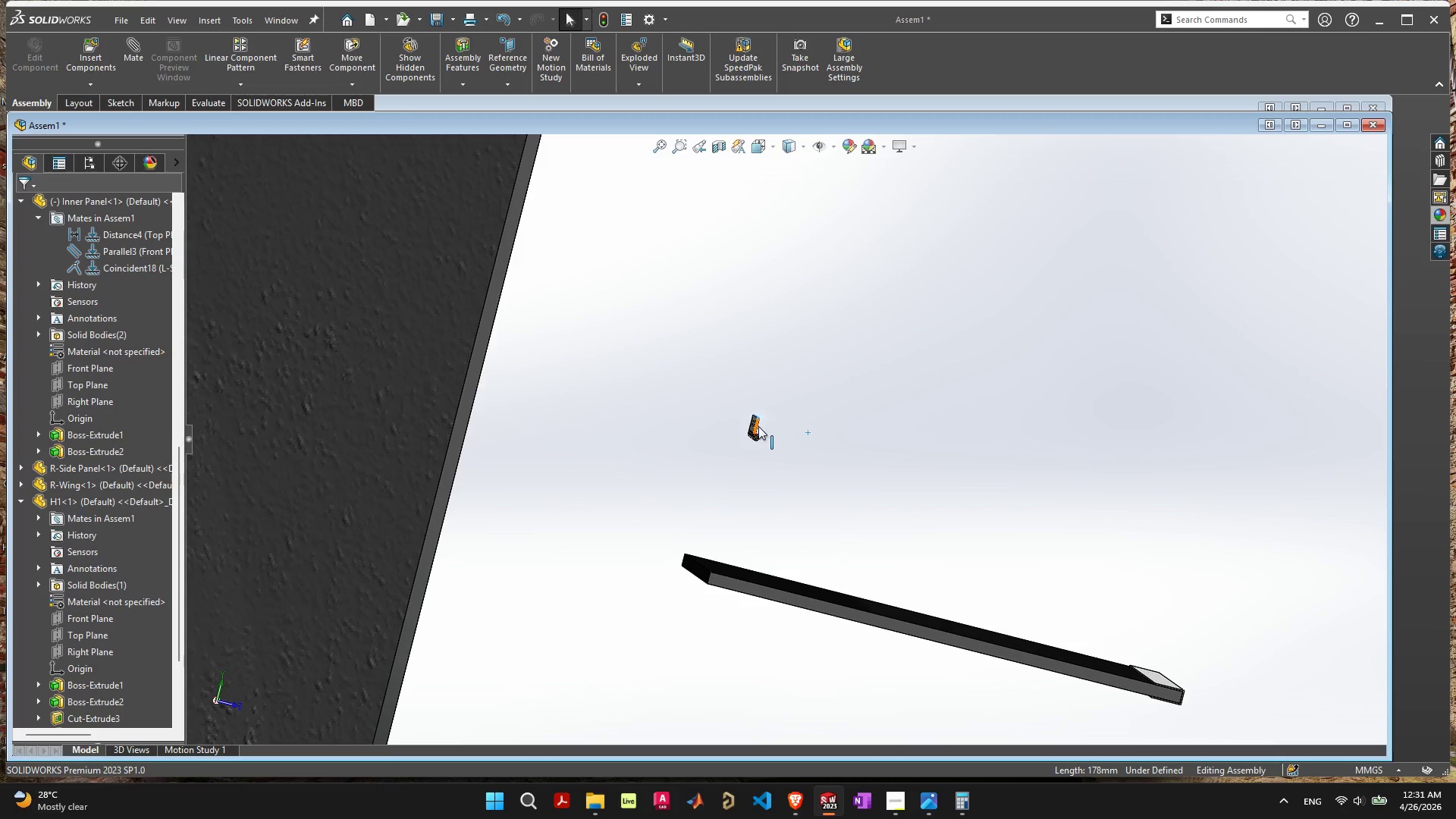 
left_click_drag(start_coordinate=[758, 426], to_coordinate=[732, 569])
 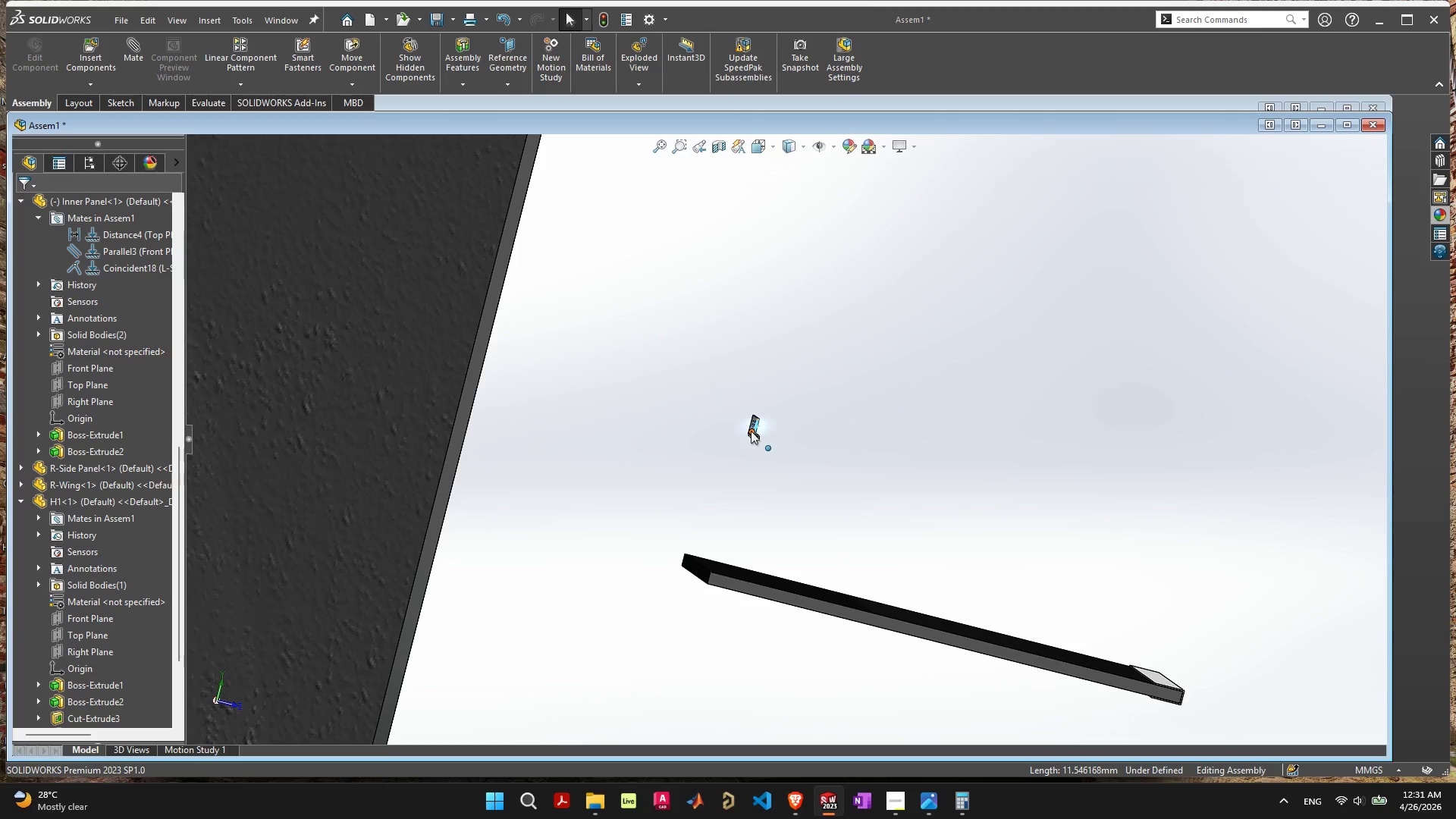 
left_click_drag(start_coordinate=[751, 428], to_coordinate=[676, 571])
 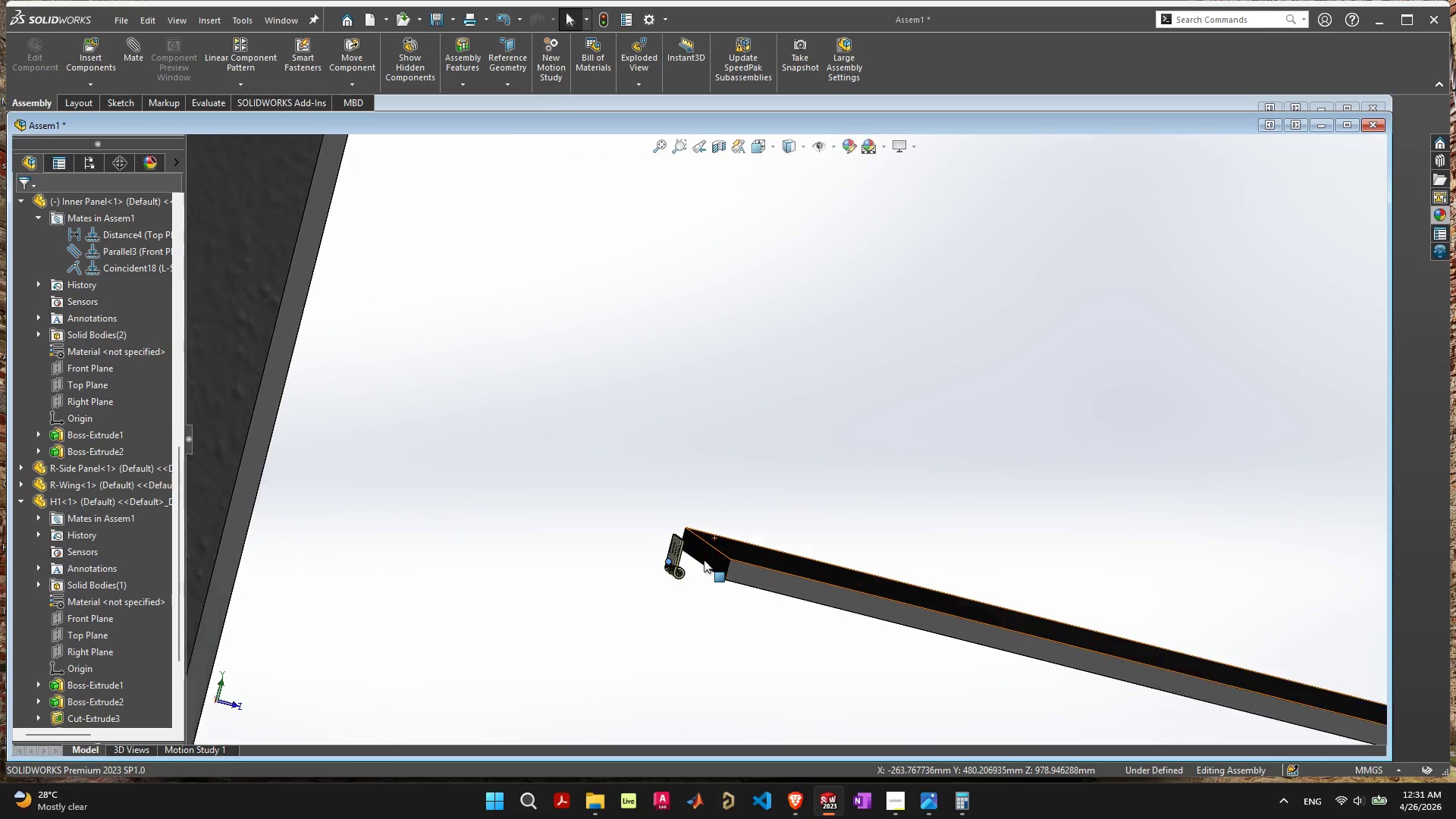 
scroll: coordinate [727, 552], scroll_direction: up, amount: 13.0
 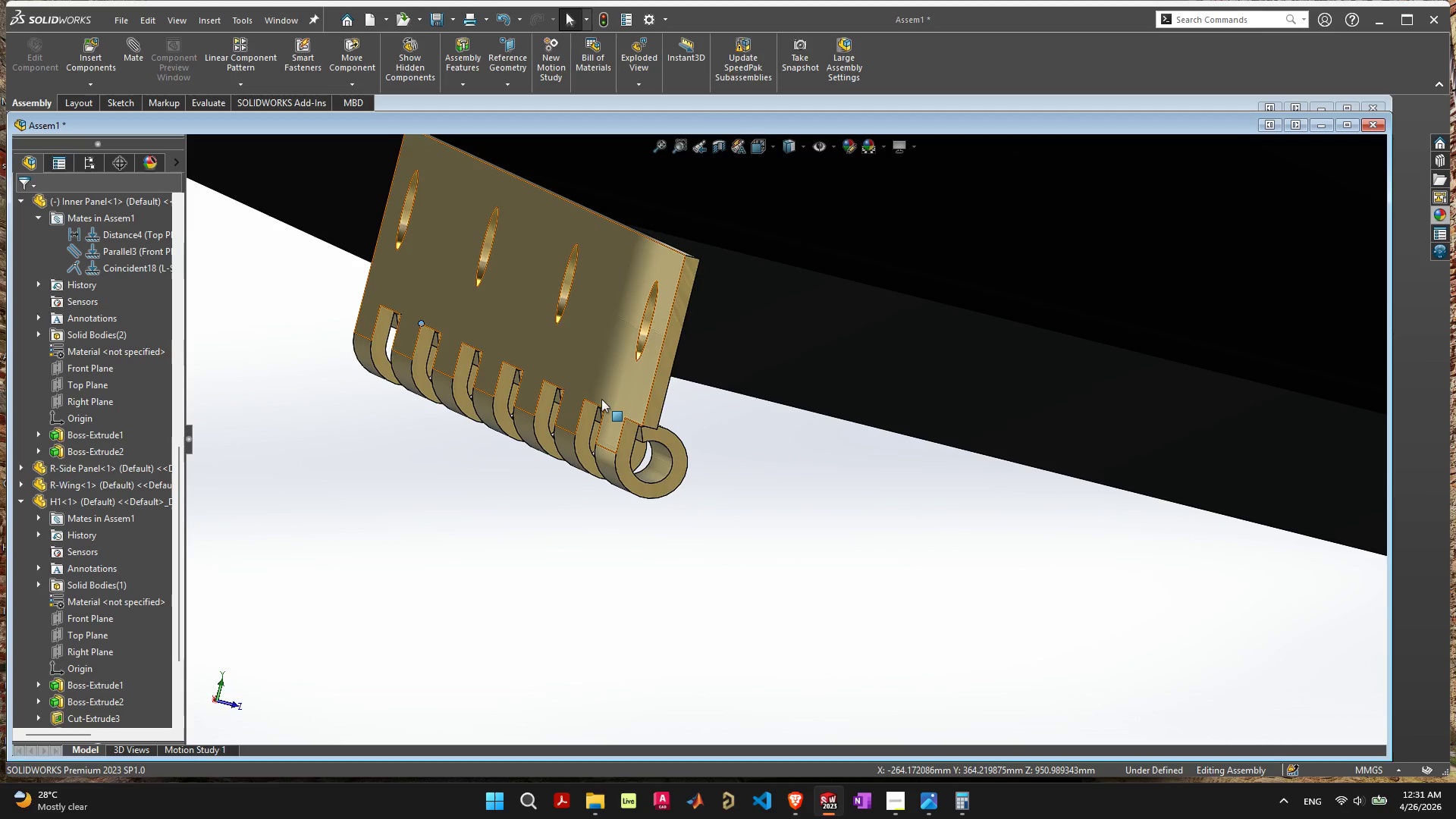 
left_click_drag(start_coordinate=[588, 362], to_coordinate=[441, 252])
 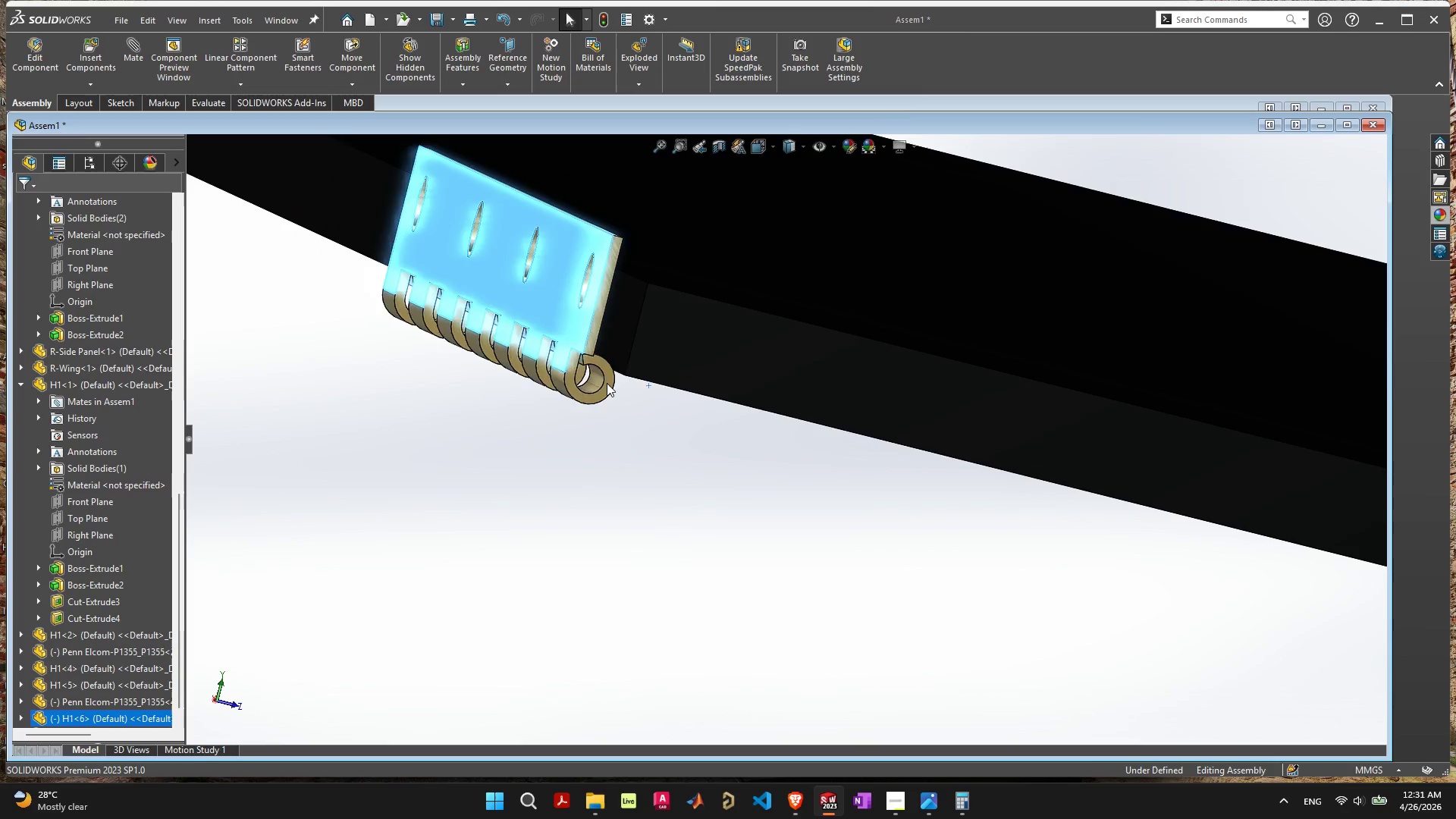 
scroll: coordinate [722, 436], scroll_direction: down, amount: 16.0
 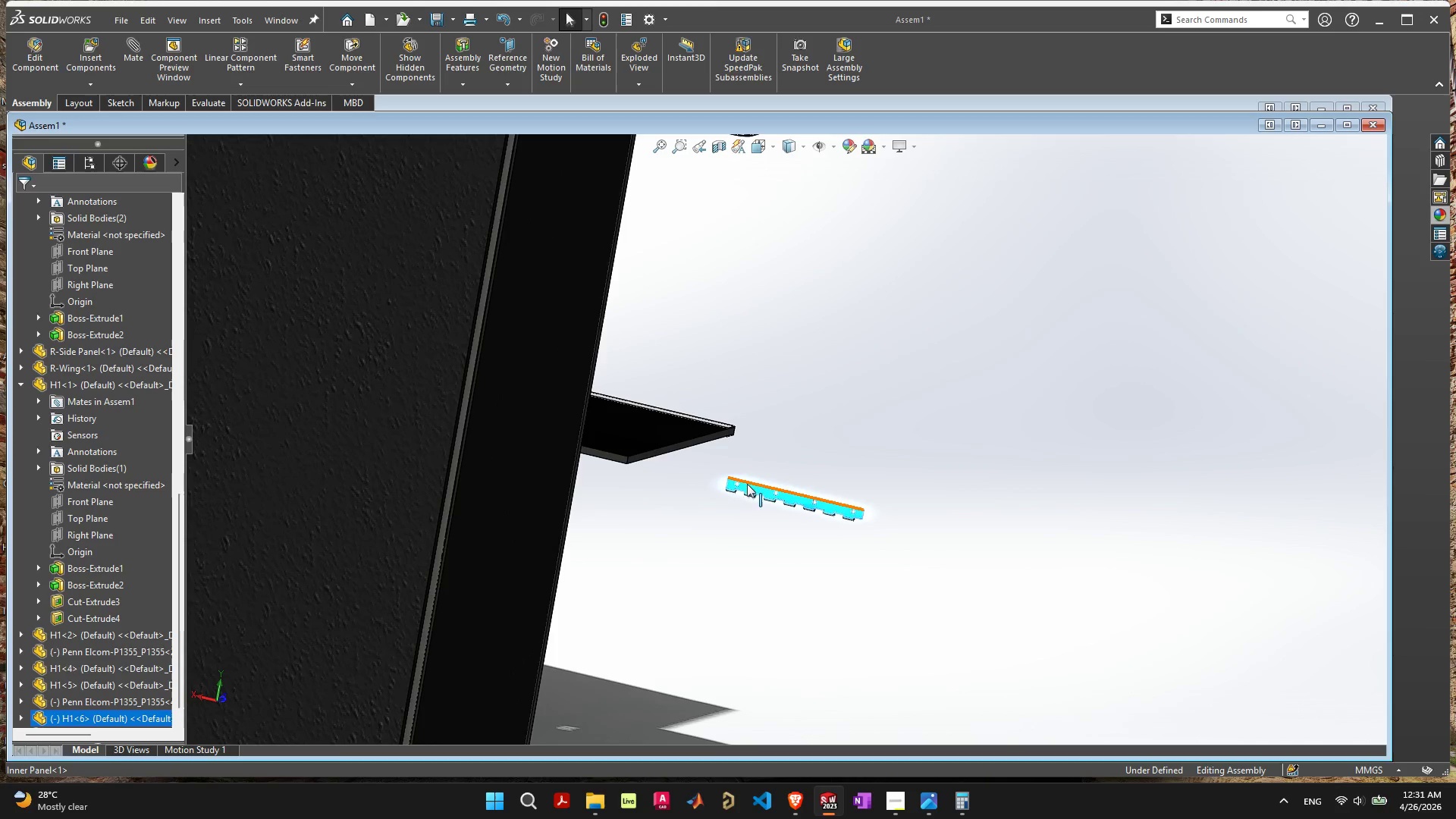 
left_click_drag(start_coordinate=[762, 487], to_coordinate=[576, 441])
 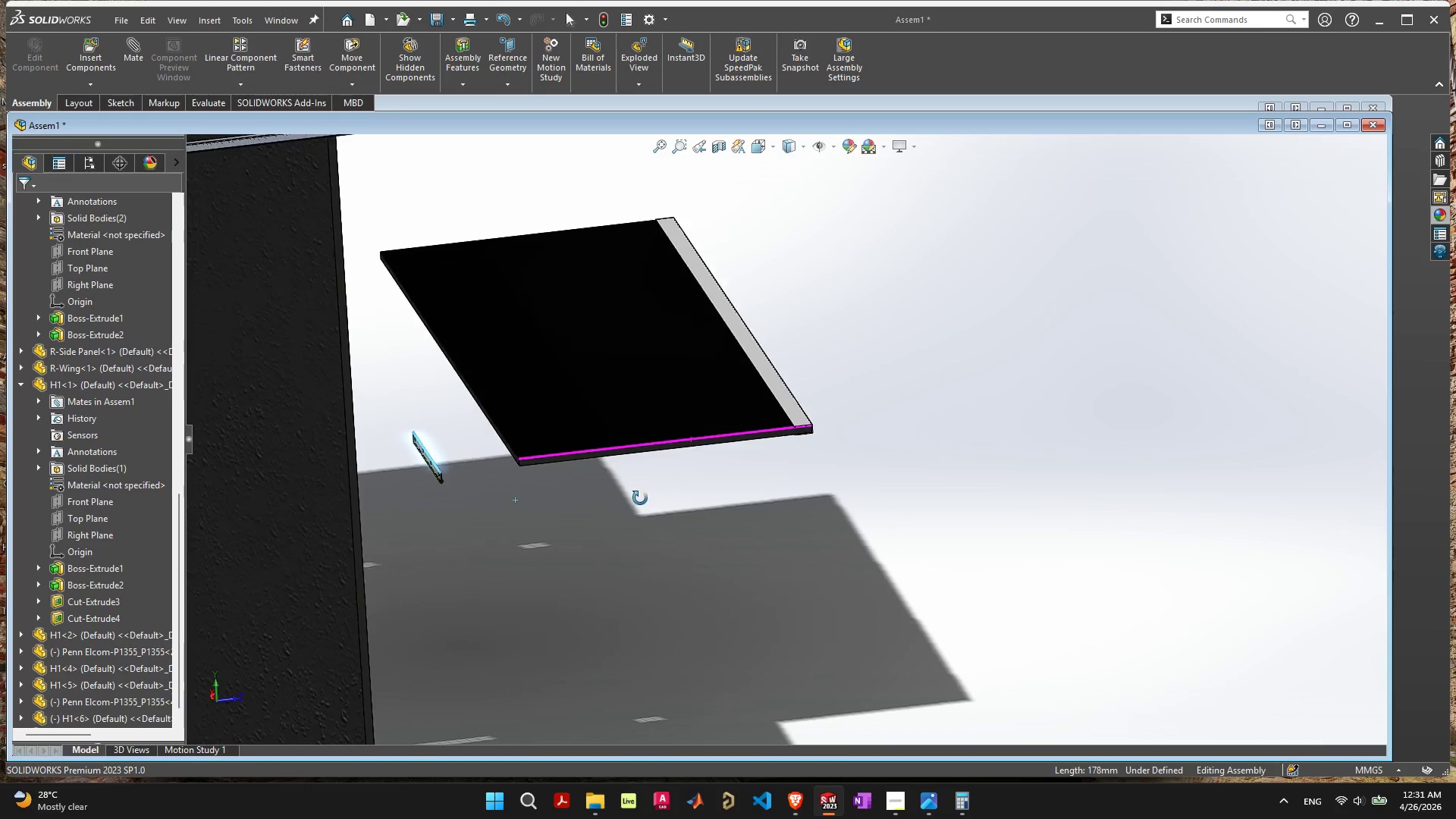 
scroll: coordinate [464, 405], scroll_direction: up, amount: 6.0
 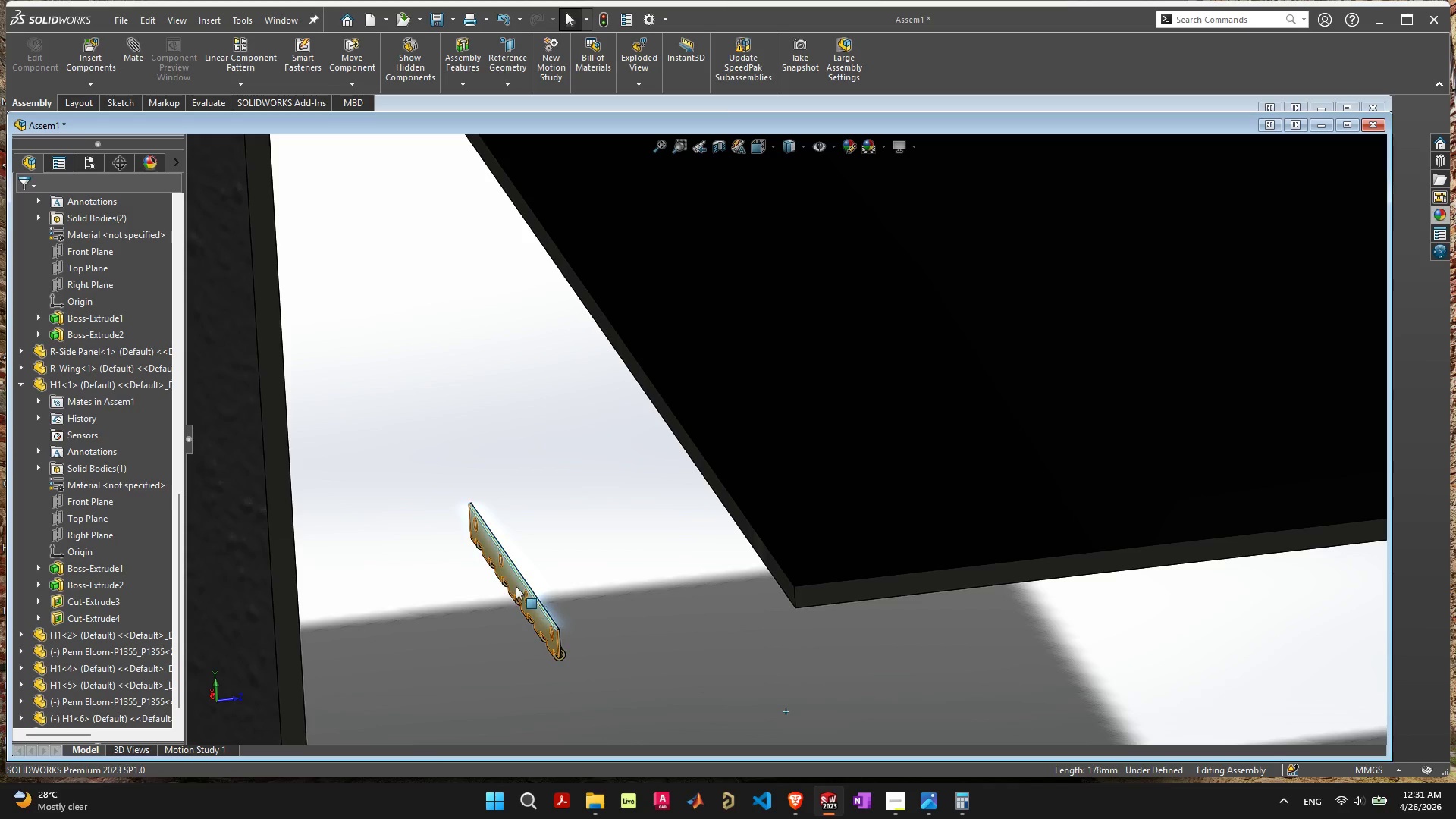 
left_click_drag(start_coordinate=[515, 584], to_coordinate=[594, 344])
 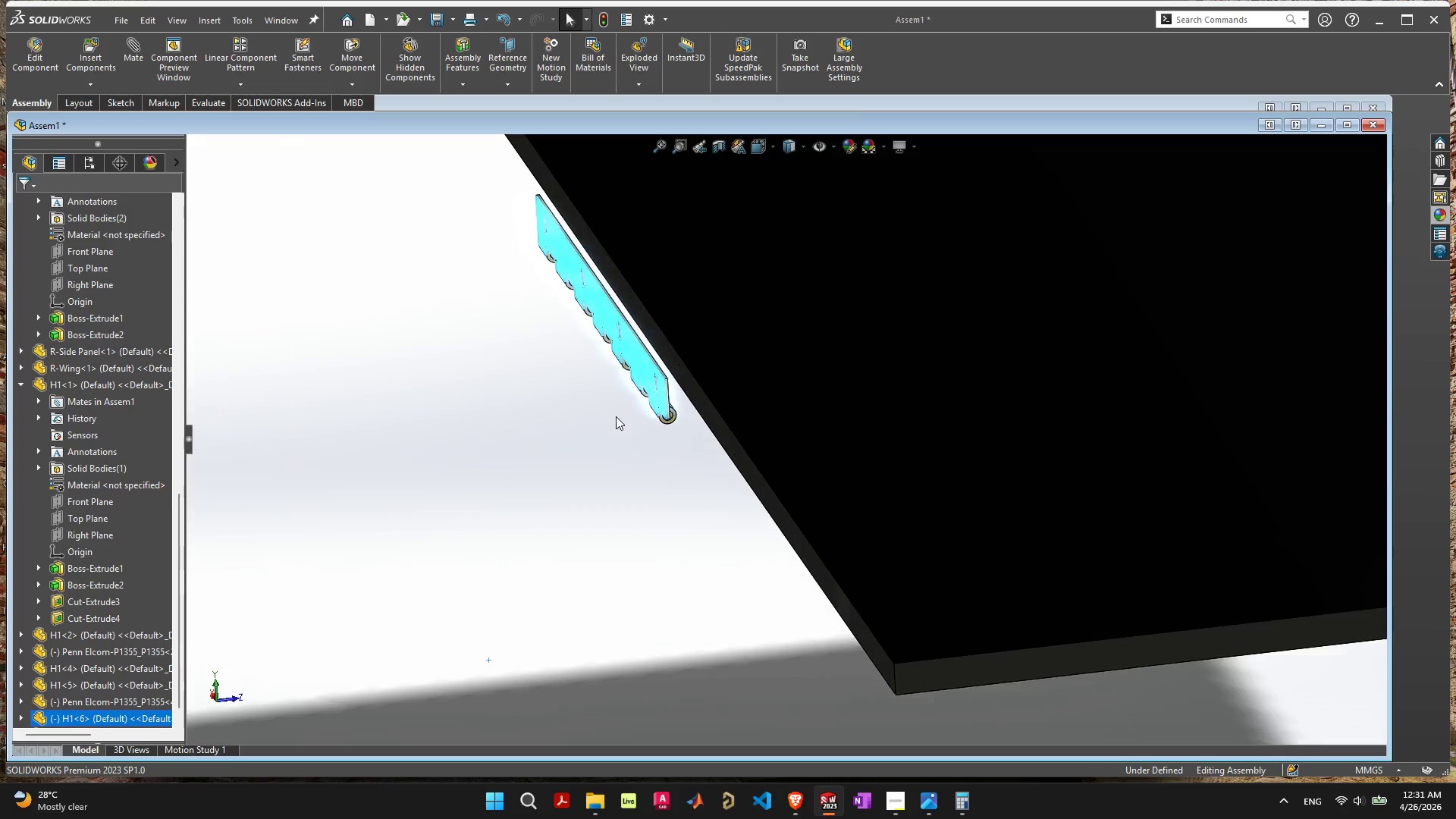 
scroll: coordinate [616, 418], scroll_direction: up, amount: 2.0
 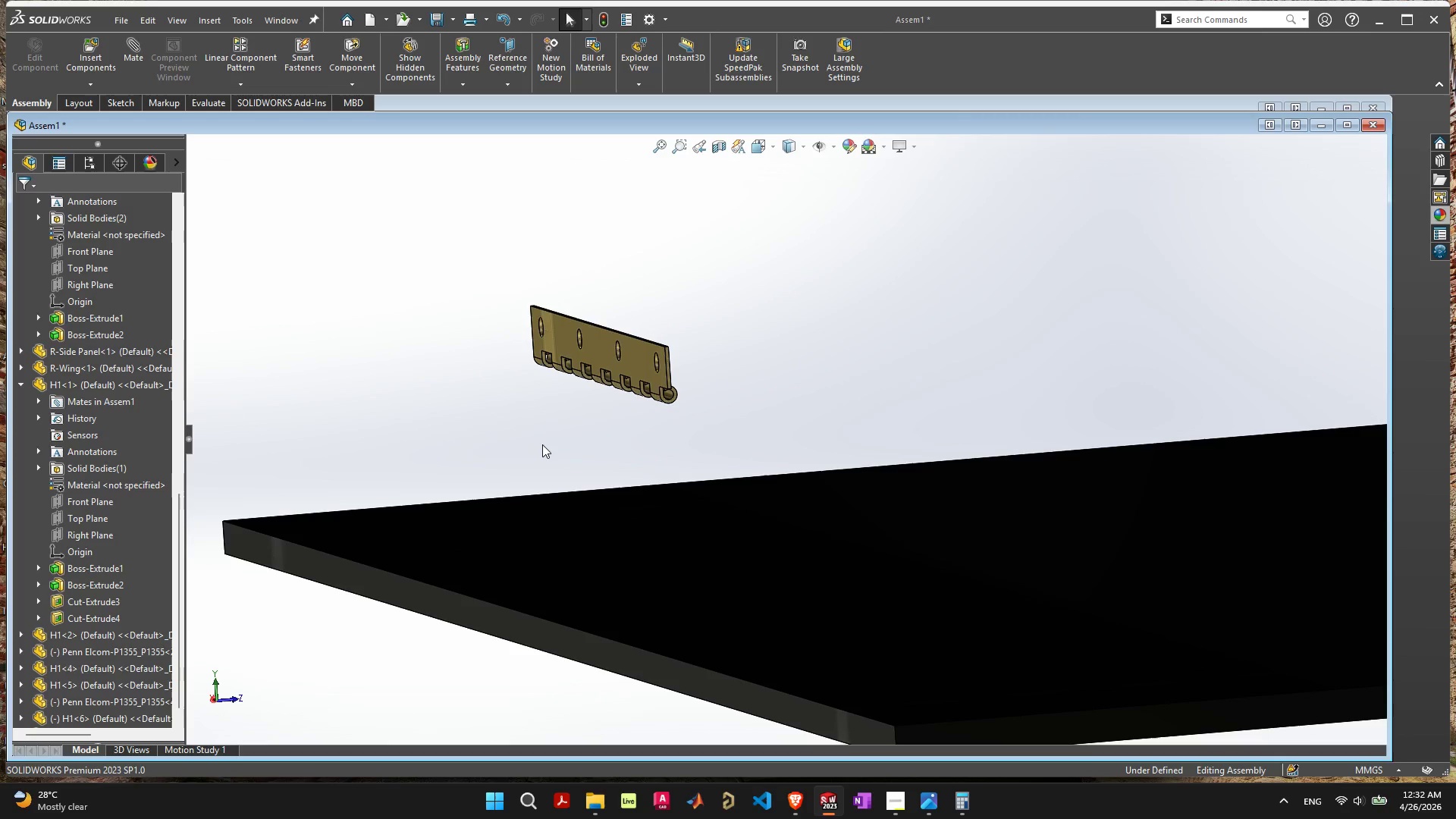 
wait(11.36)
 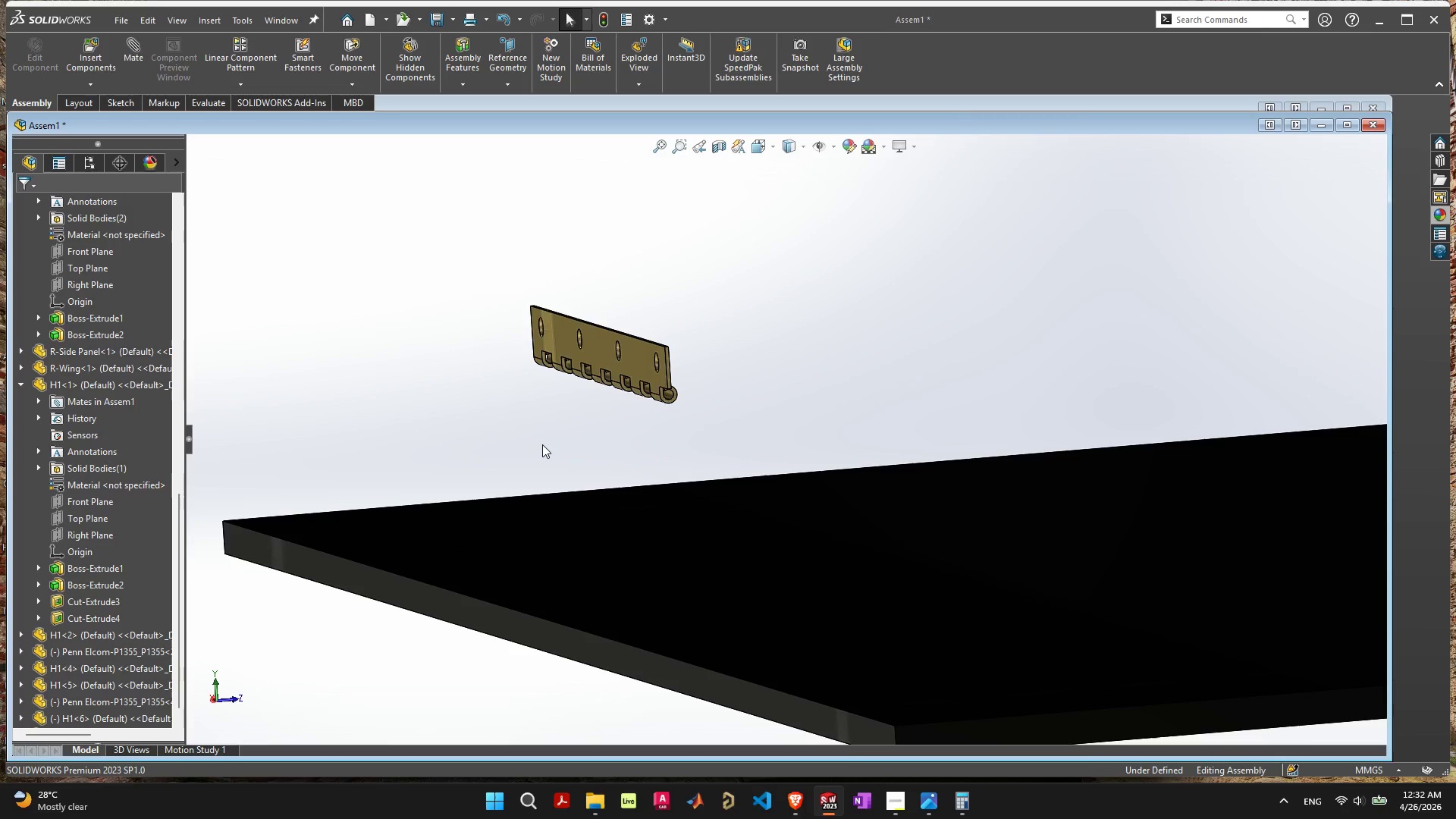 
hold_key(key=ControlLeft, duration=0.78)
left_click_drag(start_coordinate=[595, 356], to_coordinate=[383, 332])
 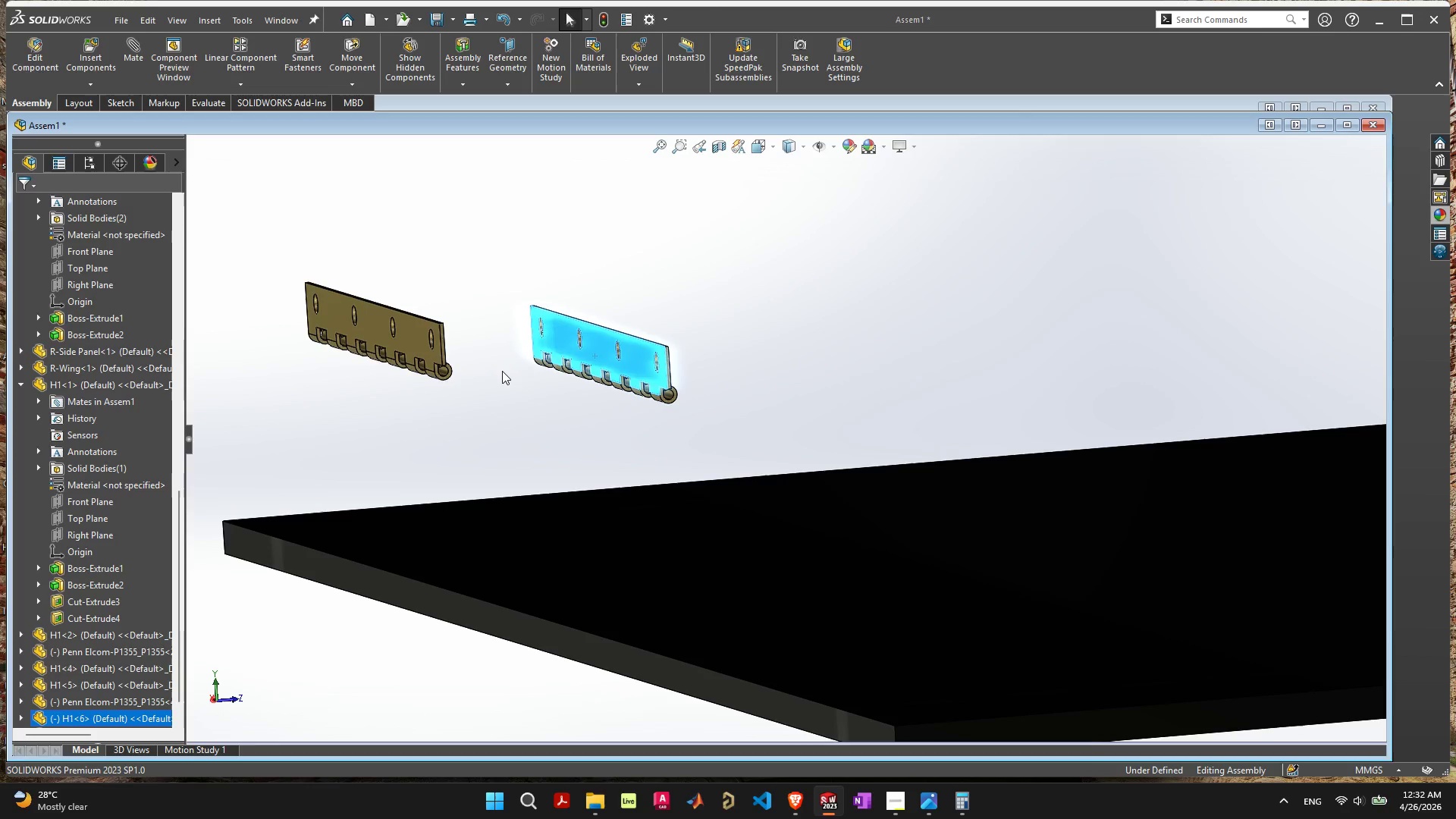 
left_click([502, 371])
 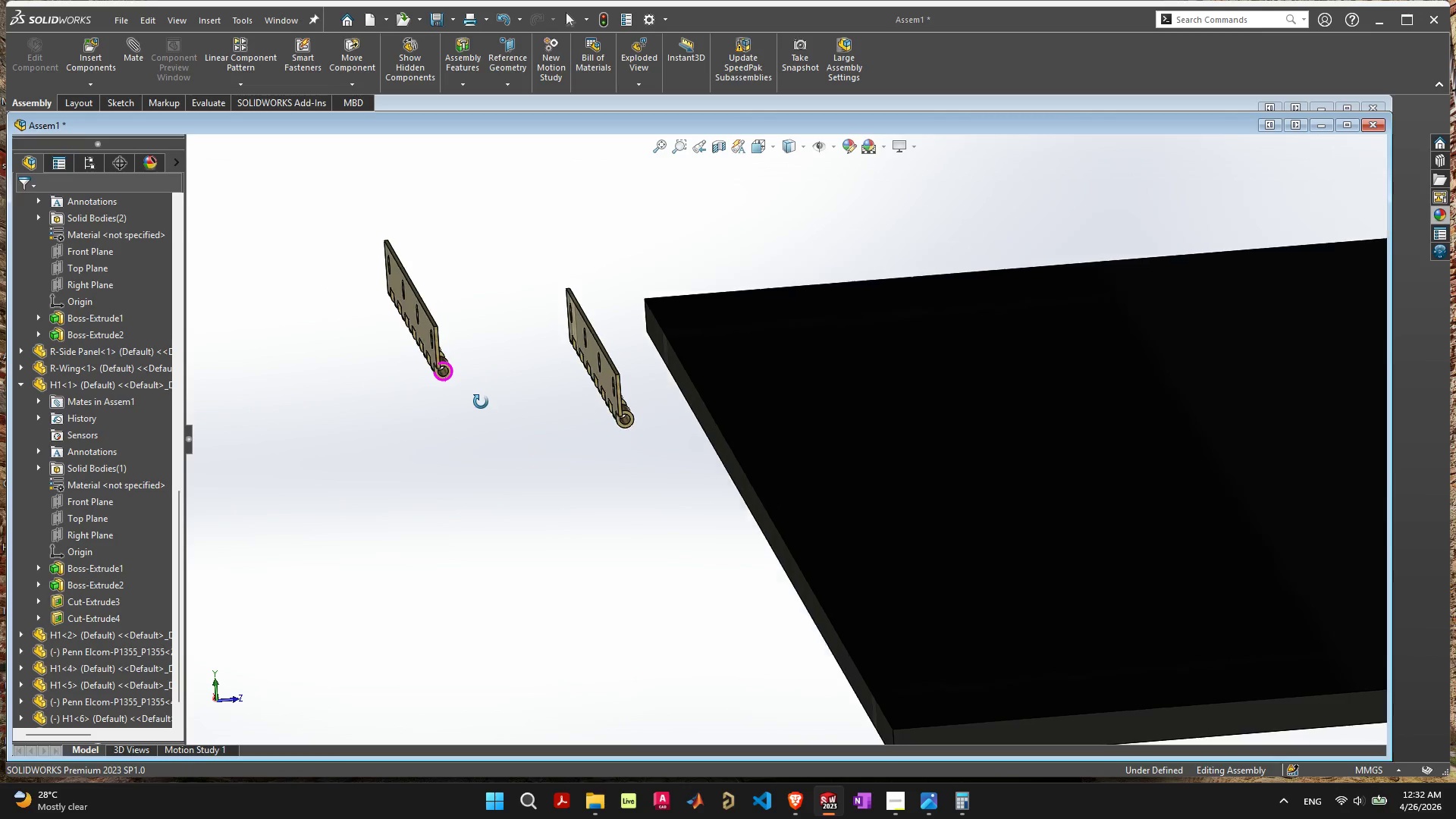 
wait(8.69)
 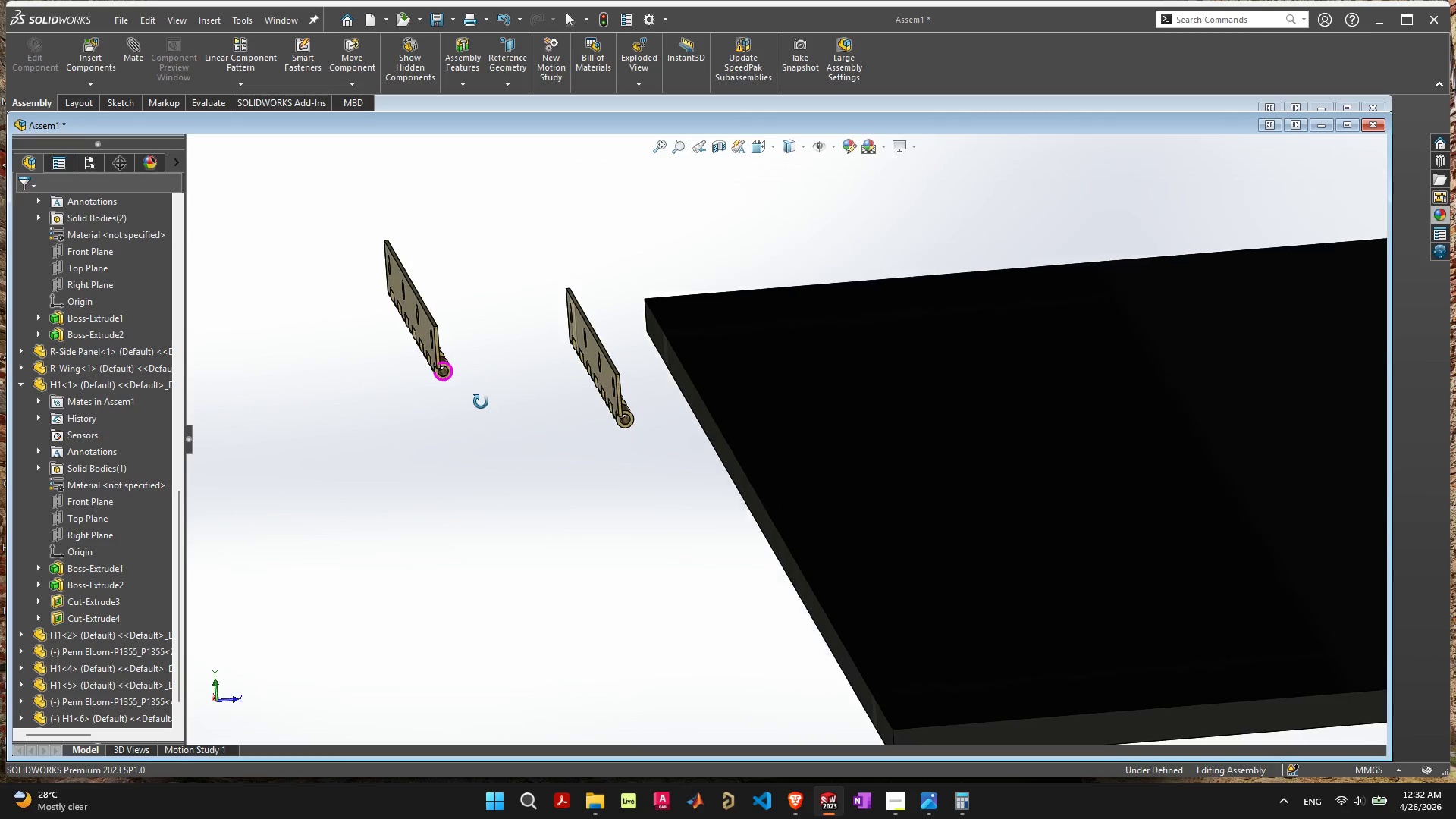 
scroll: coordinate [463, 390], scroll_direction: up, amount: 1.0
 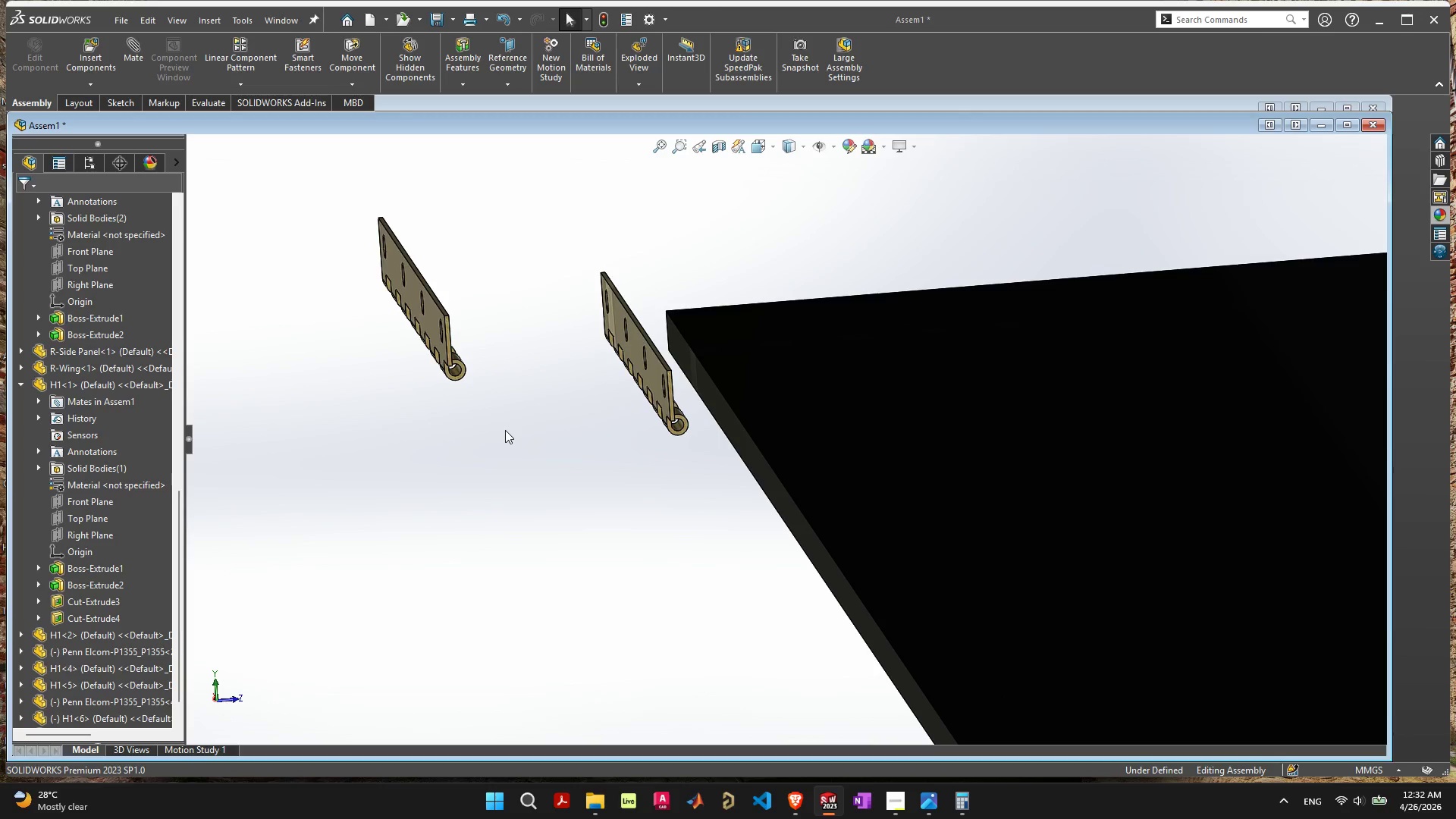 
left_click([428, 325])
 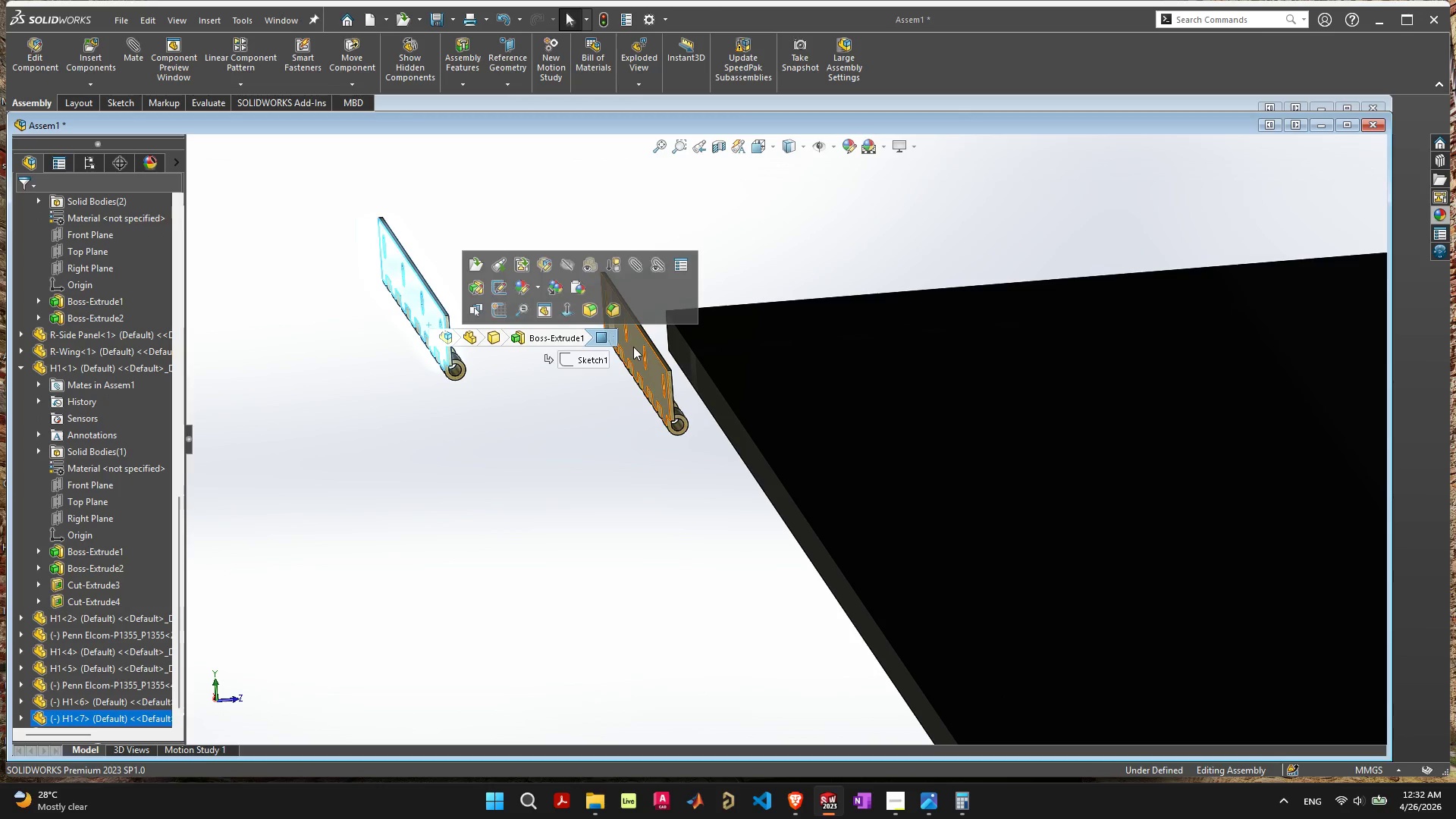 
hold_key(key=ShiftLeft, duration=0.55)
left_click([652, 371])
 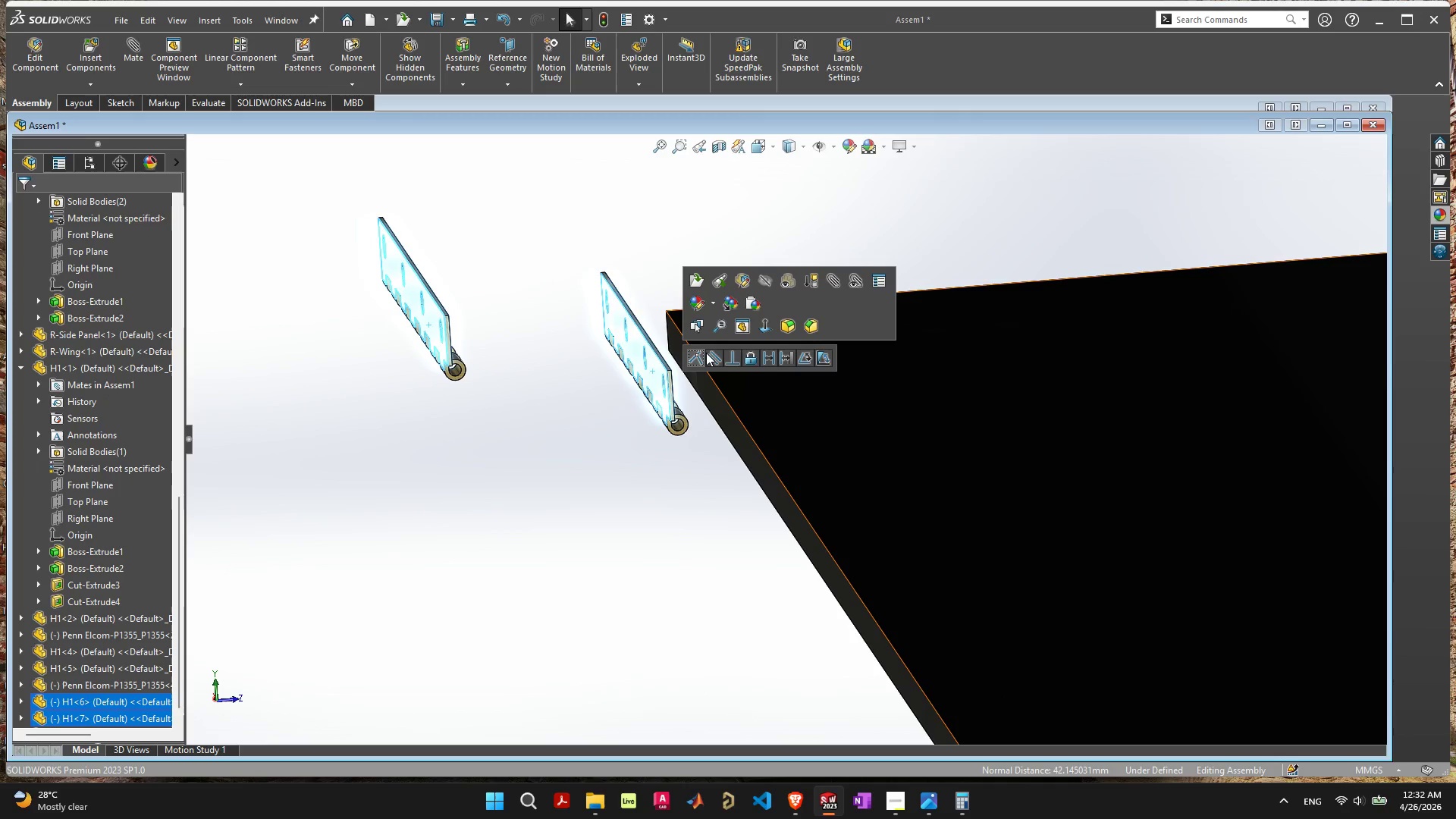 
left_click([697, 354])
 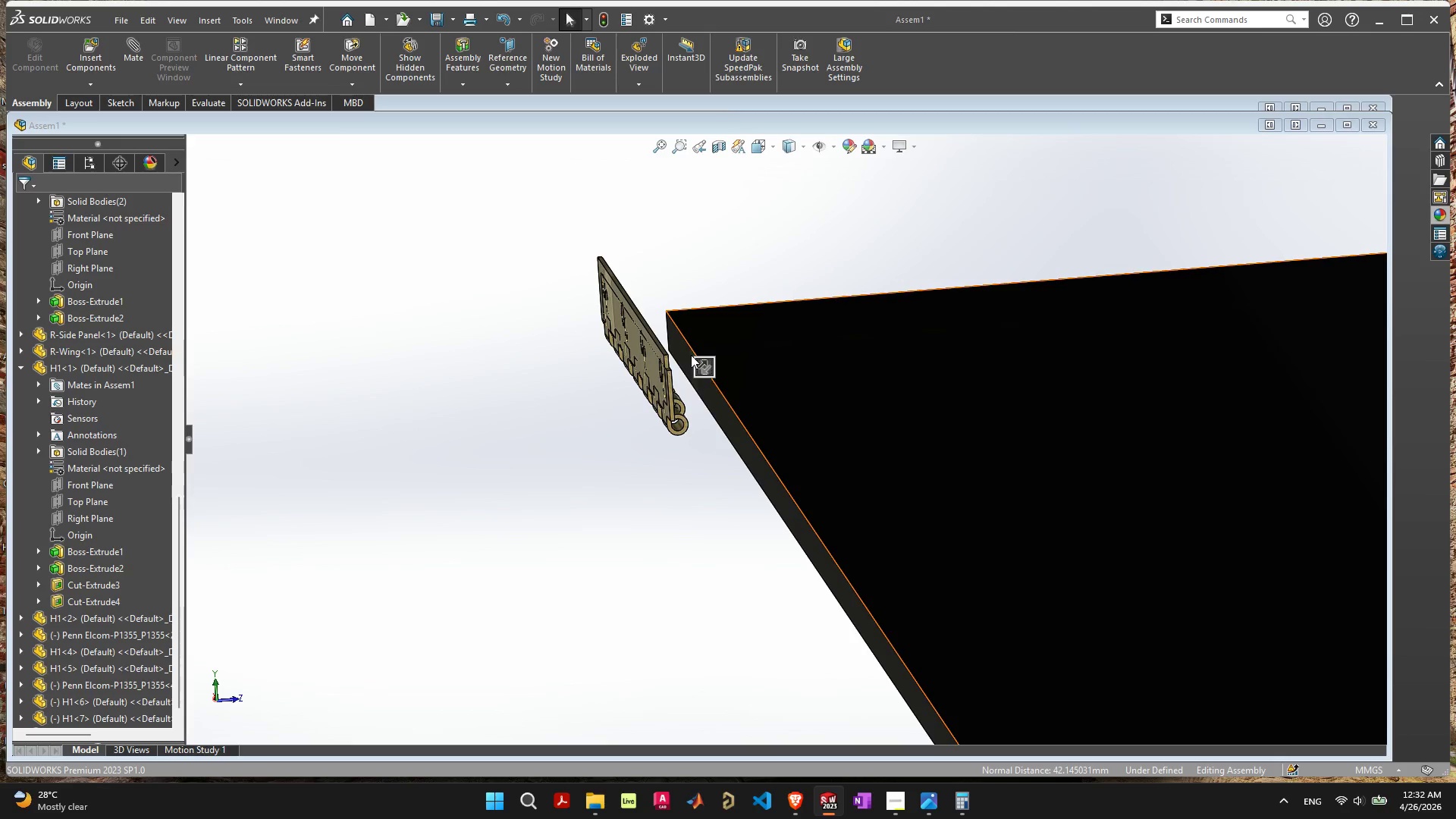 
left_click([704, 370])
 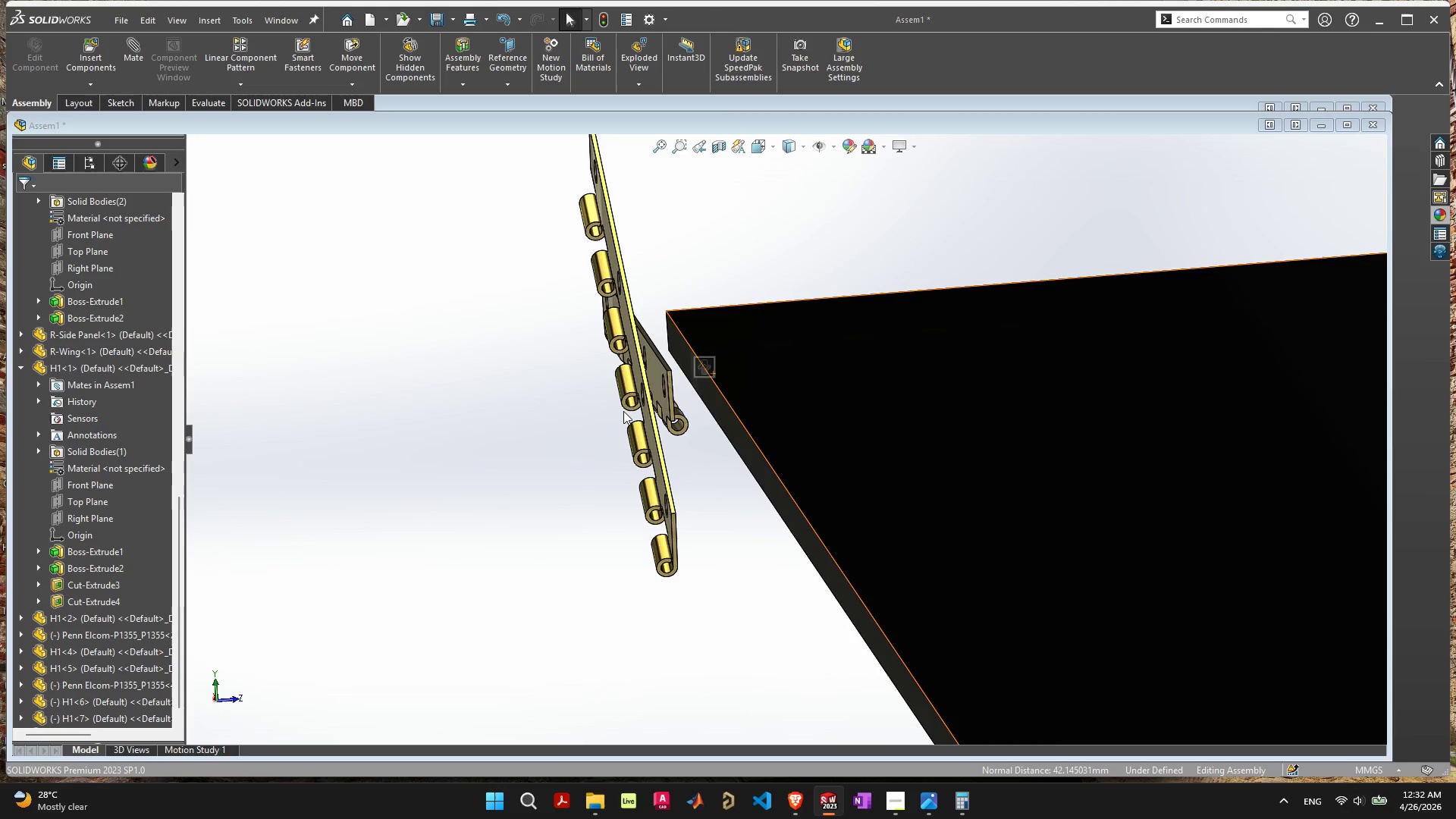 
middle_click([624, 410])
 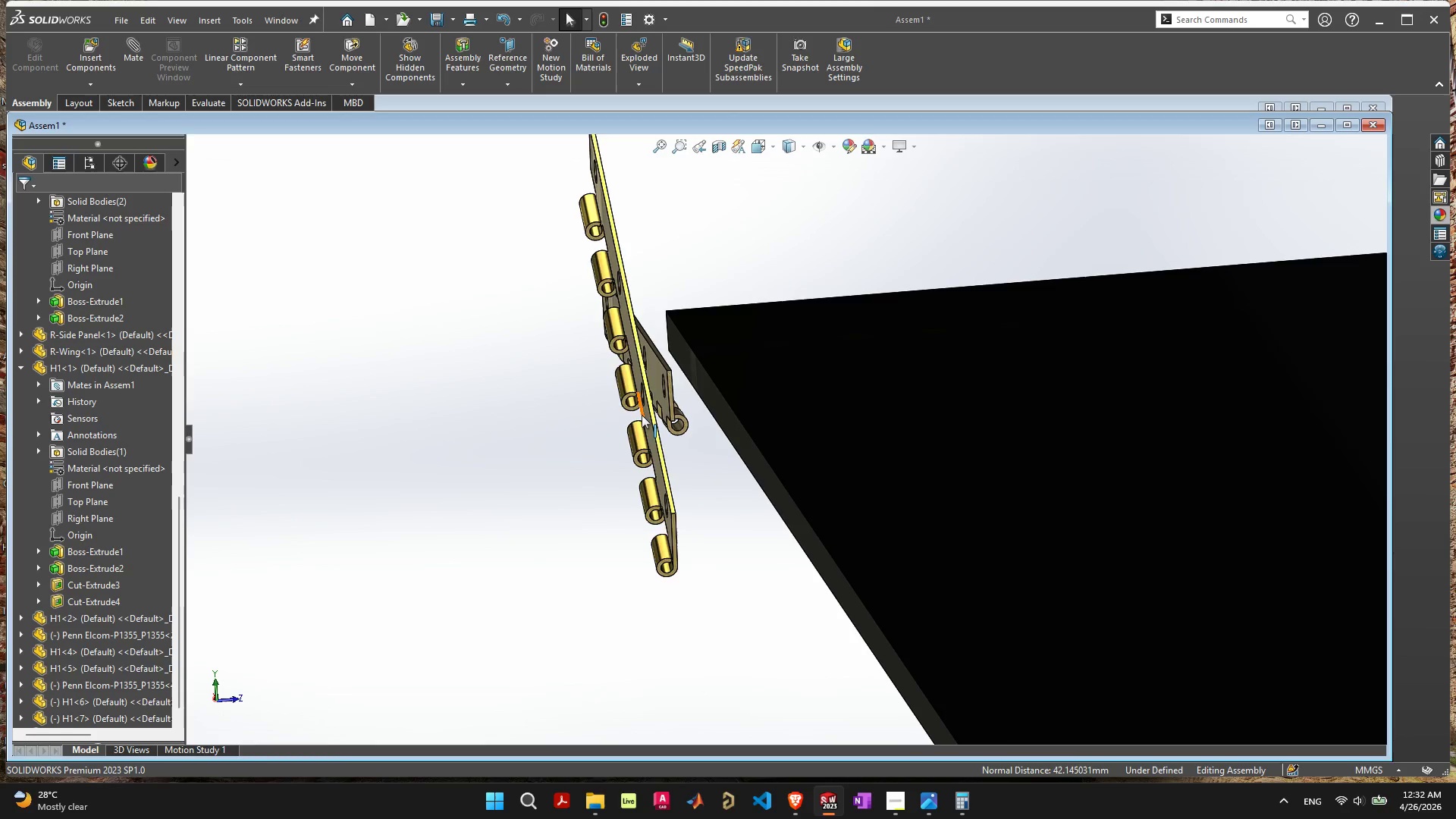 
scroll: coordinate [645, 406], scroll_direction: up, amount: 4.0
 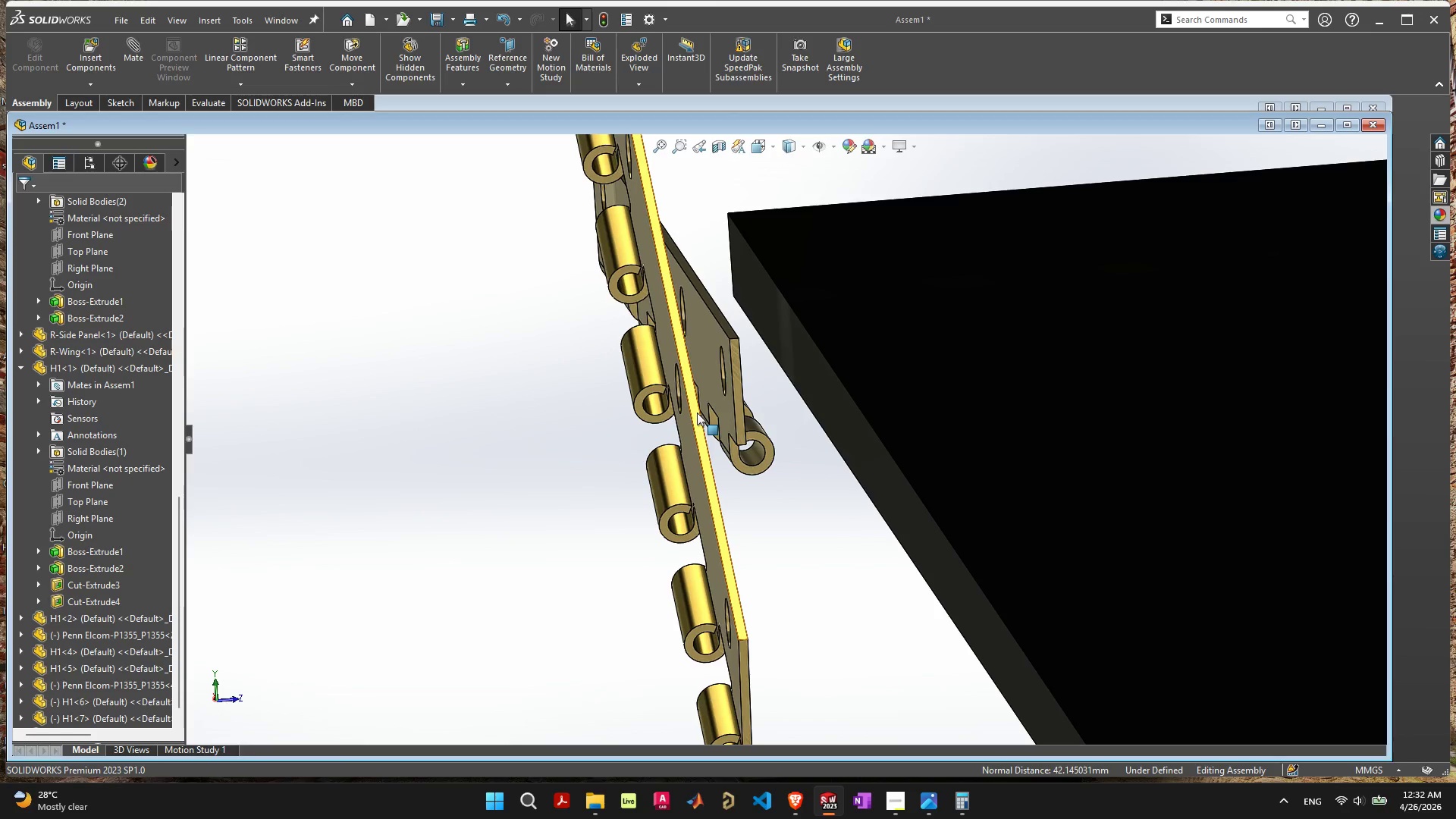 
left_click([696, 413])
 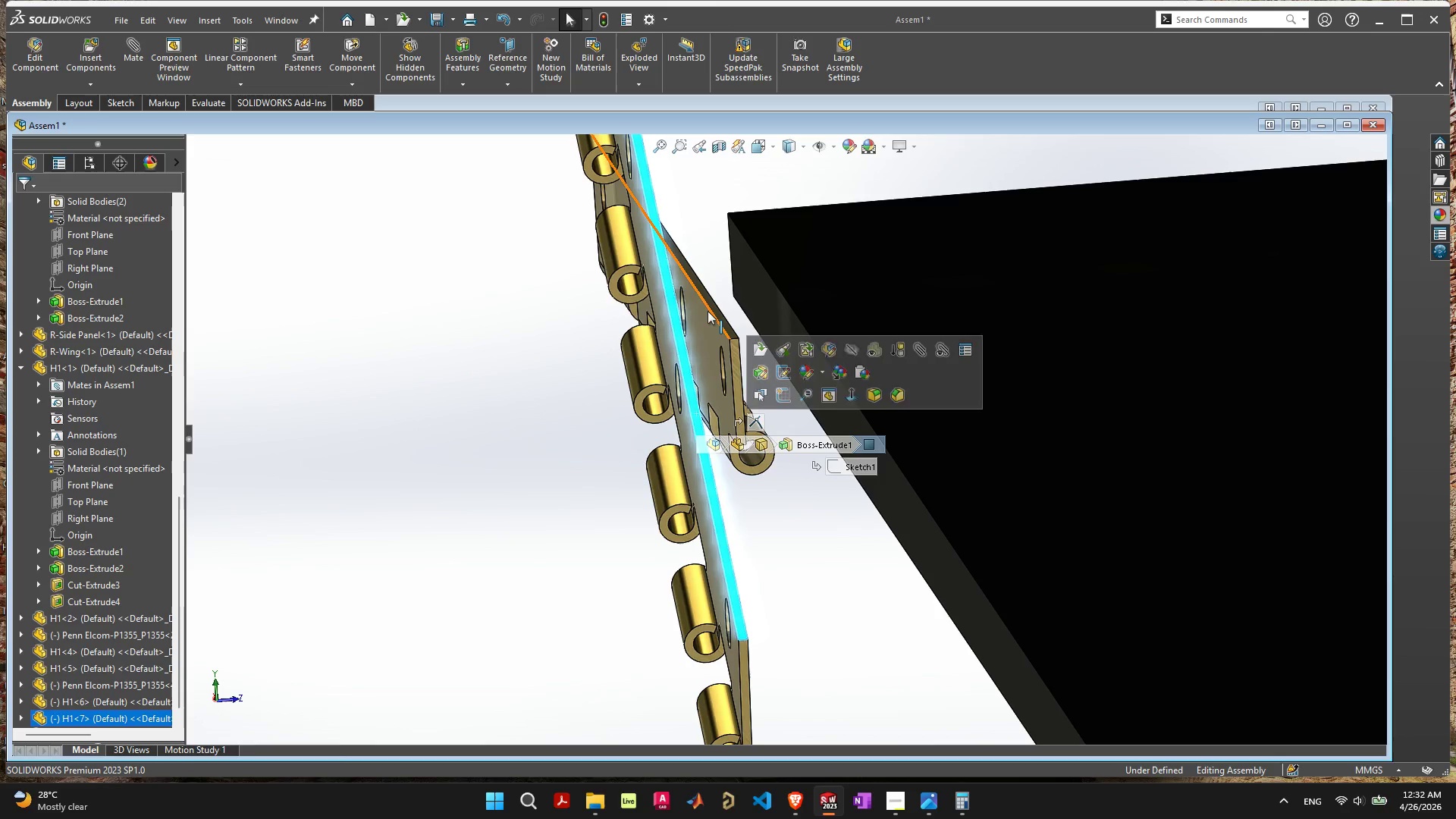 
hold_key(key=ShiftLeft, duration=1.09)
left_click([714, 309])
 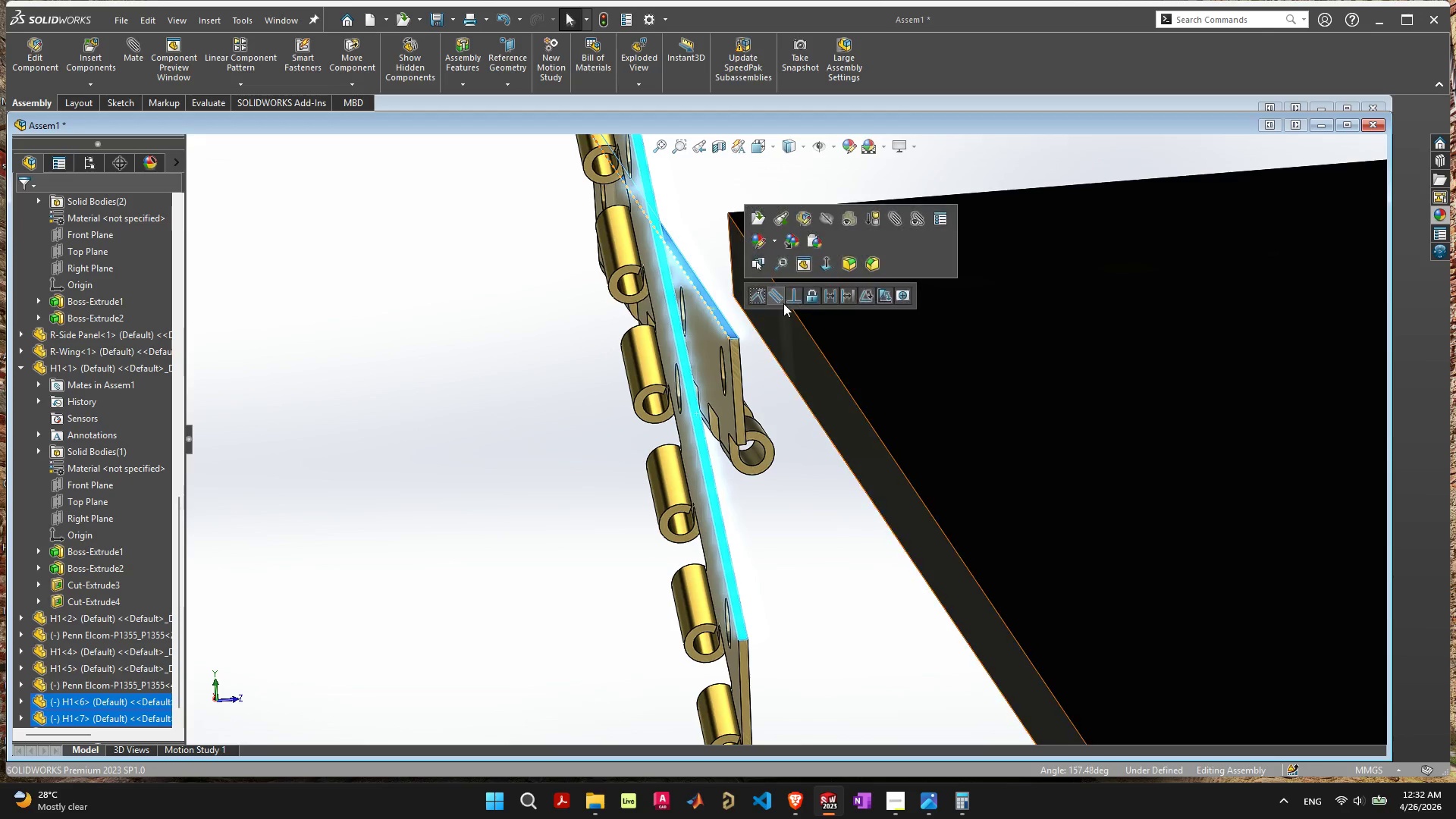 
left_click([777, 297])
 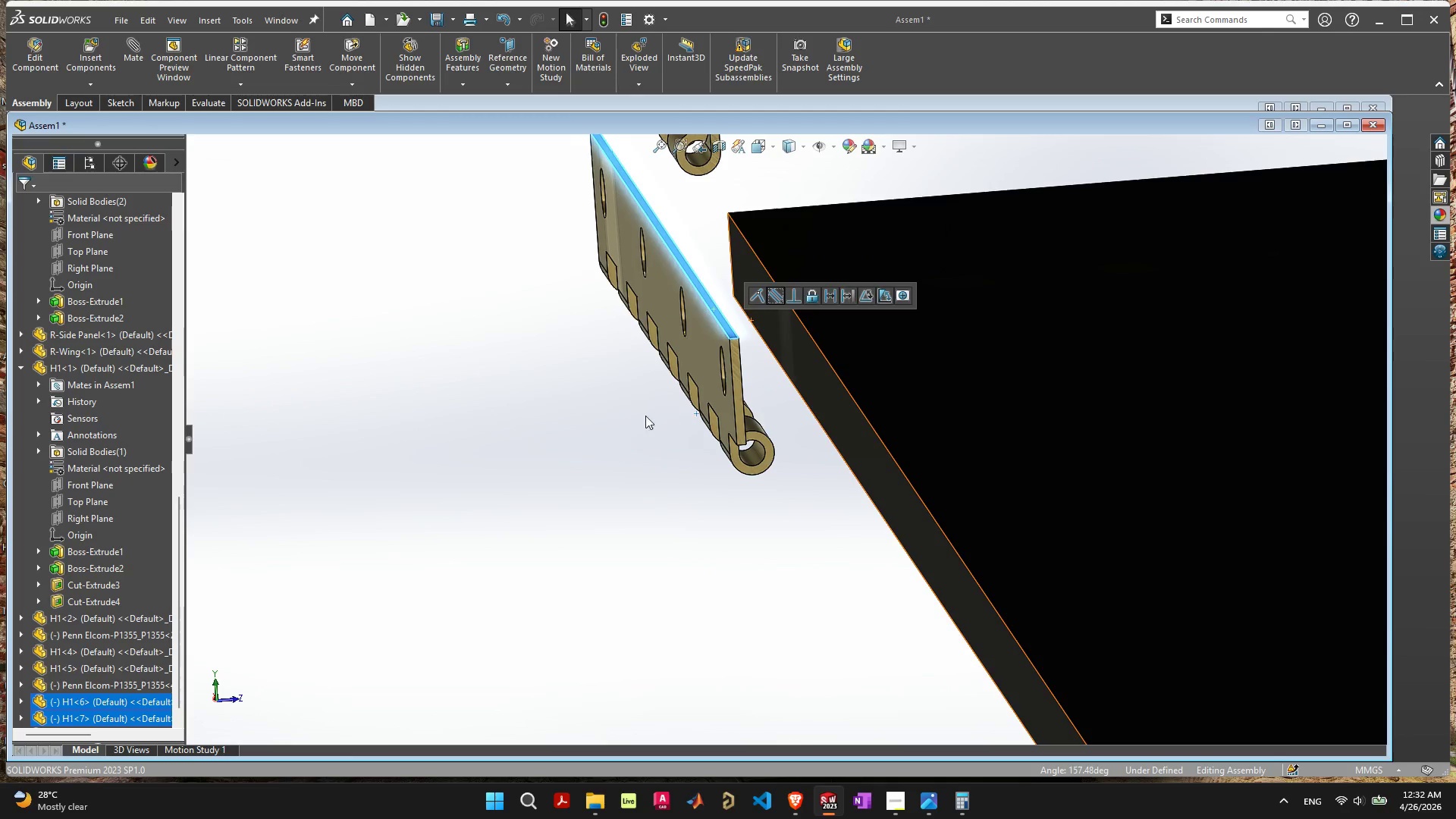 
scroll: coordinate [644, 410], scroll_direction: down, amount: 7.0
 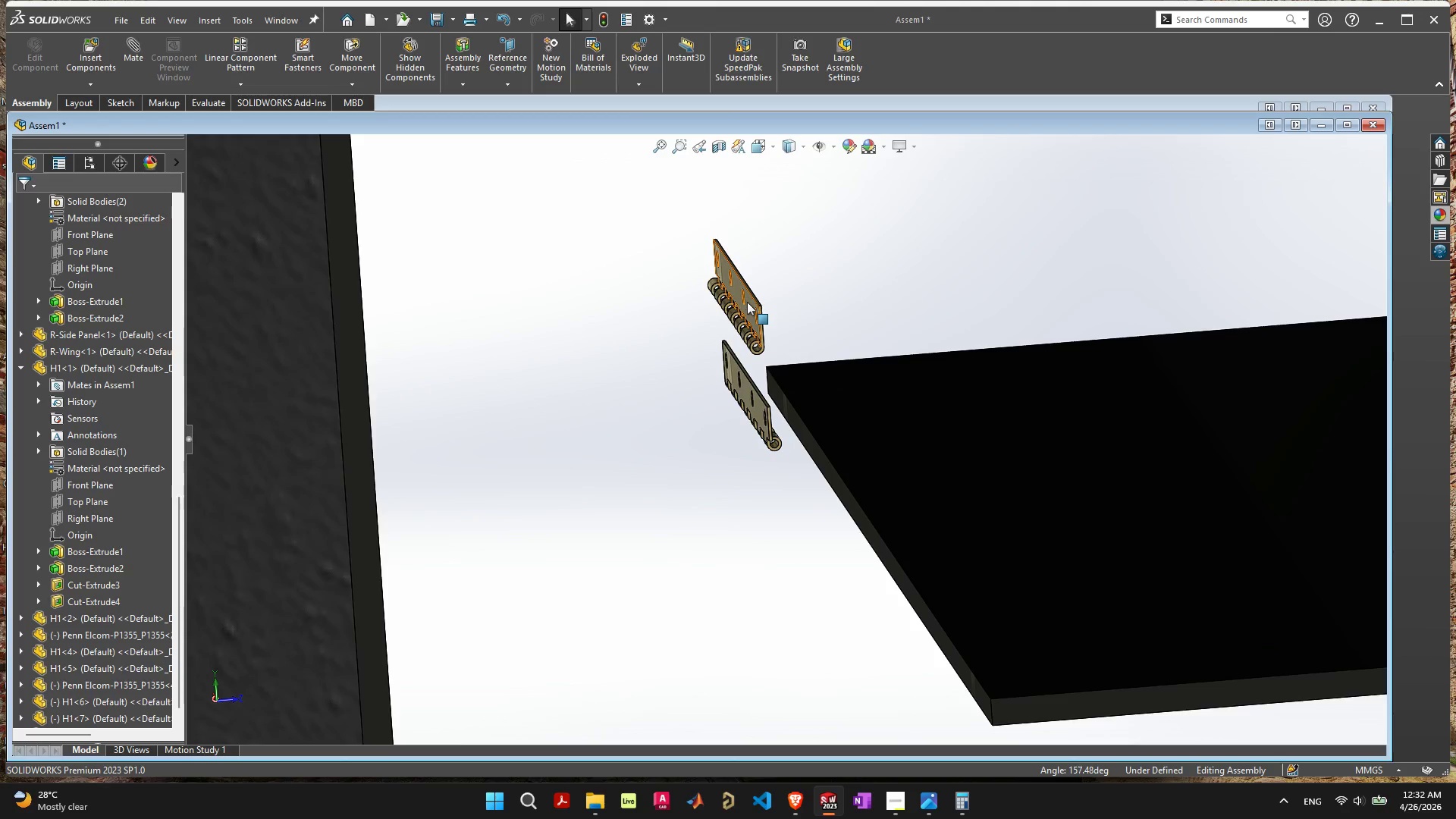 
left_click_drag(start_coordinate=[747, 302], to_coordinate=[691, 314])
 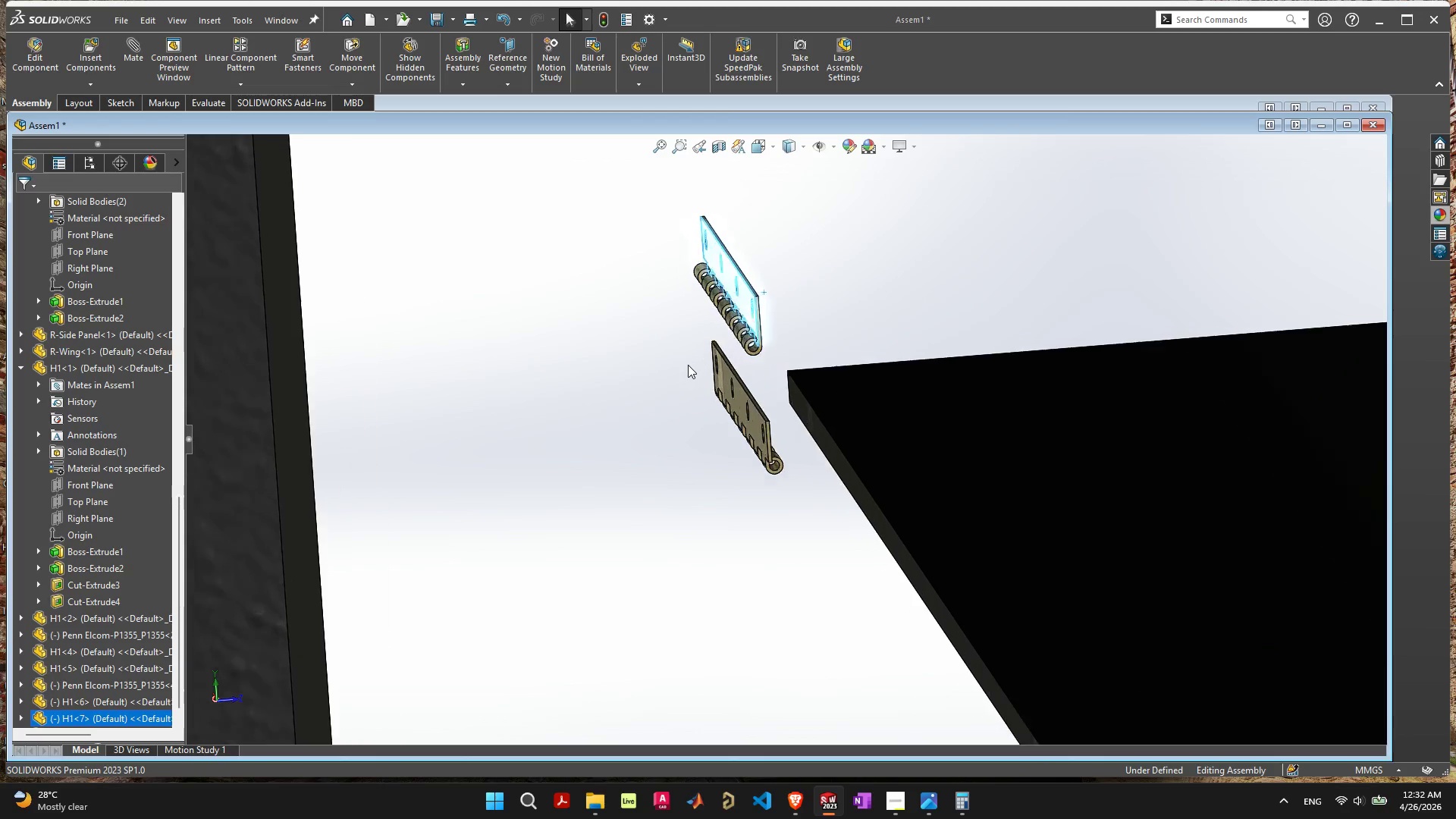 
scroll: coordinate [688, 365], scroll_direction: up, amount: 4.0
 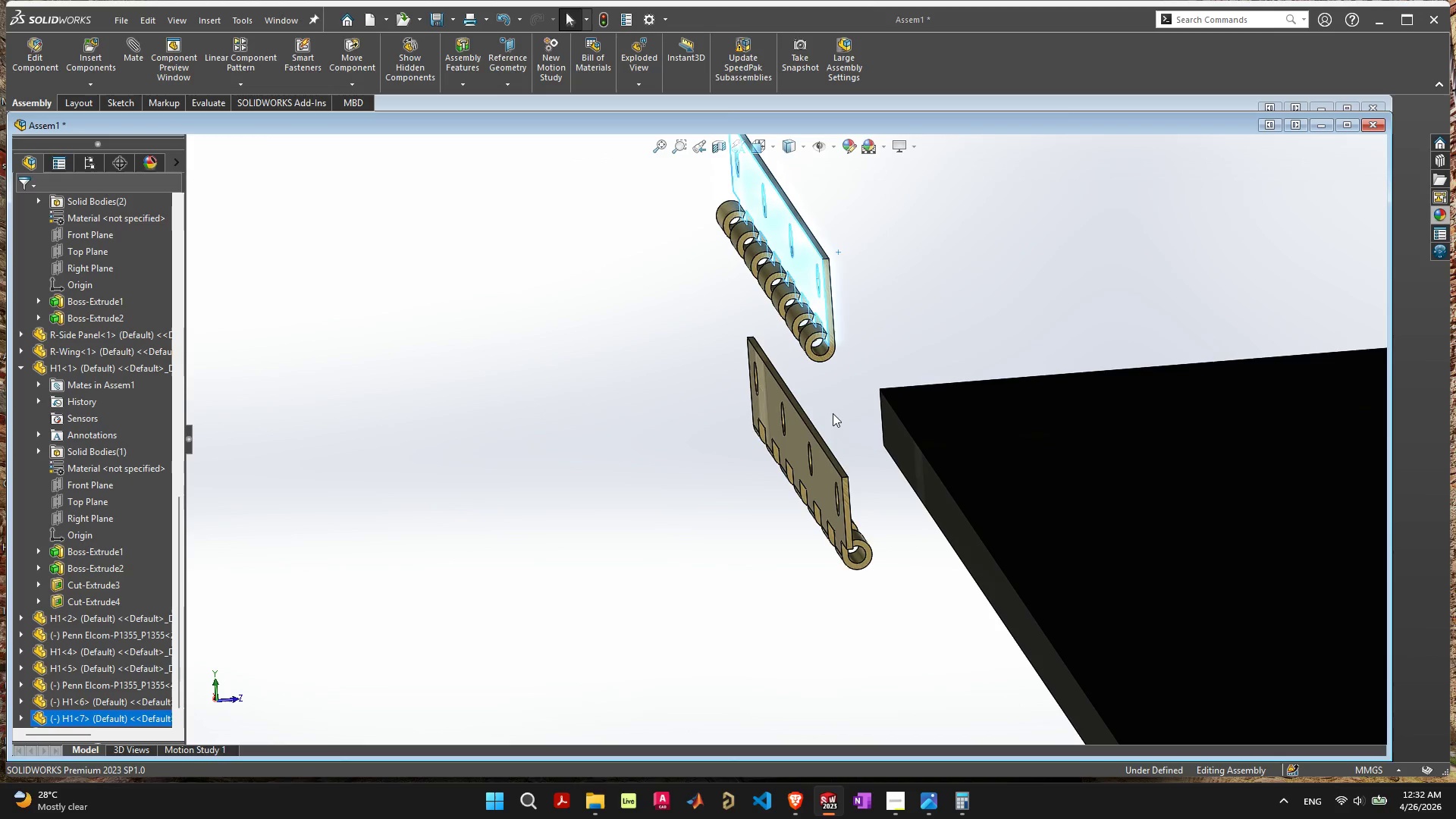 
left_click([821, 444])
 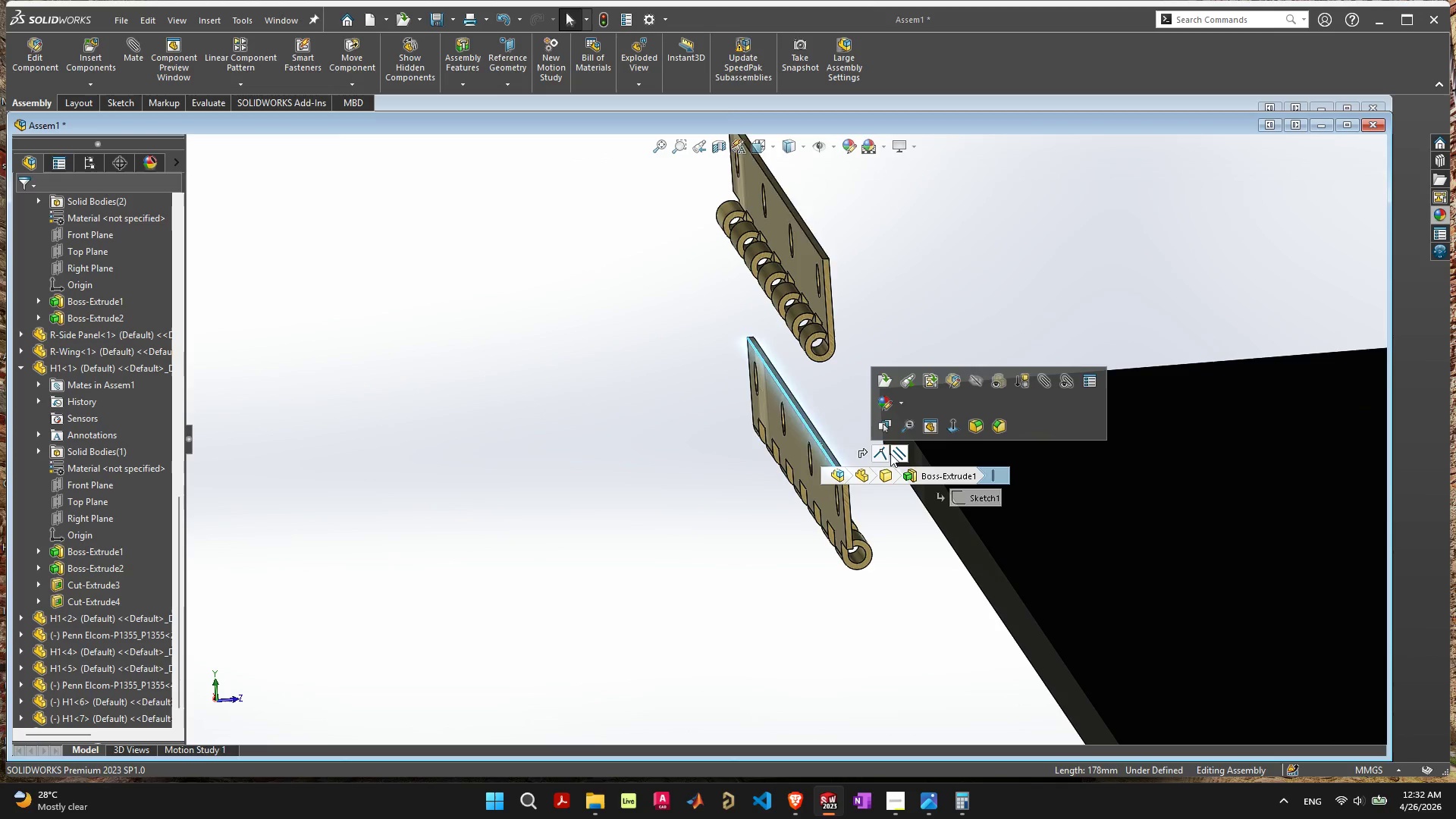 
left_click([898, 453])
 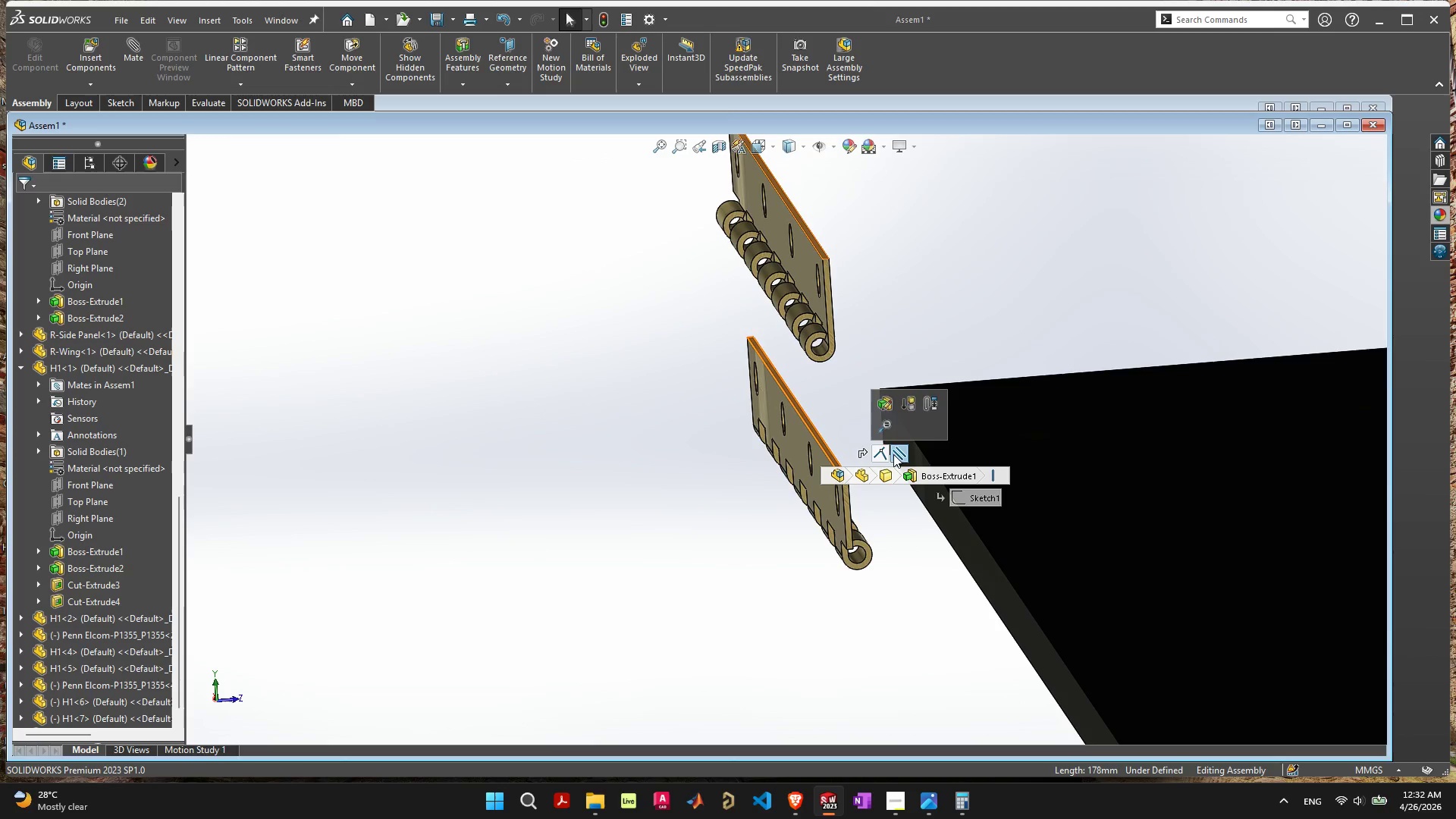 
key(Delete)
 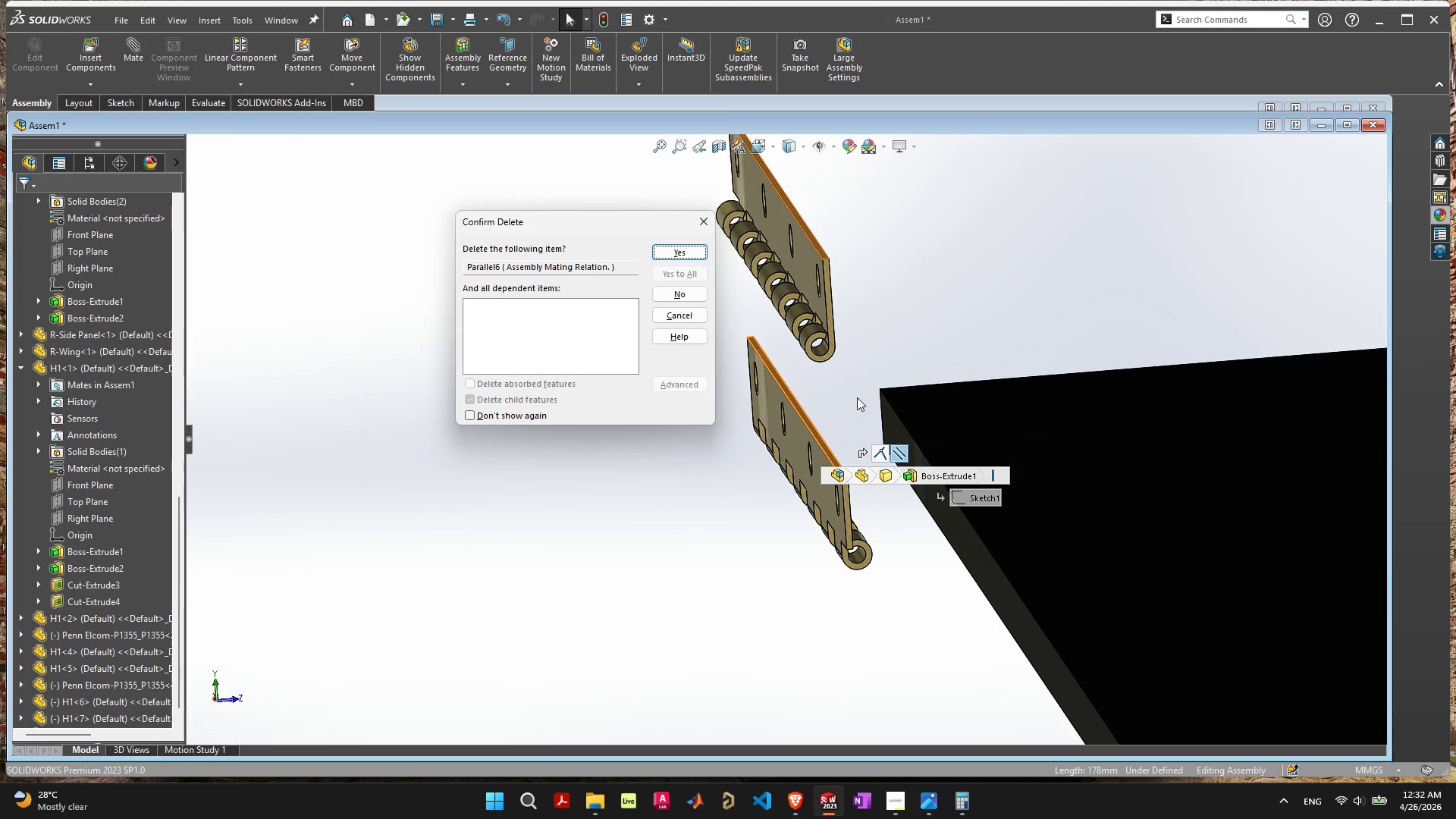 
key(Space)
 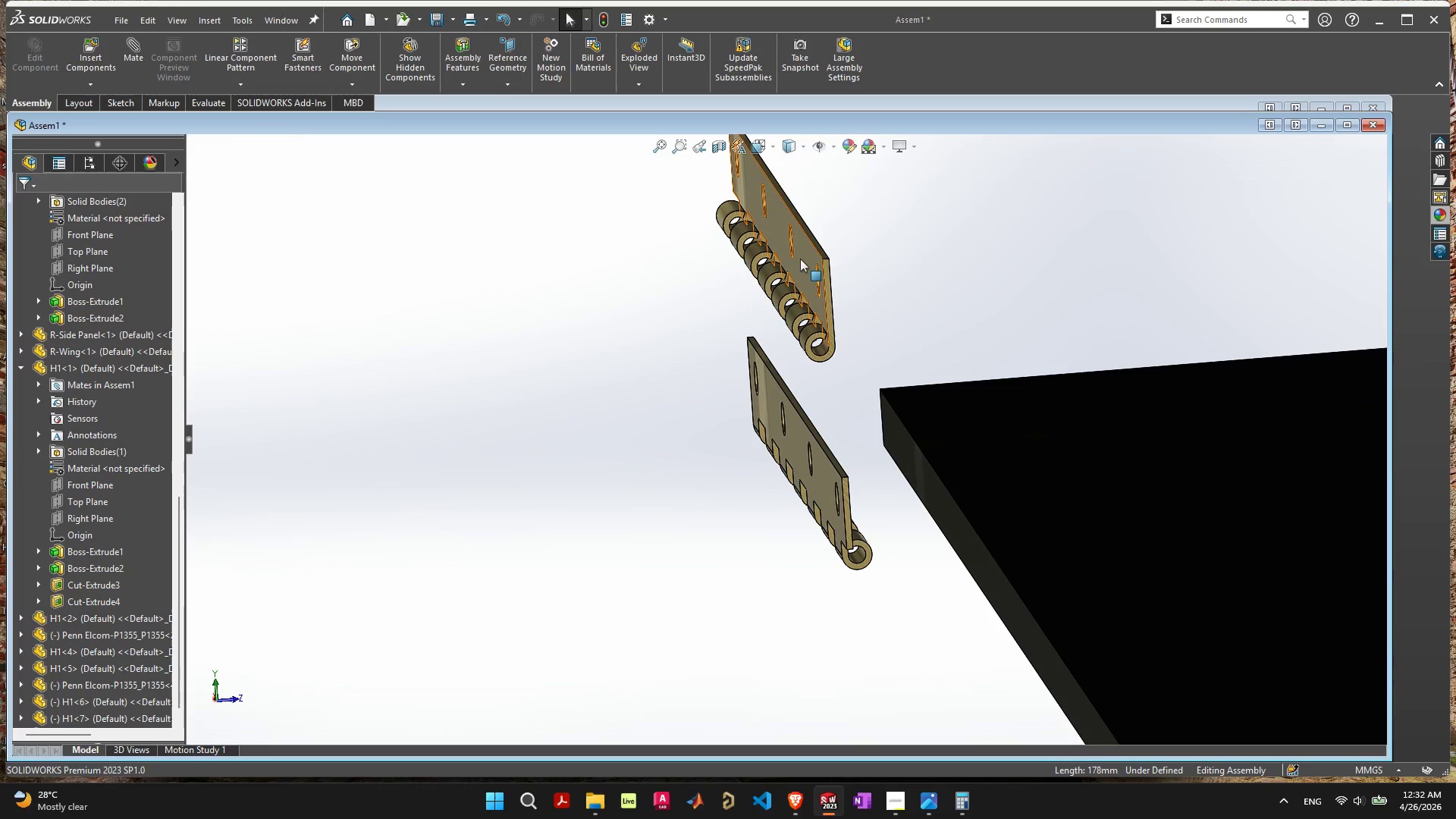 
left_click_drag(start_coordinate=[799, 251], to_coordinate=[705, 286])
 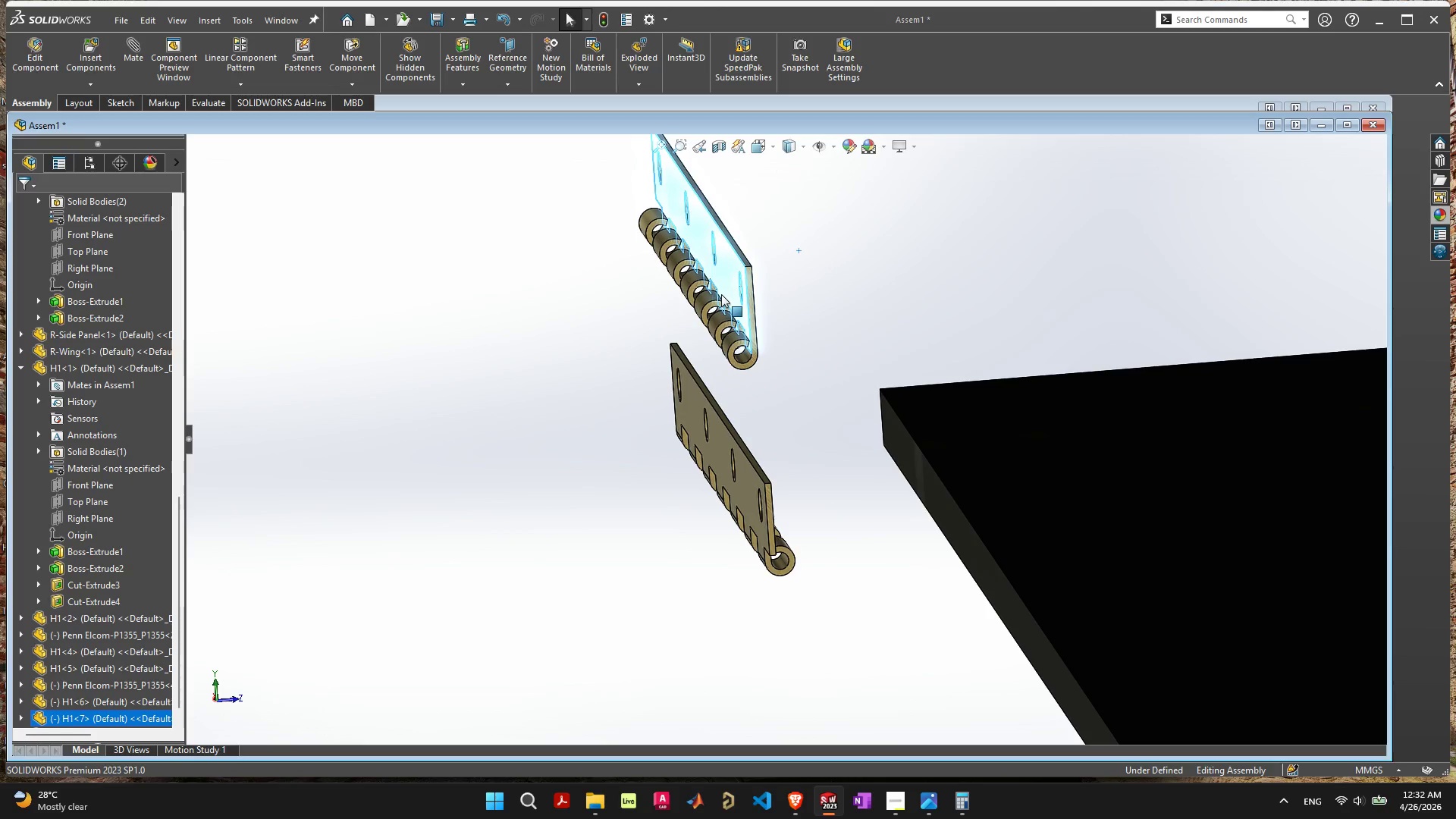 
left_click([721, 294])
 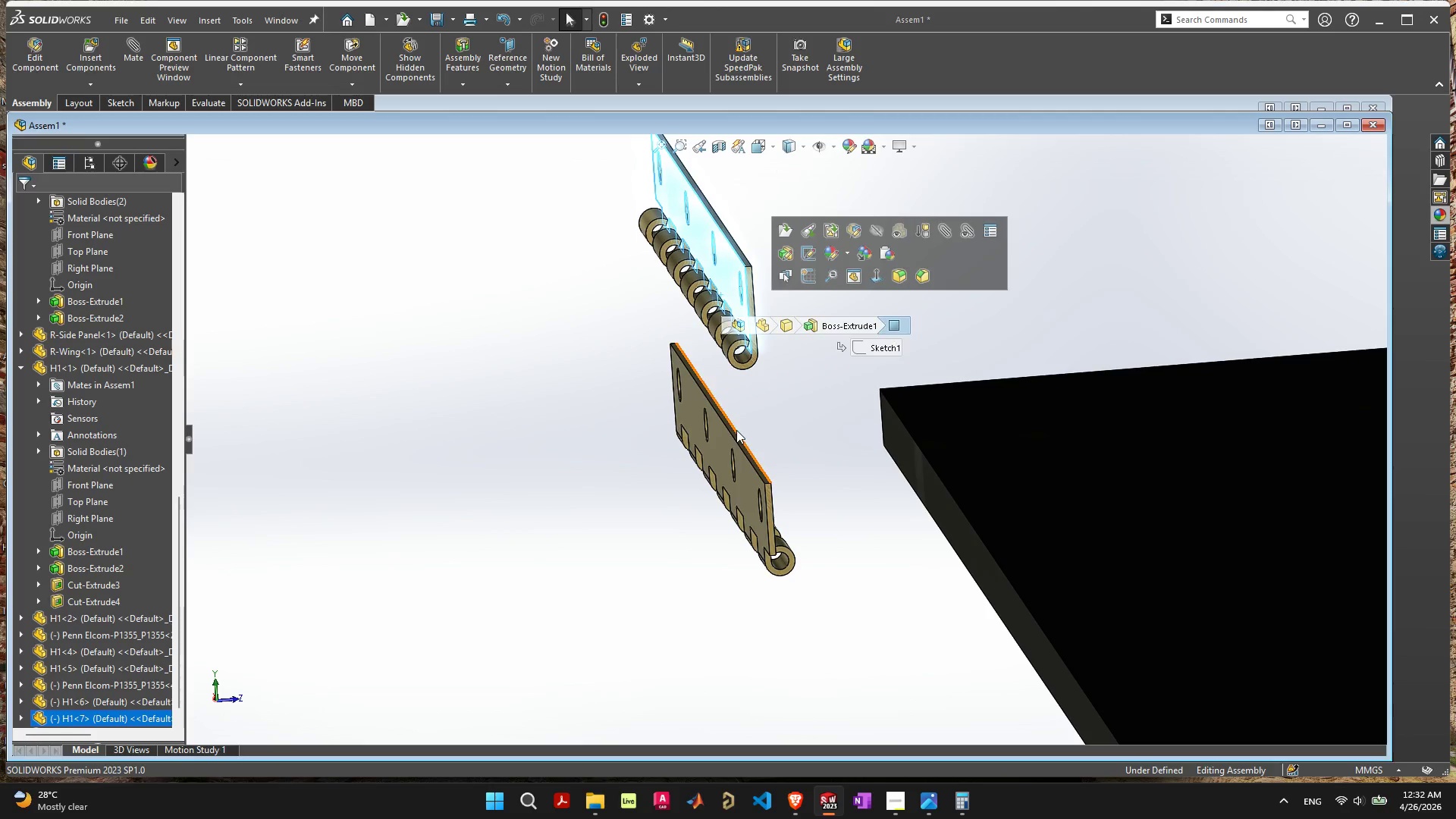 
left_click([736, 469])
 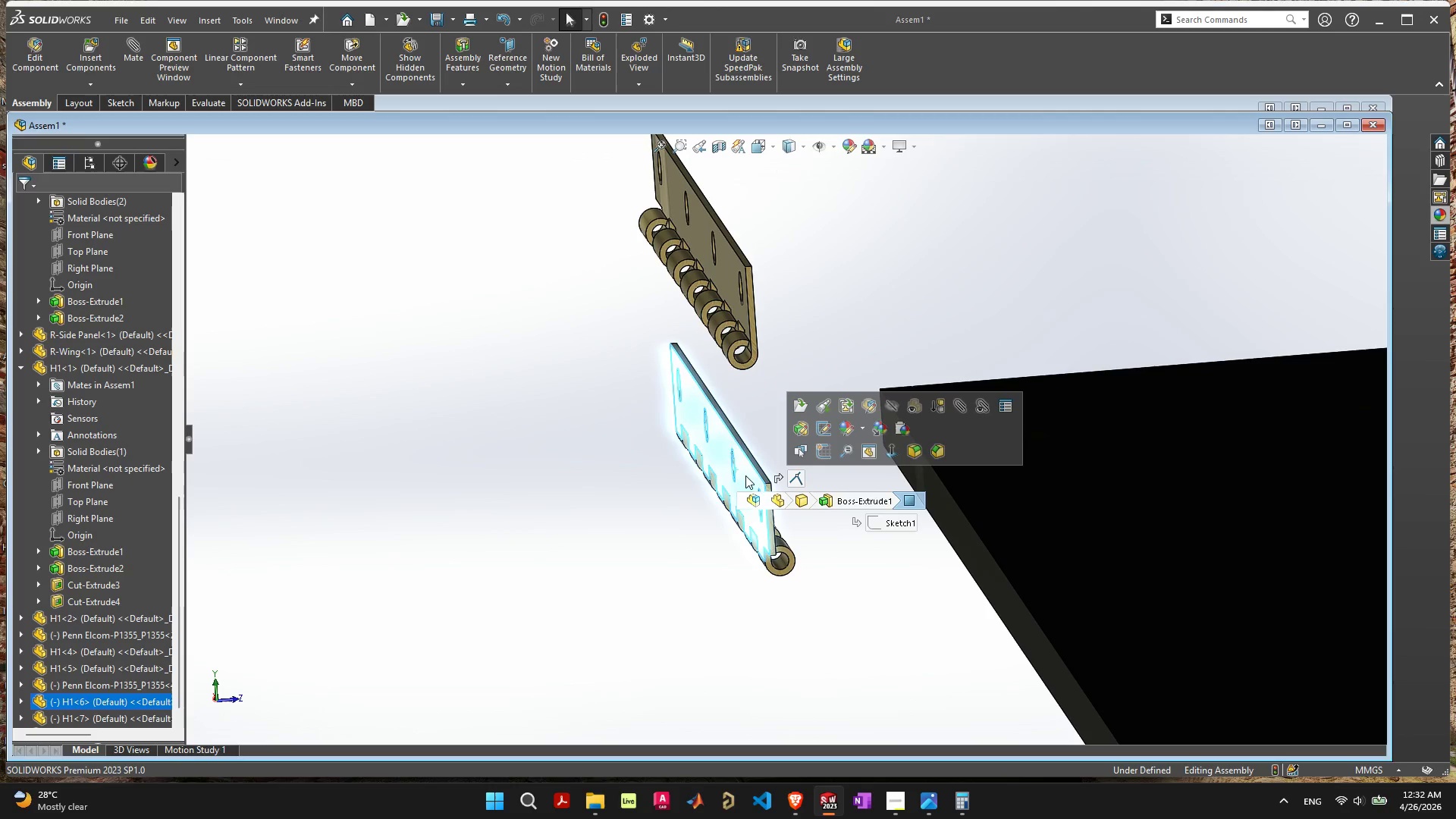 
left_click([745, 475])
 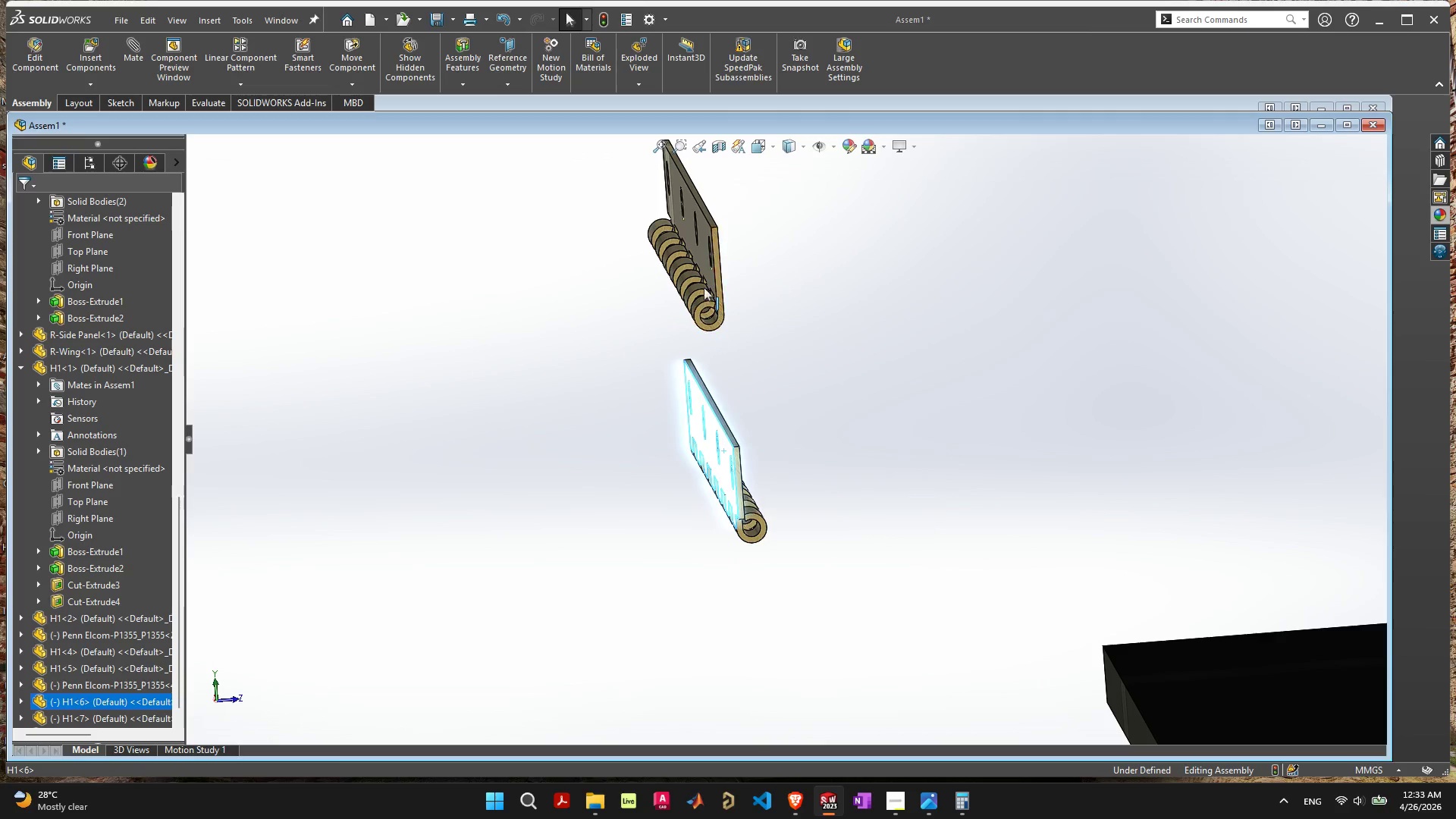 
wait(5.03)
 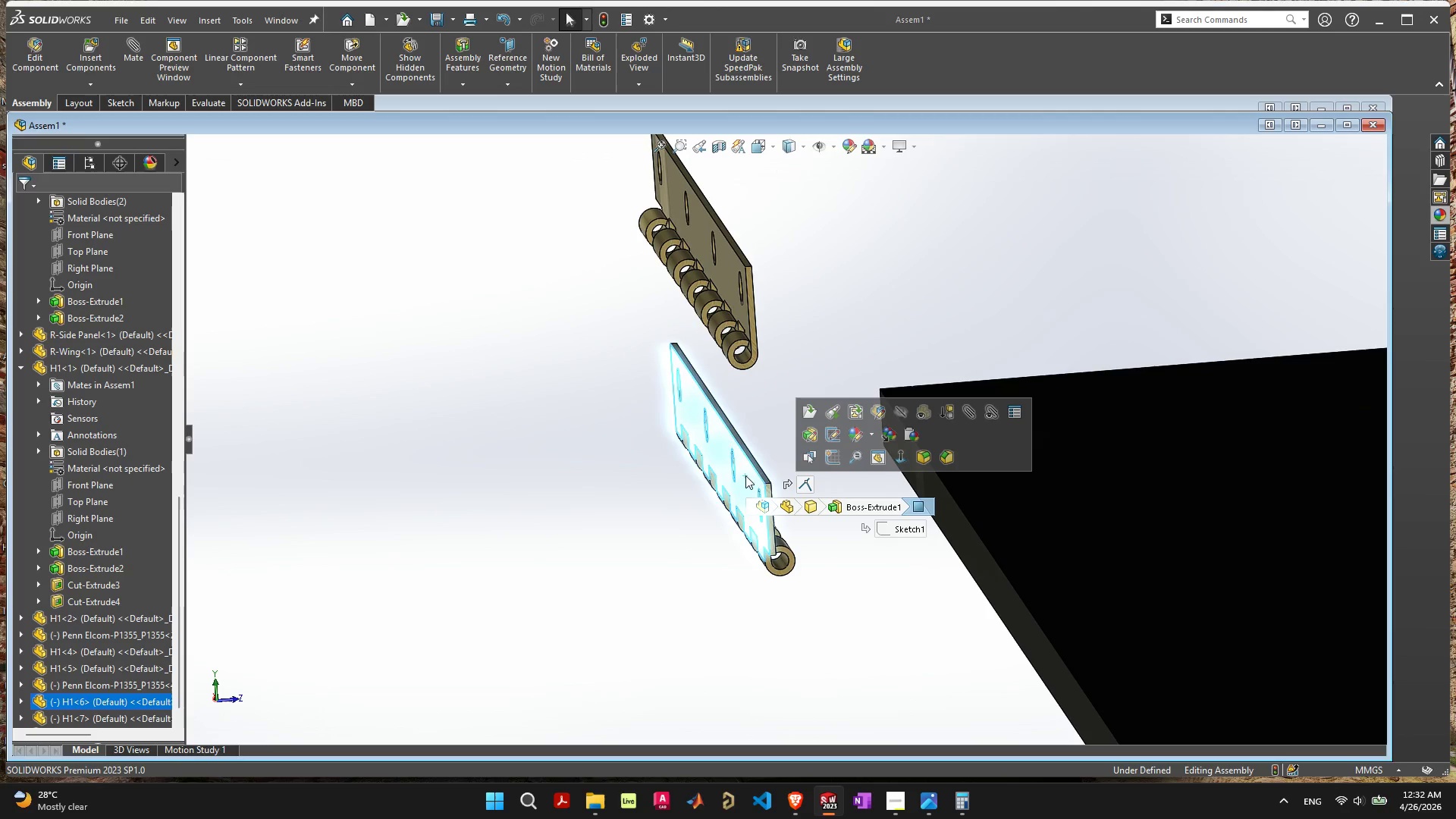 
left_click_drag(start_coordinate=[699, 258], to_coordinate=[657, 513])
 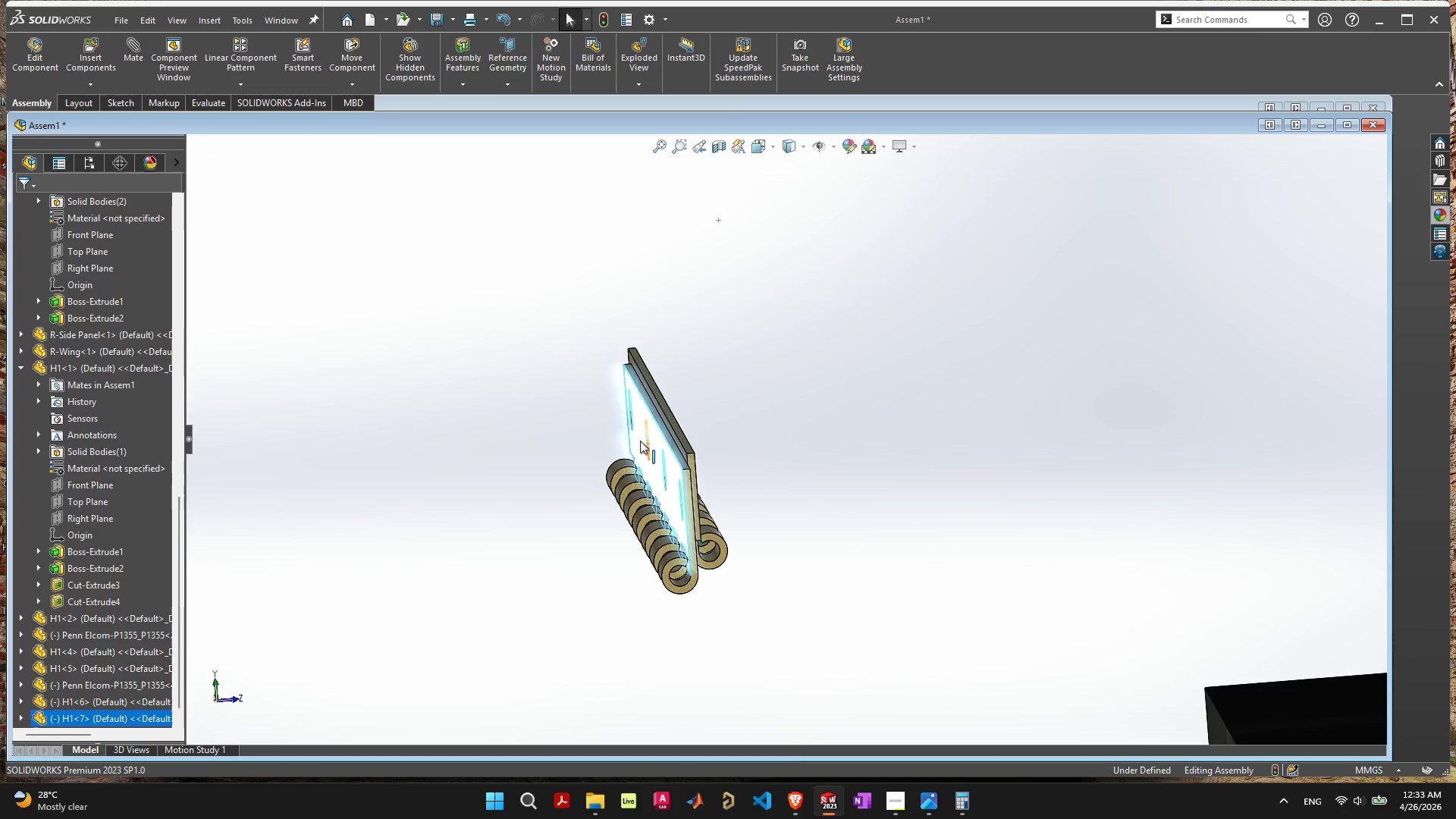 
scroll: coordinate [721, 497], scroll_direction: up, amount: 9.0
 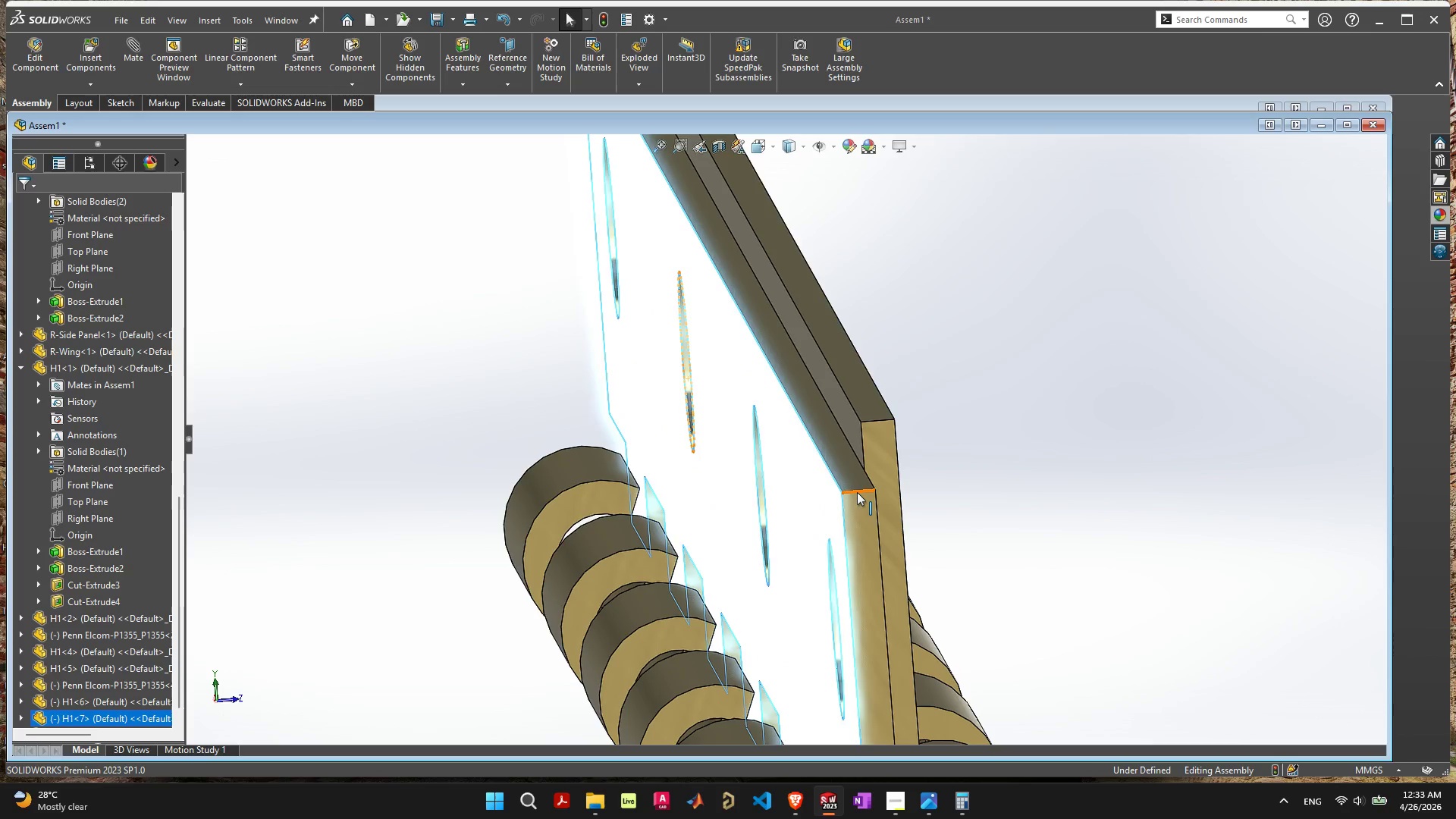 
left_click([857, 492])
 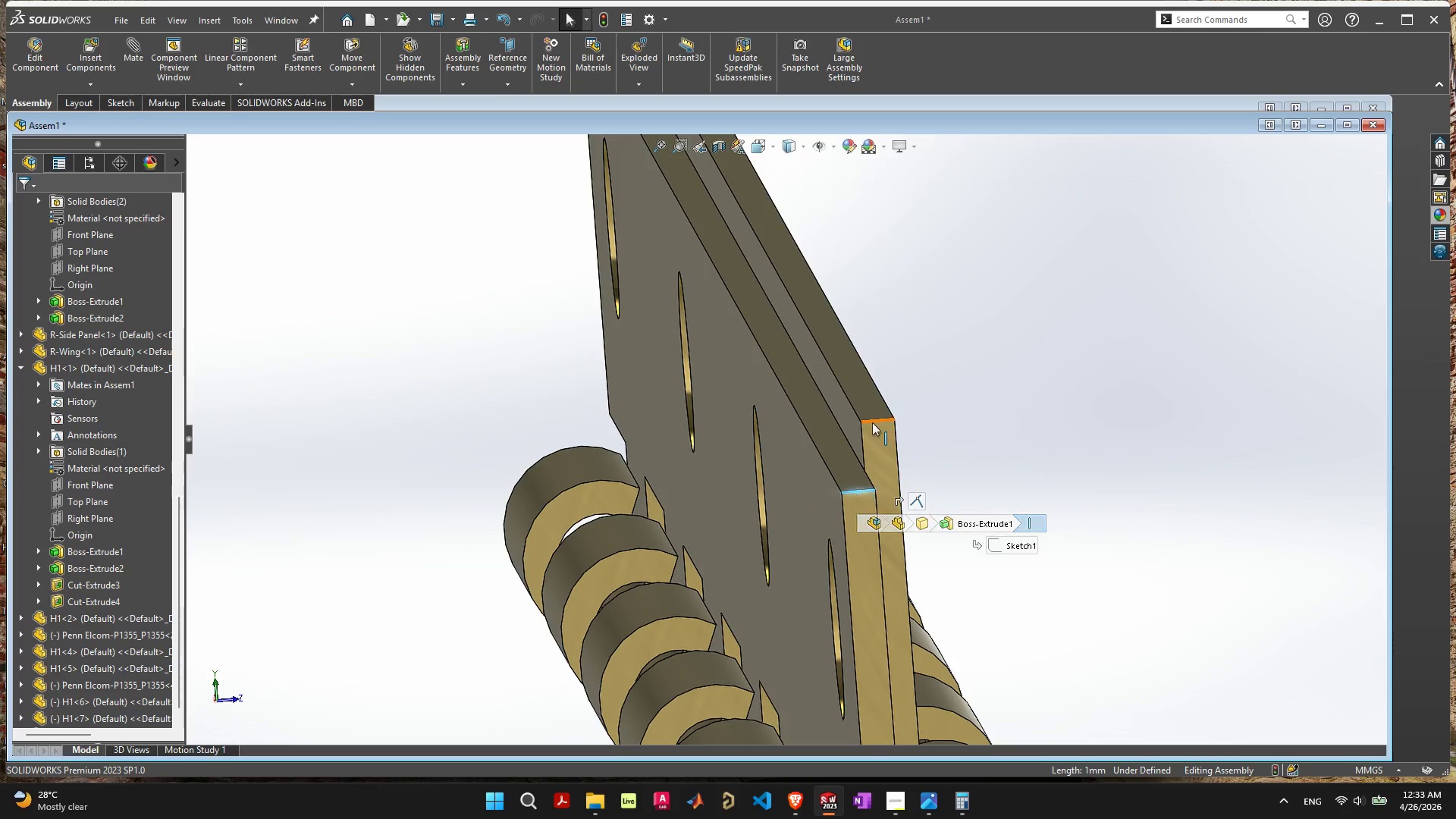 
hold_key(key=ShiftLeft, duration=0.66)
left_click([877, 419])
 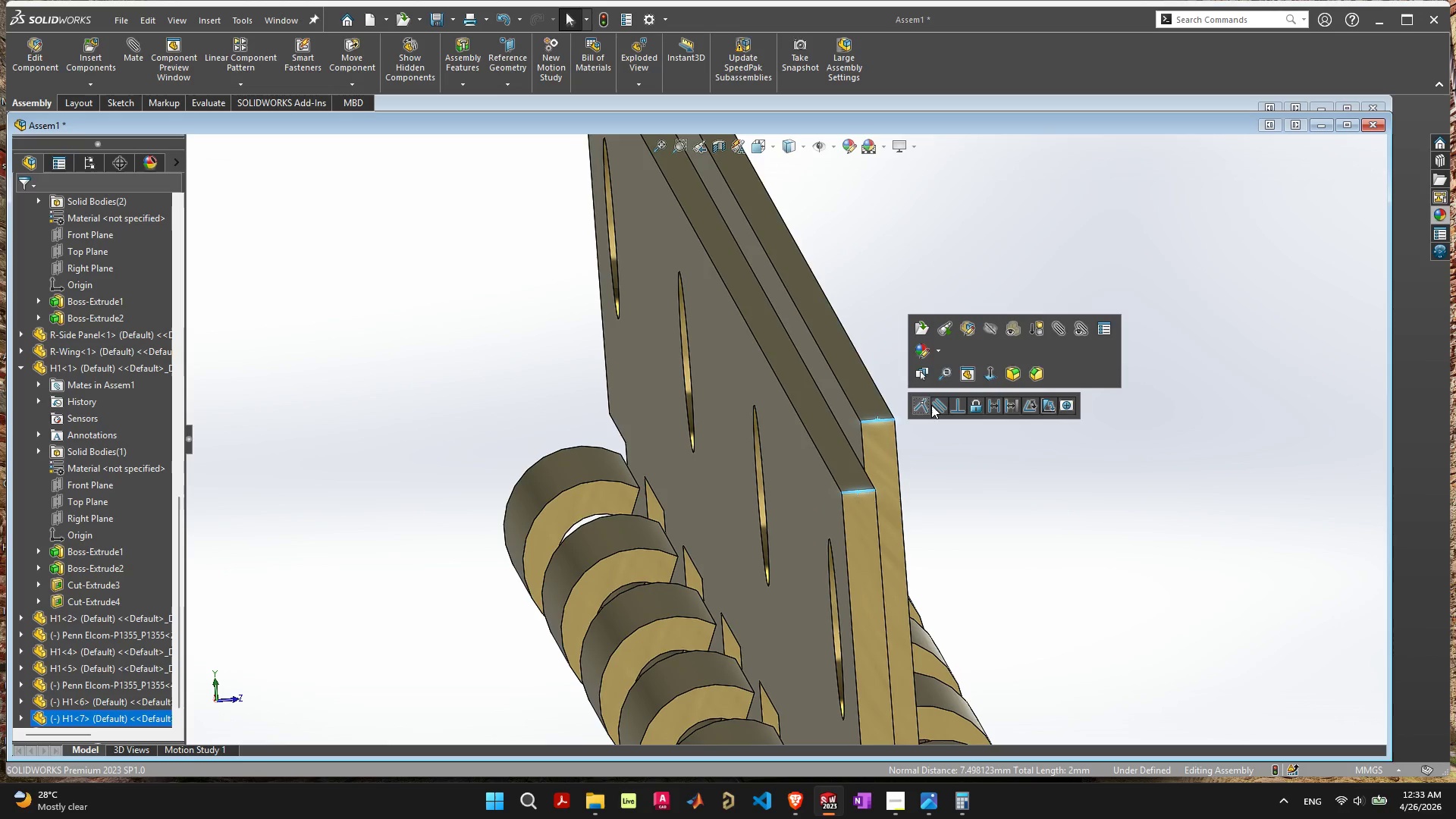 
left_click([936, 405])
 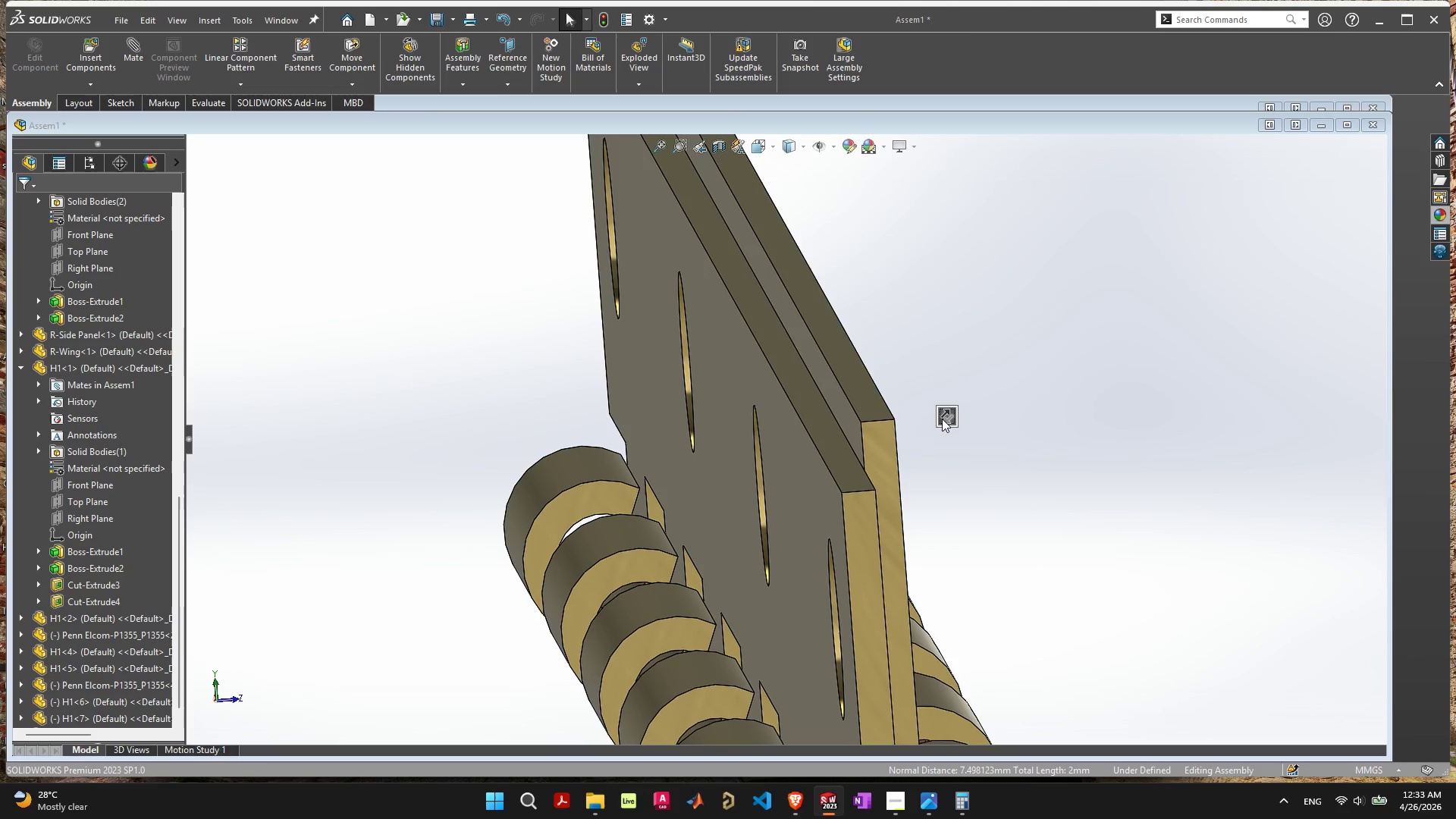 
key(Control+Z)
 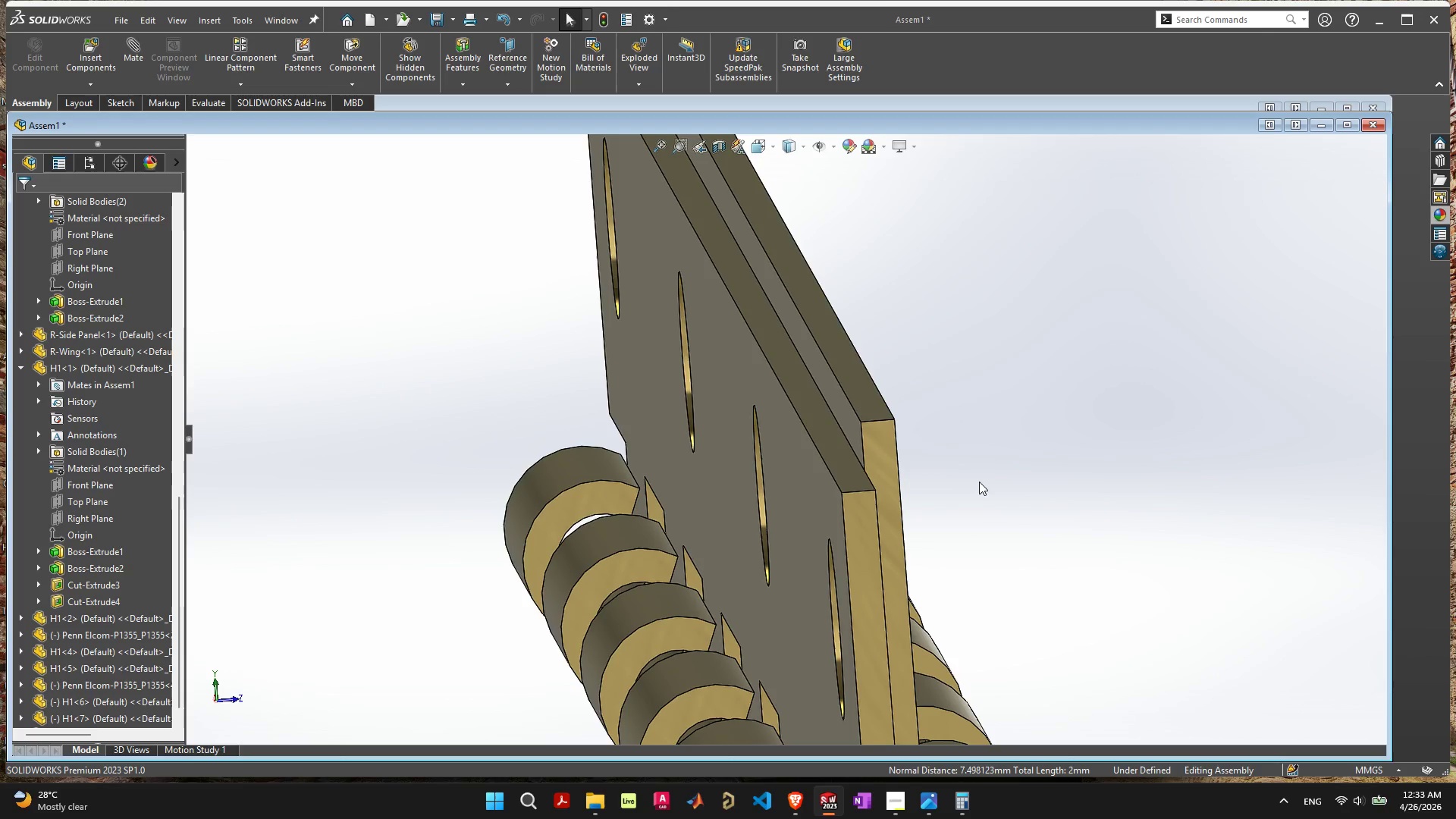 
key(Control+ControlLeft)
 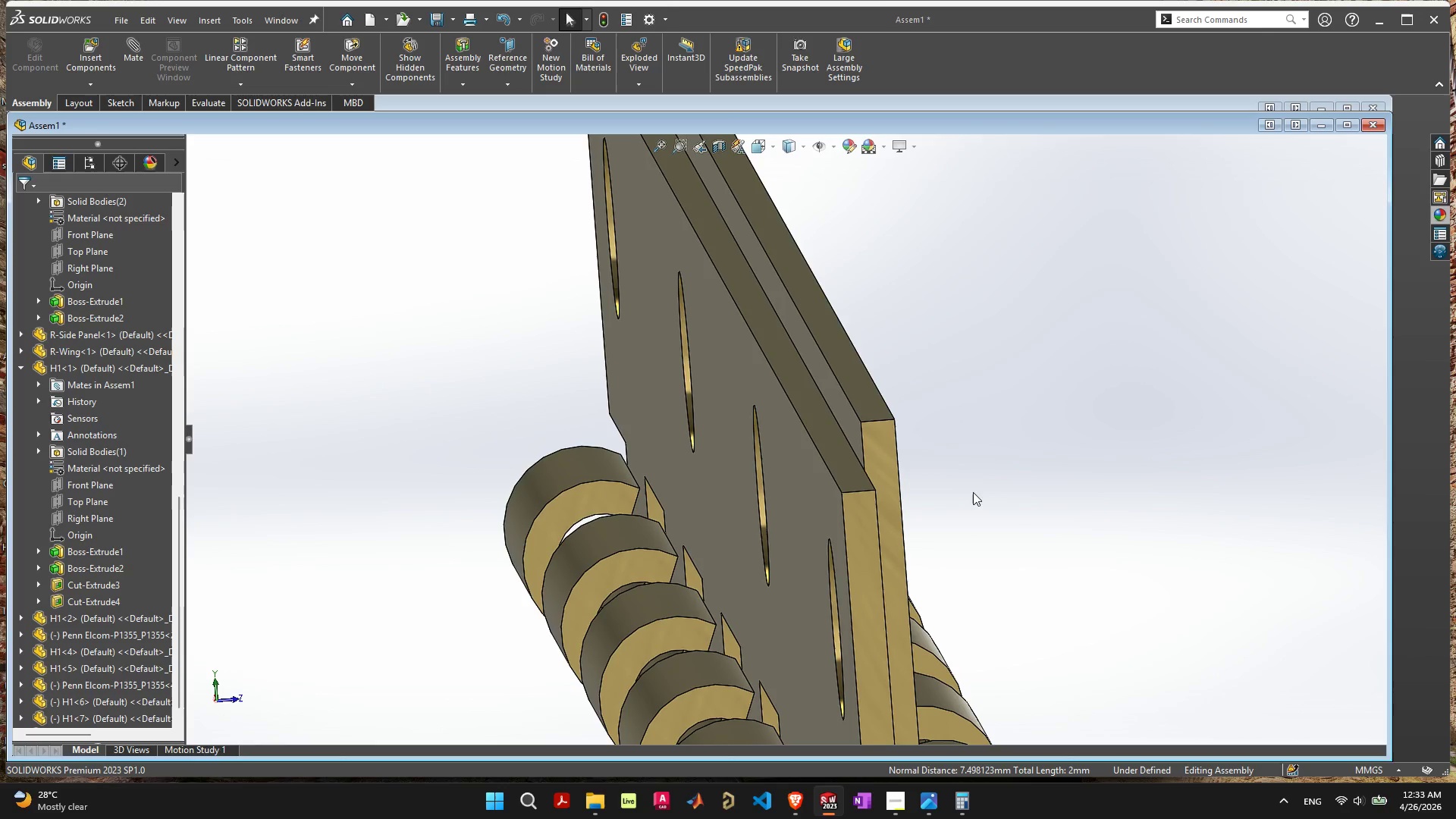 
key(Control+Z)
 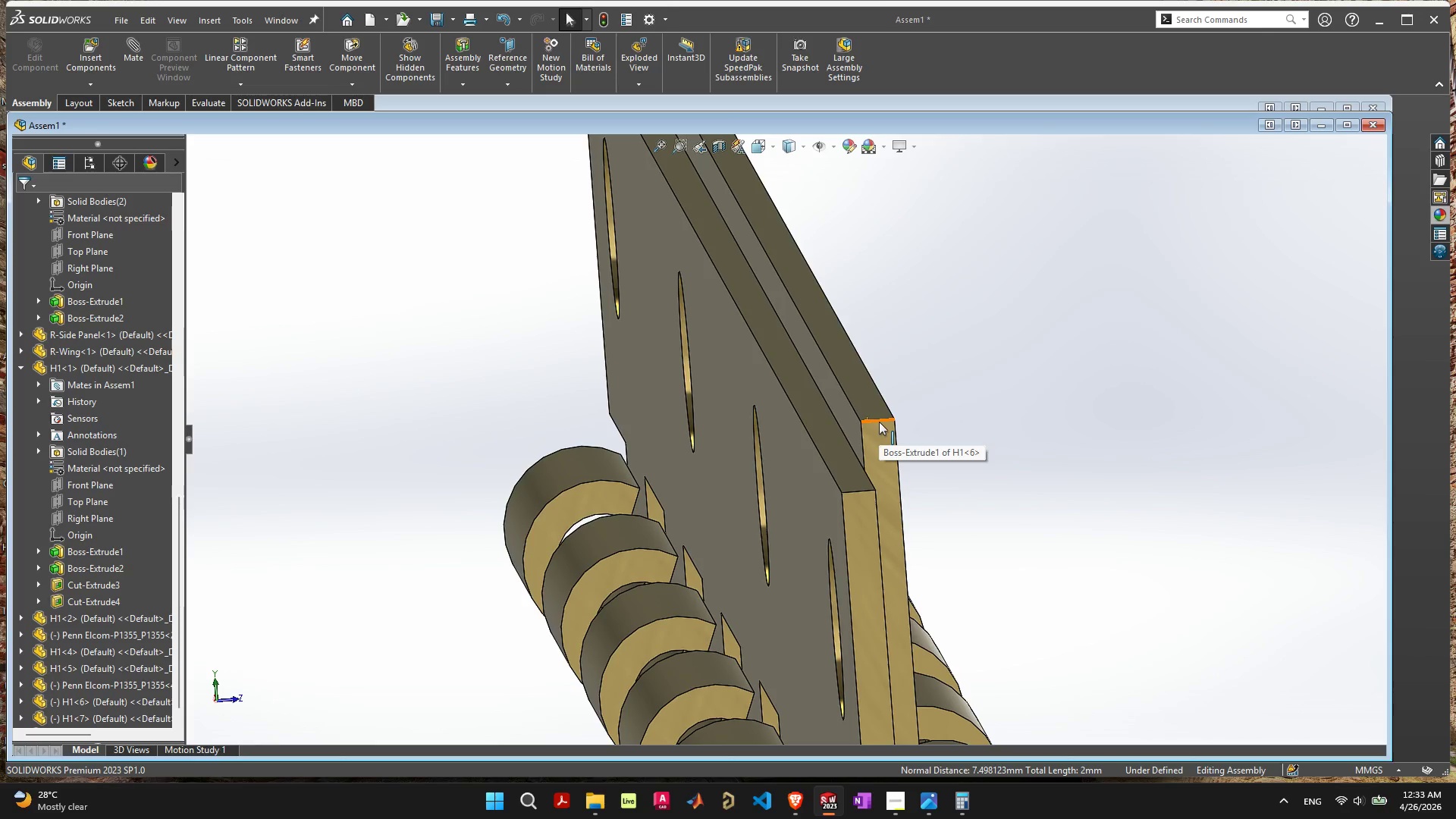 
scroll: coordinate [852, 461], scroll_direction: down, amount: 4.0
 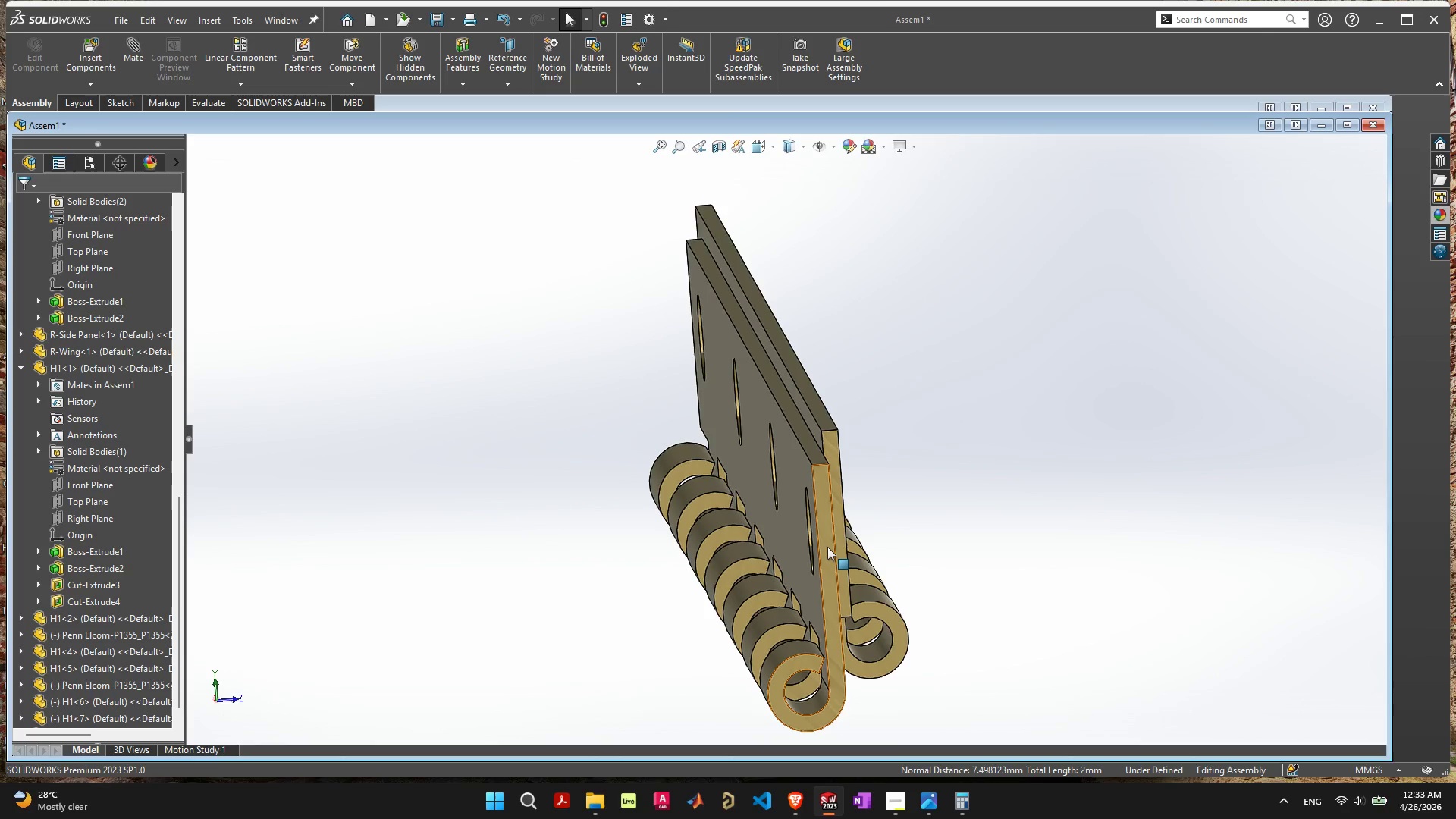 
left_click([827, 547])
 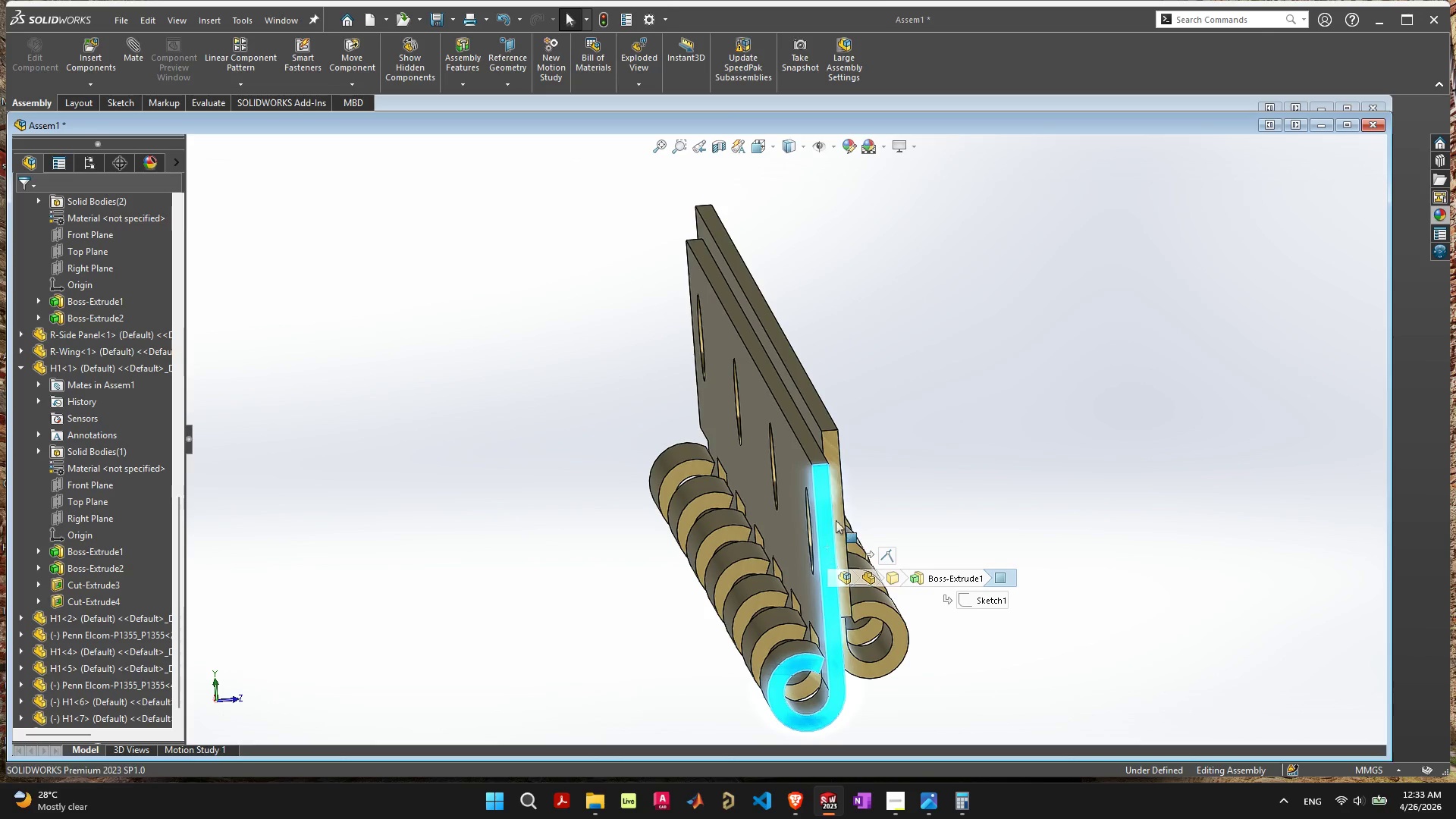 
hold_key(key=ShiftLeft, duration=0.61)
left_click([838, 508])
 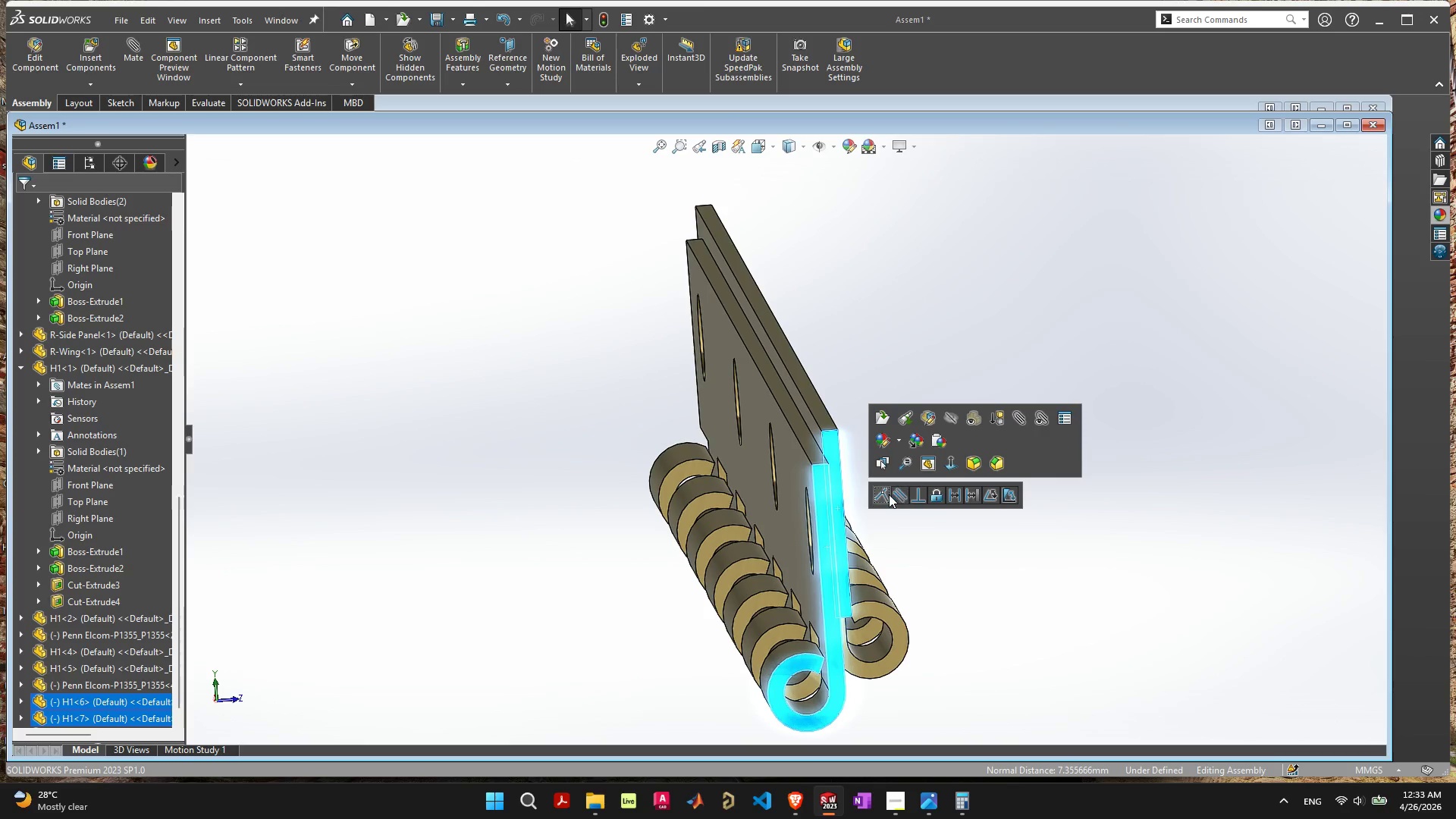 
left_click([880, 496])
 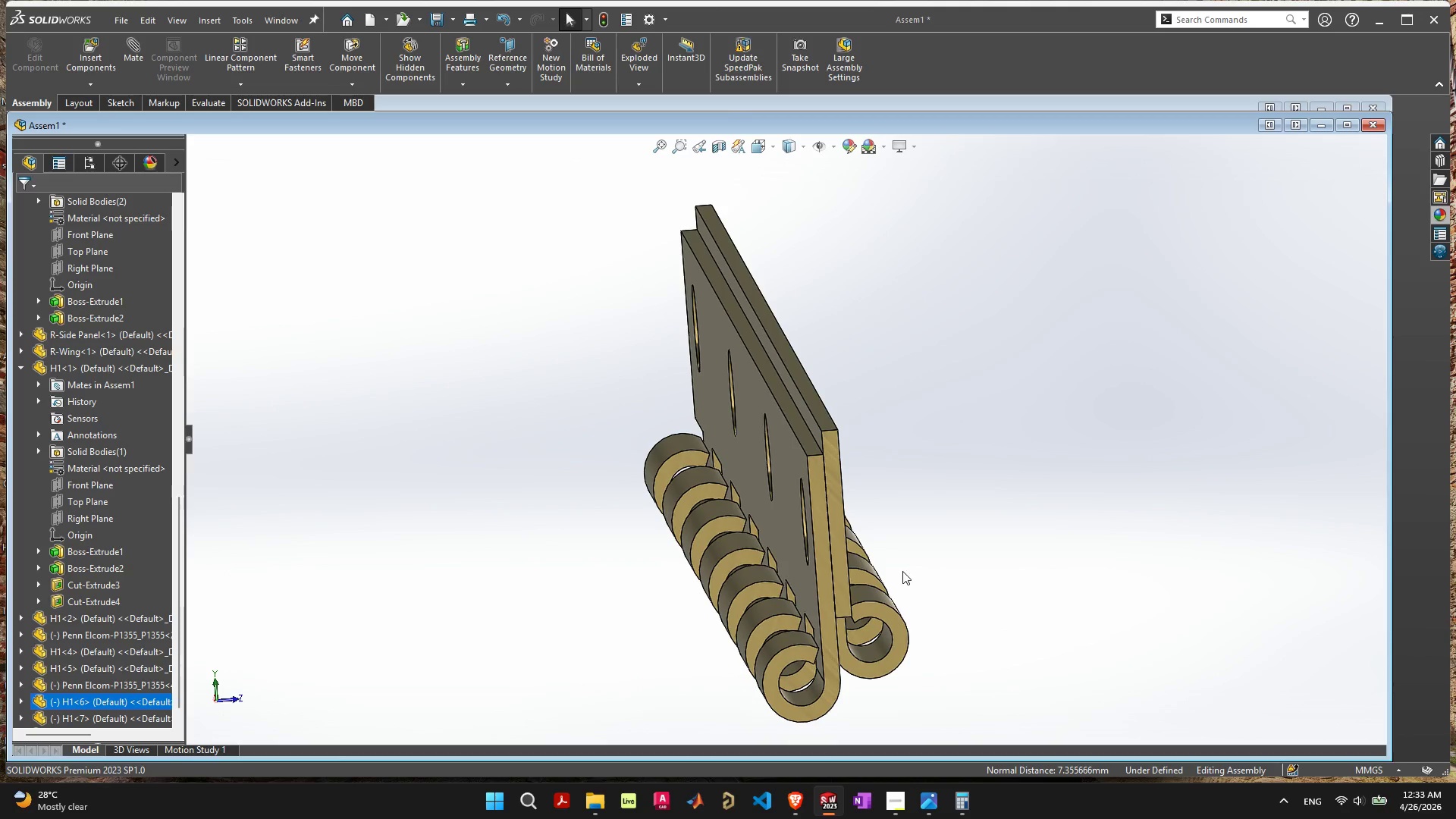 
left_click([831, 514])
 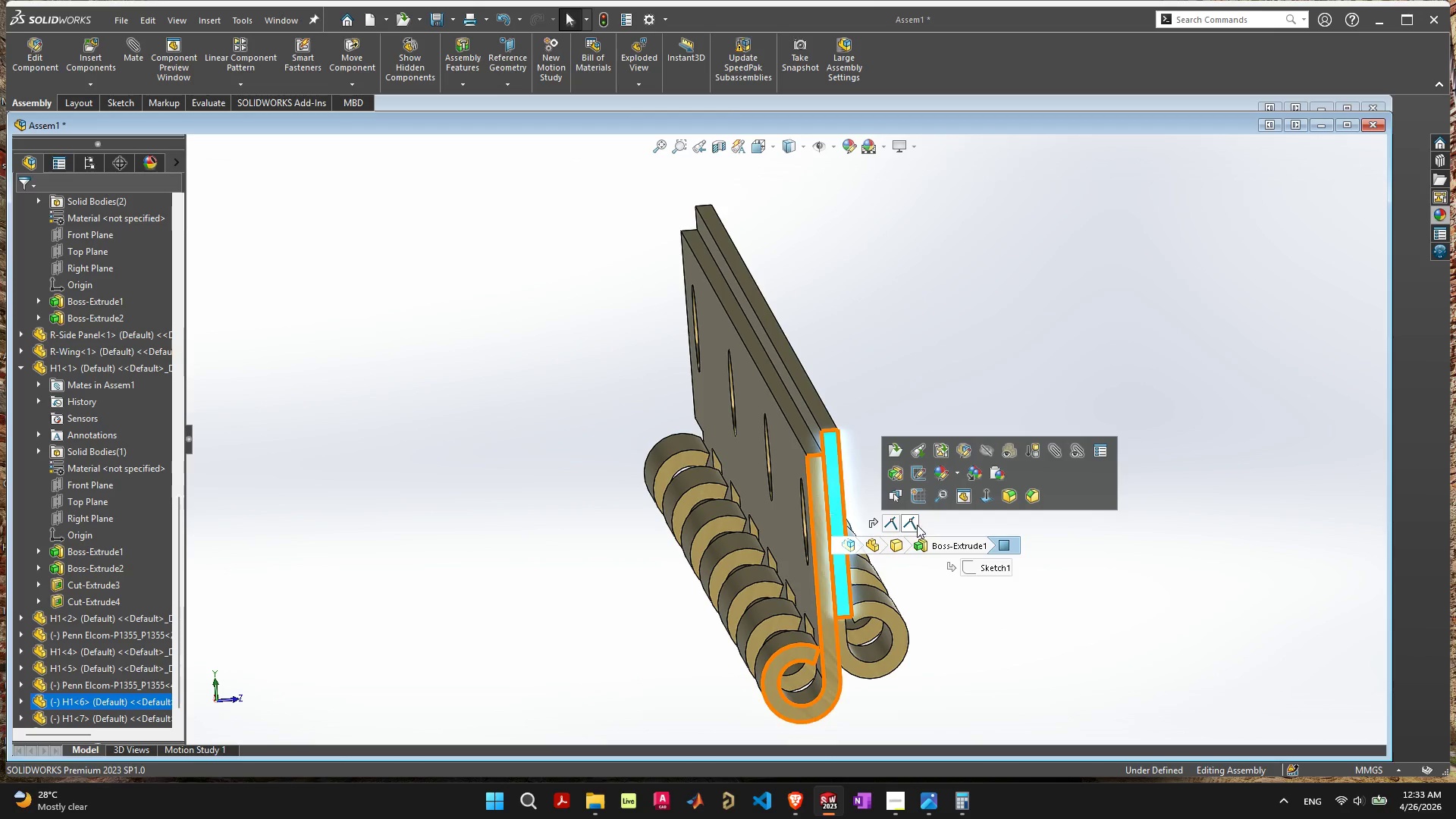 
left_click([920, 525])
 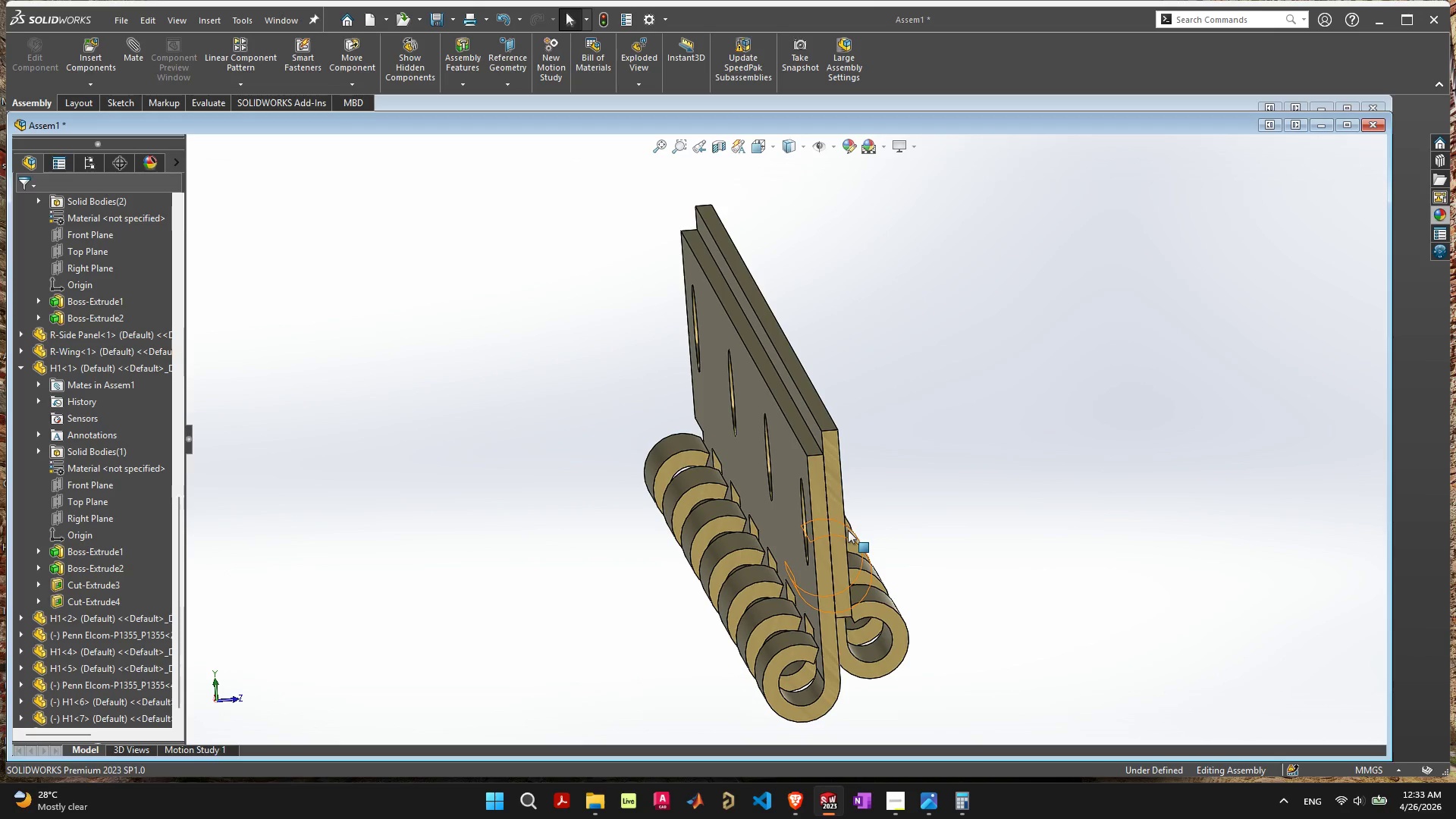 
left_click([845, 530])
 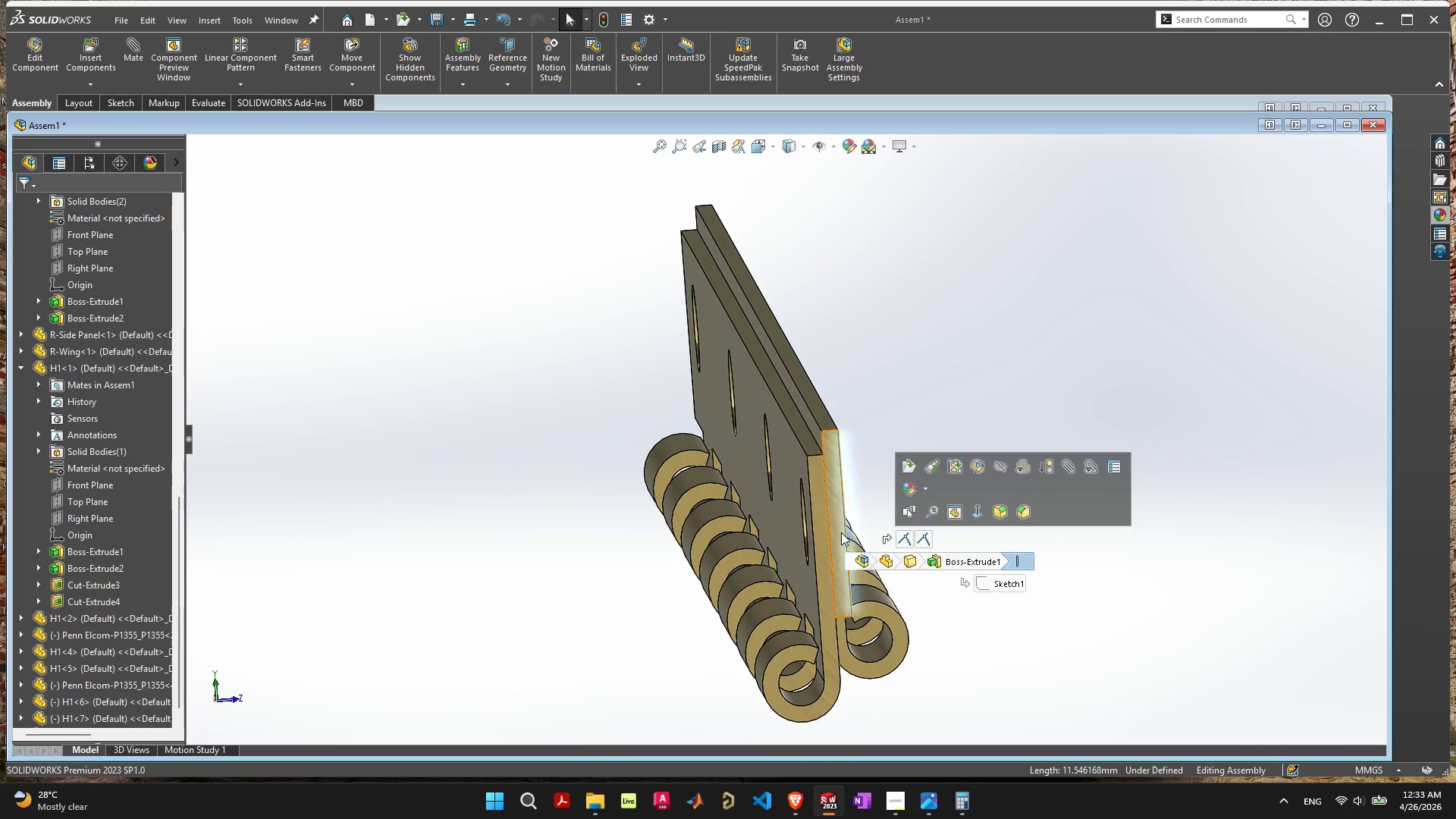 
left_click([841, 532])
 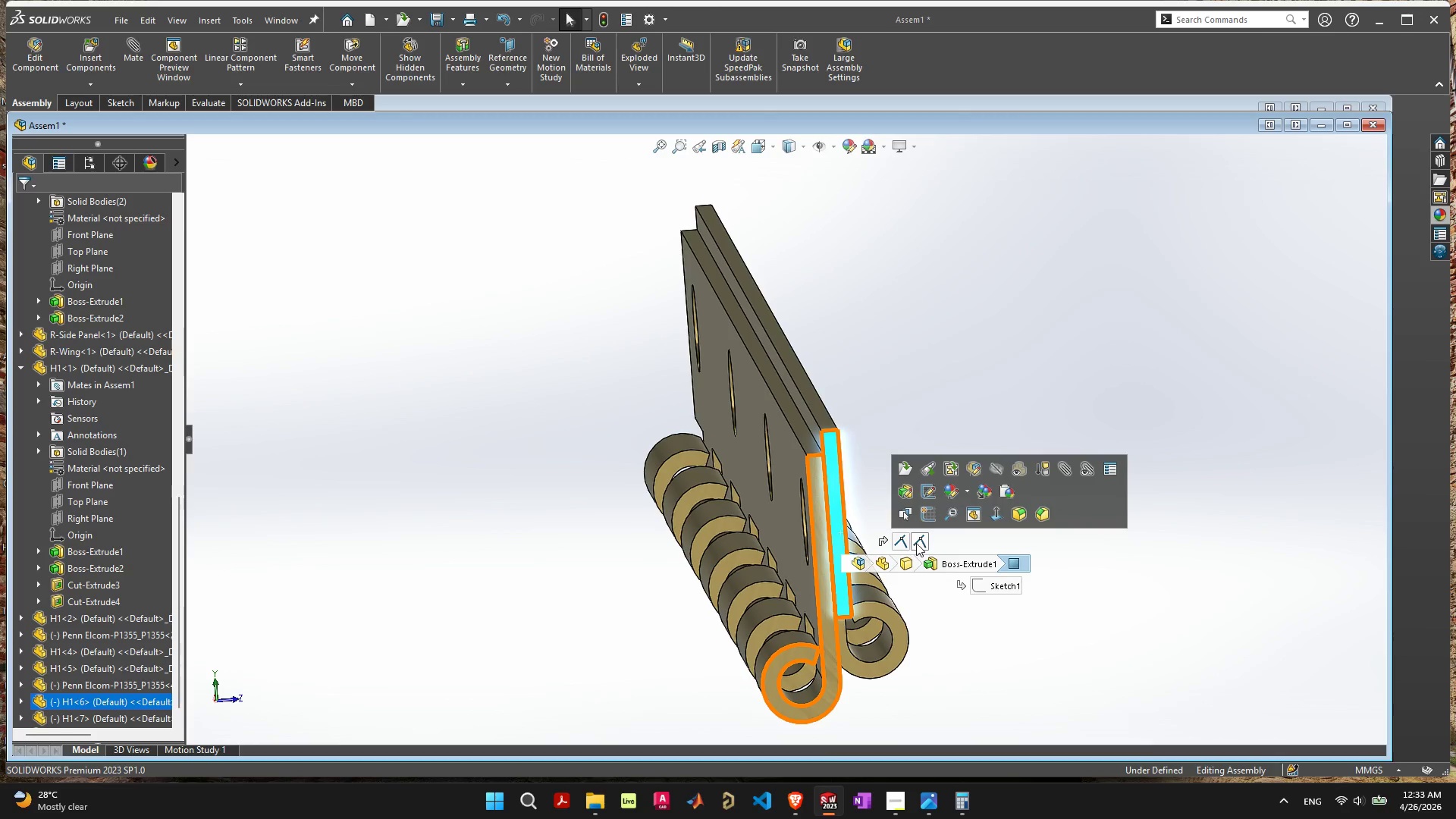 
left_click([917, 543])
 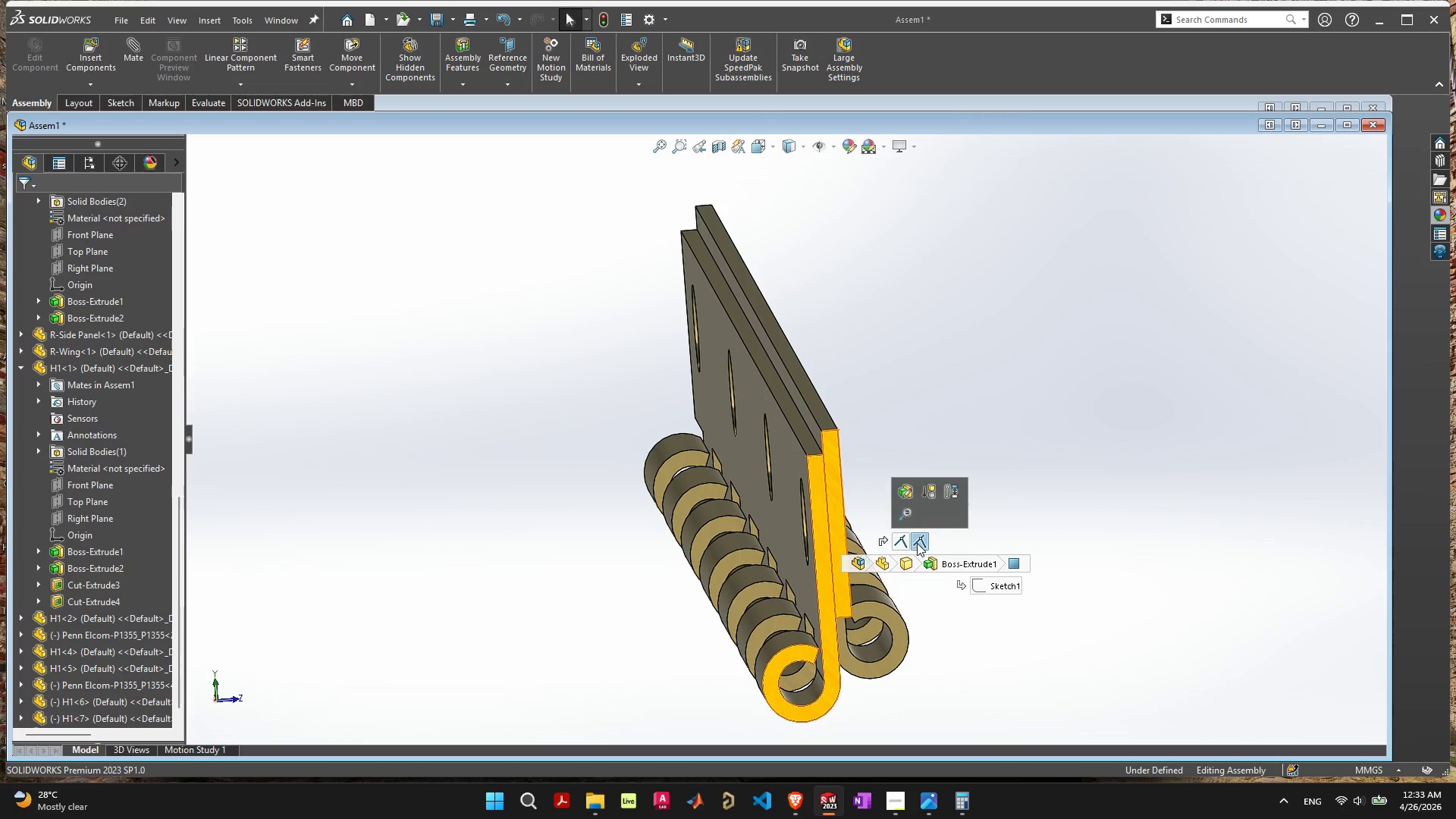 
key(Delete)
 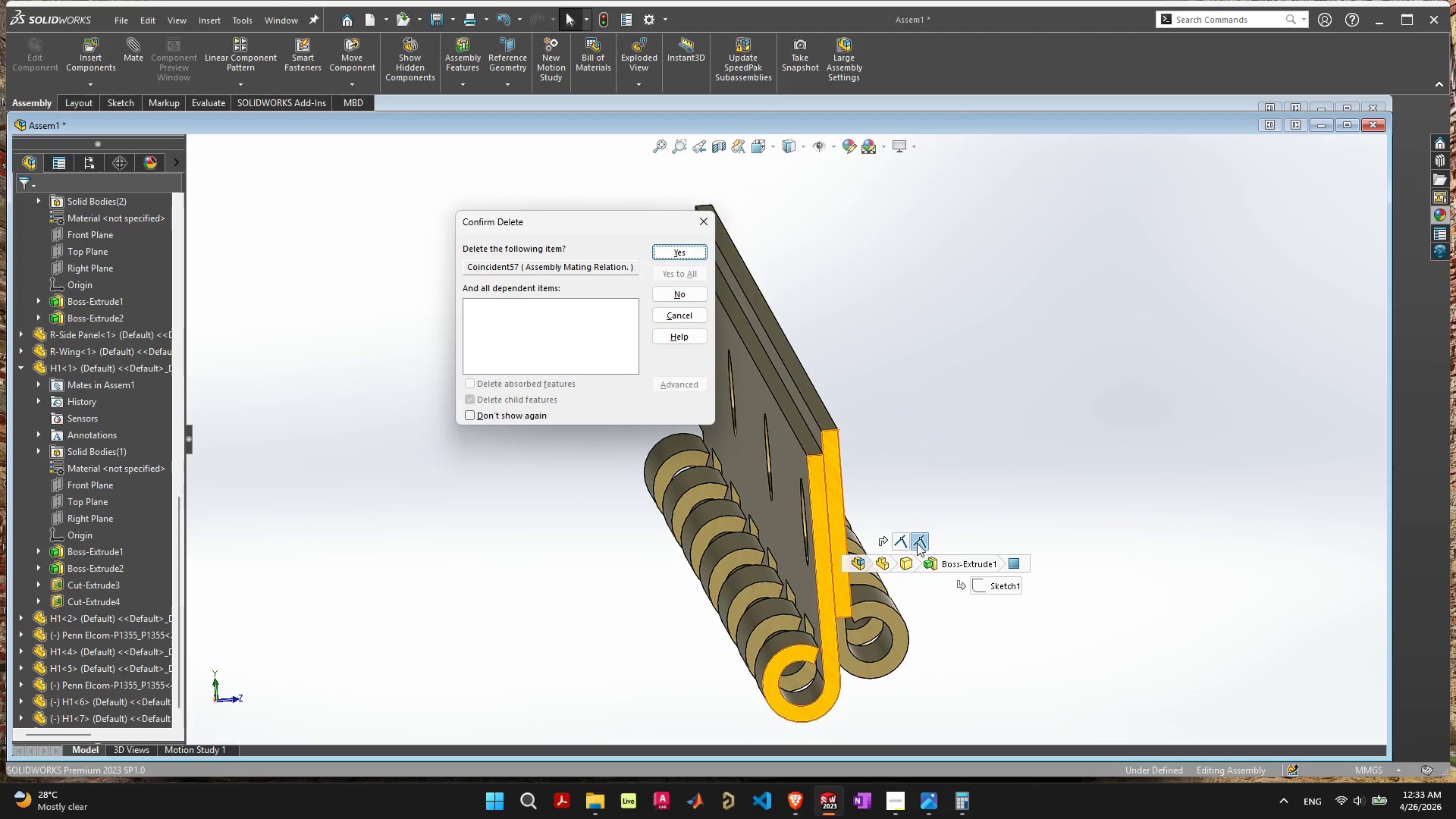 
key(Space)
 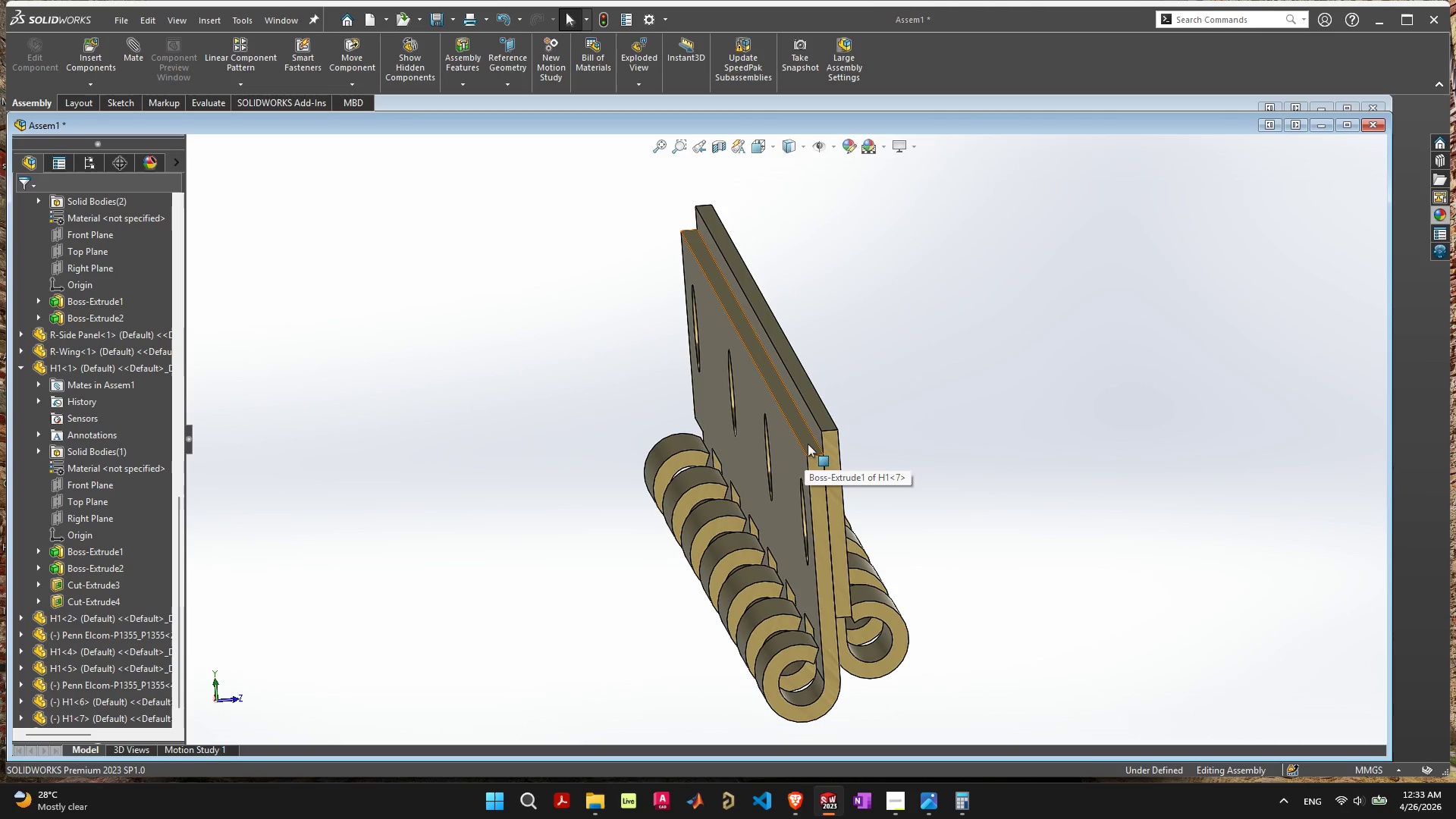 
left_click_drag(start_coordinate=[808, 444], to_coordinate=[807, 418])
 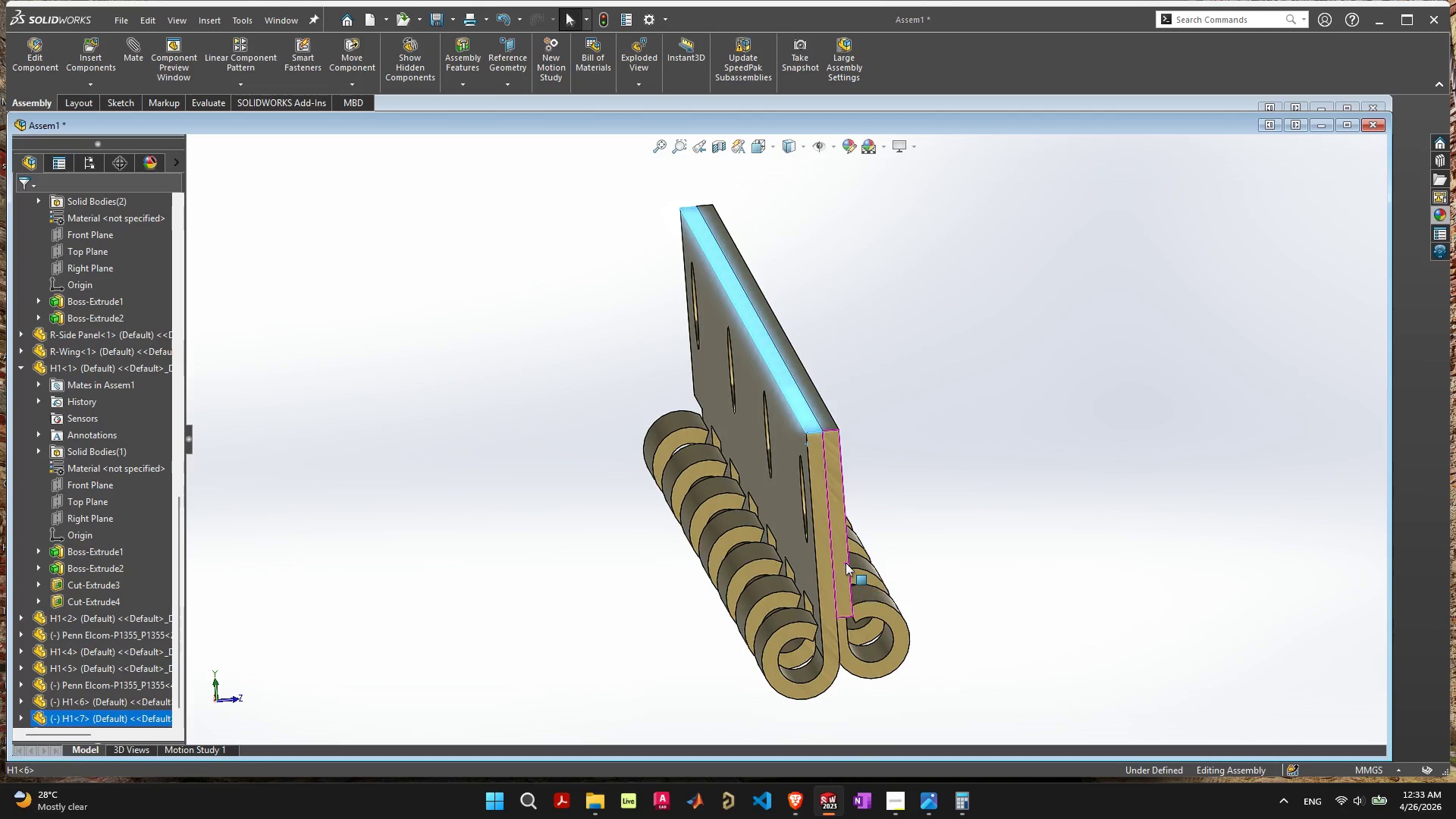 
wait(5.5)
 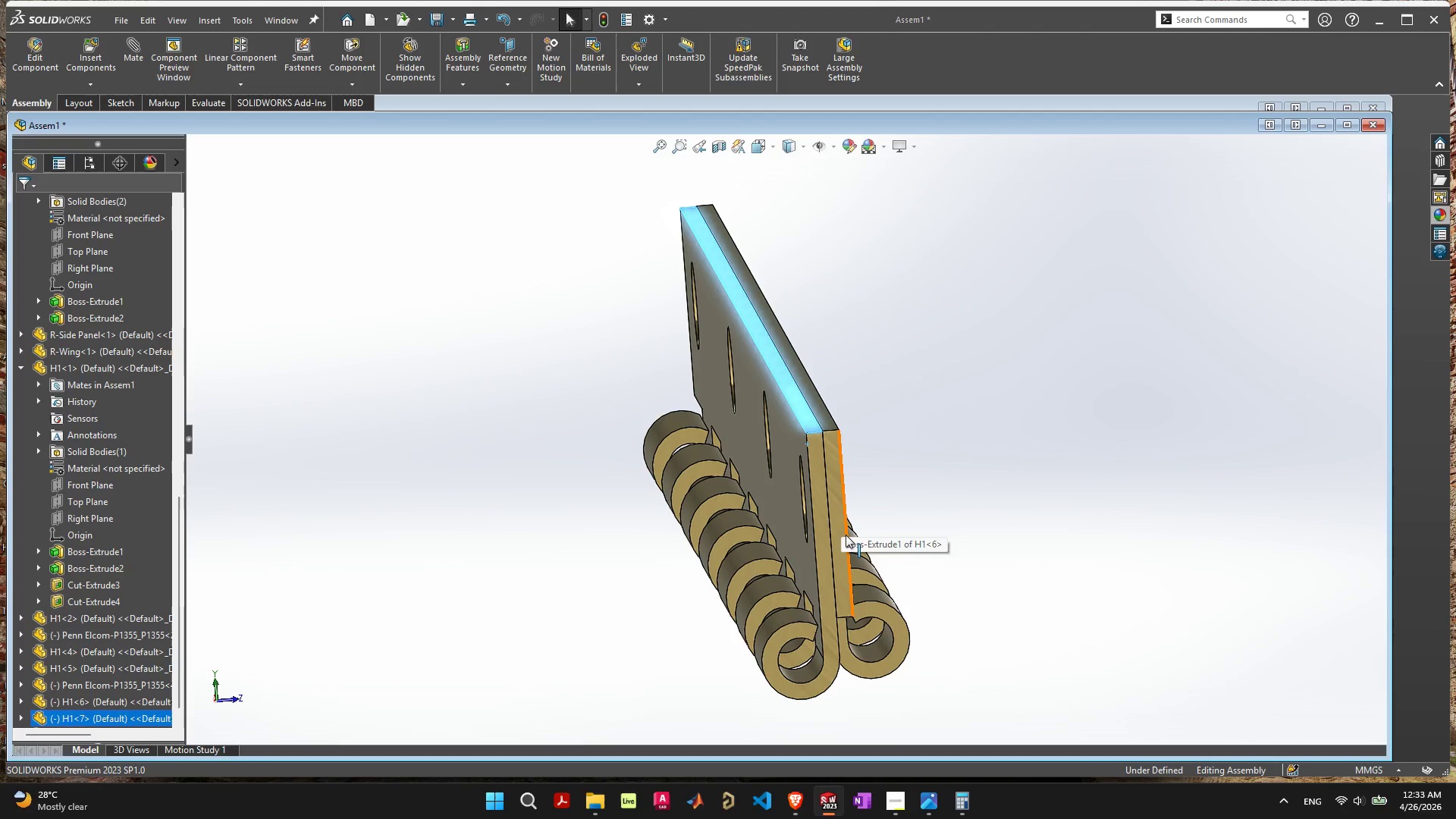 
scroll: coordinate [842, 555], scroll_direction: down, amount: 5.0
 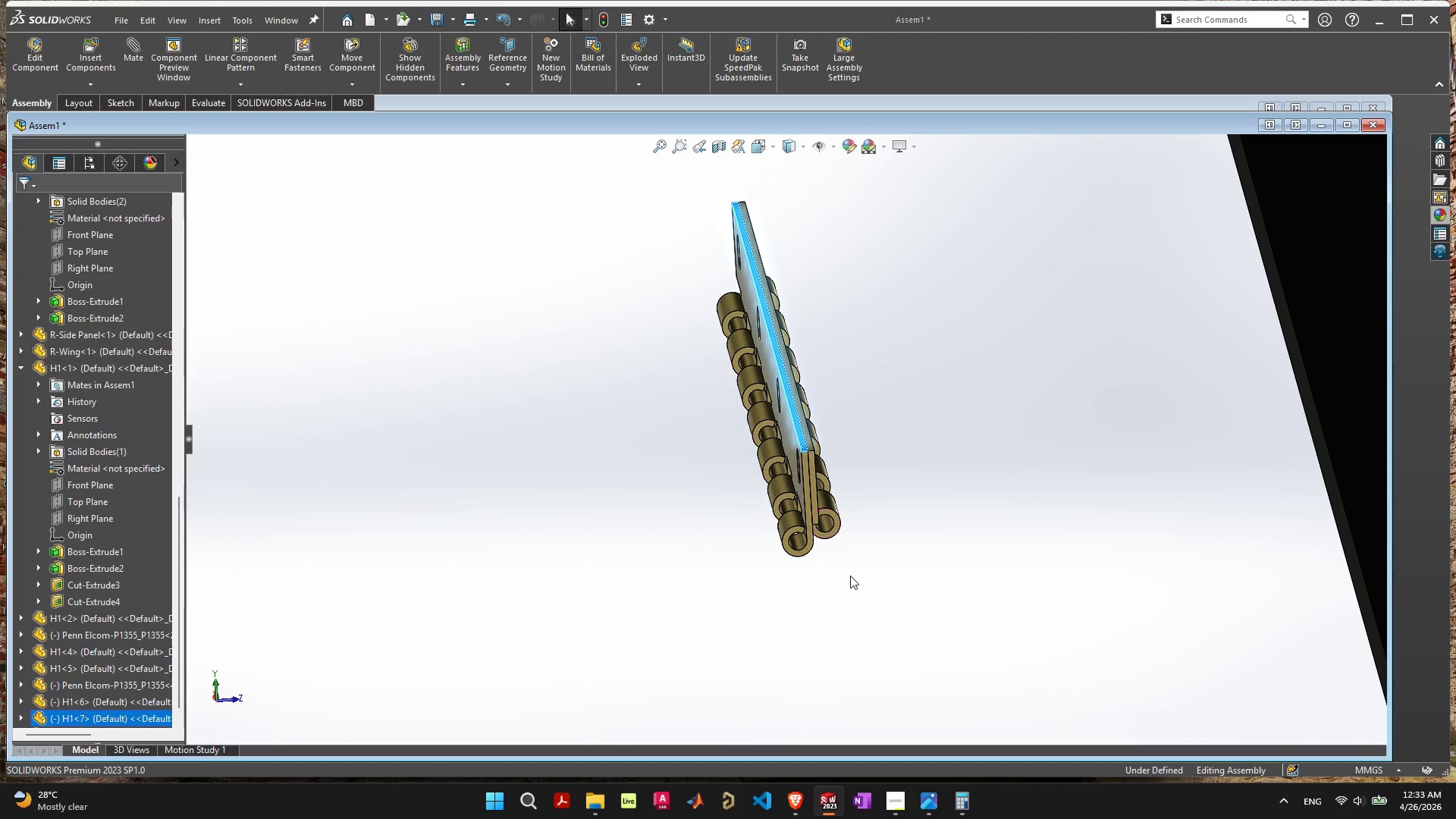 
scroll: coordinate [832, 551], scroll_direction: up, amount: 3.0
 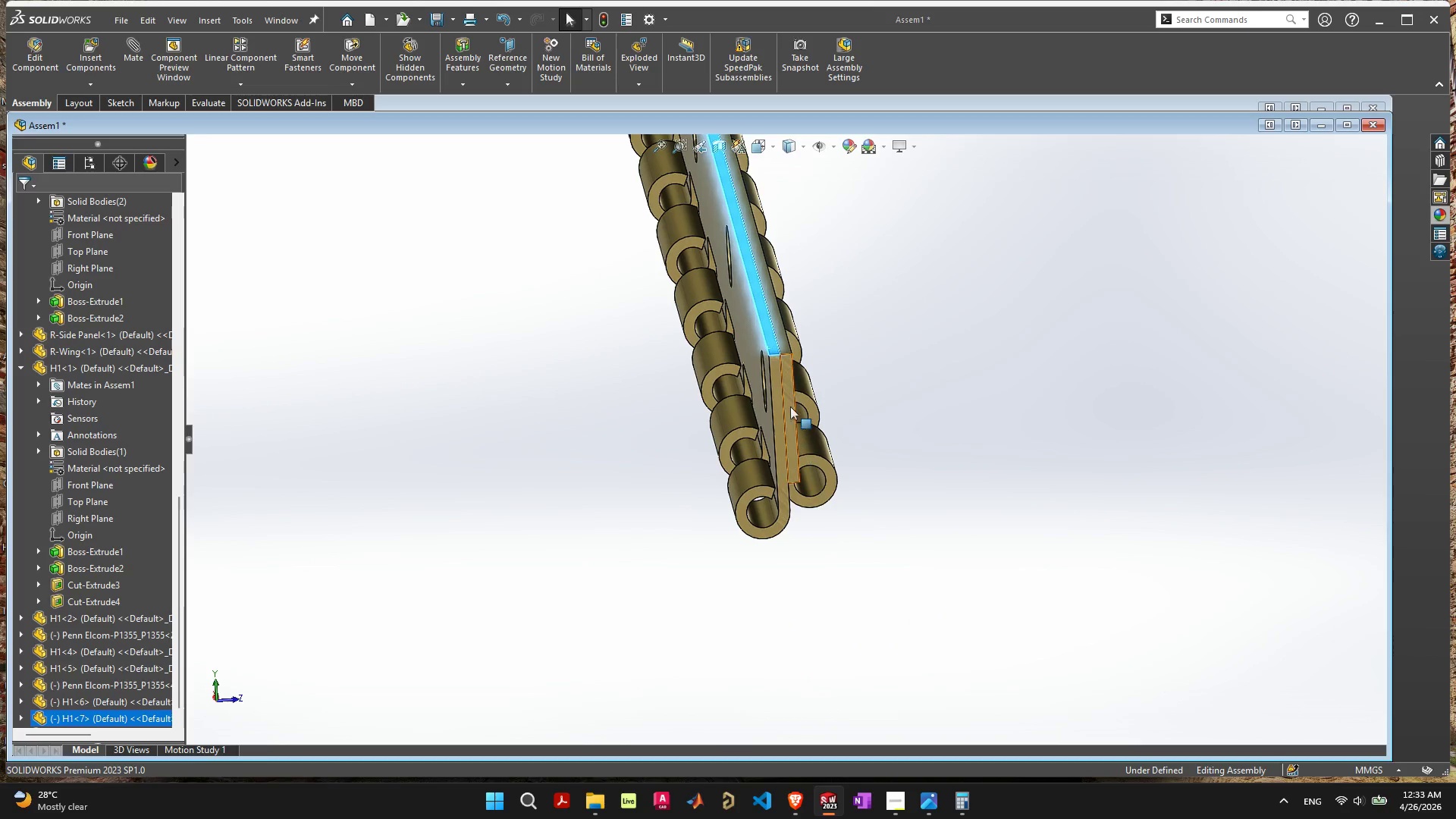 
left_click([790, 400])
 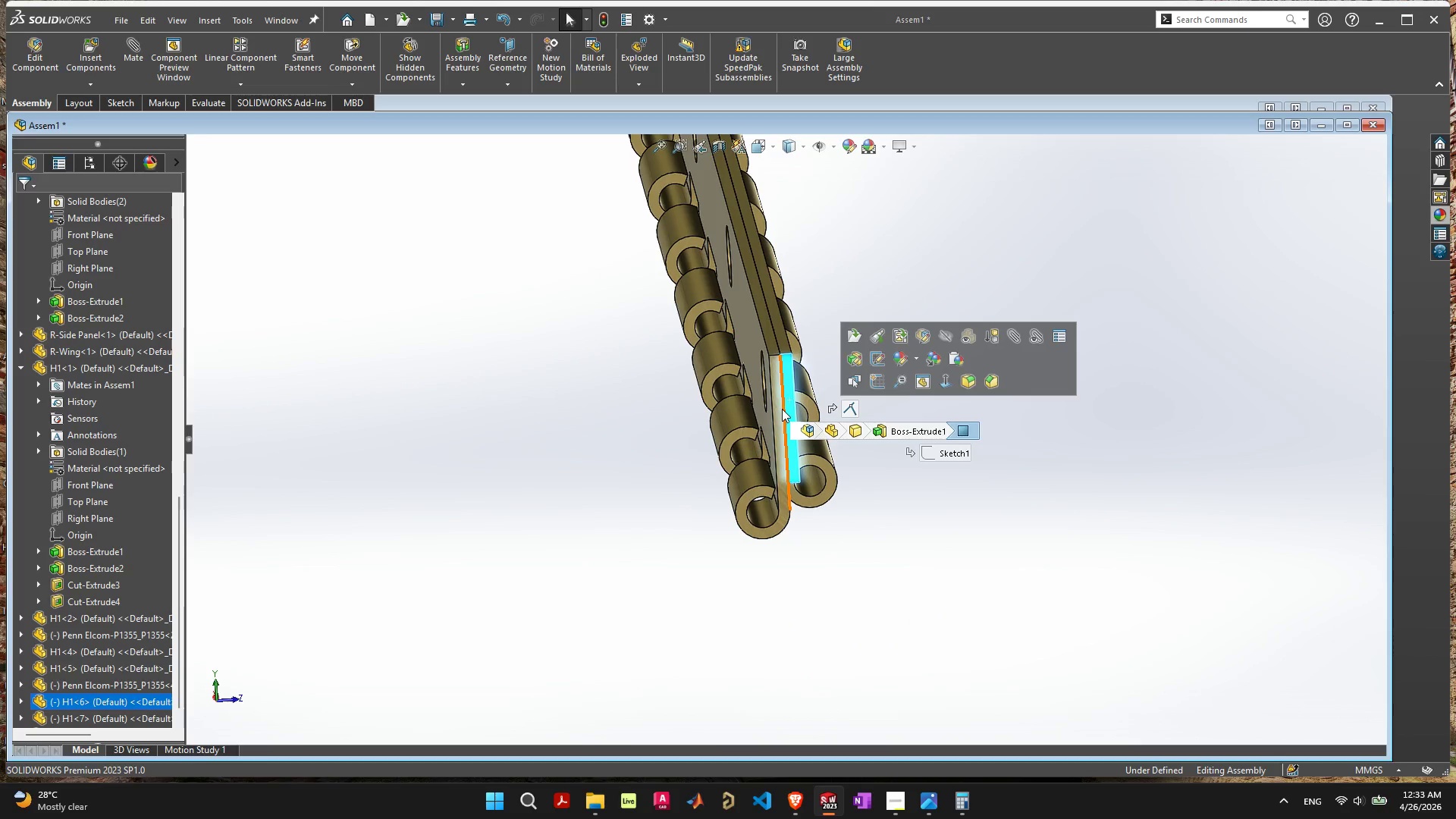 
left_click([781, 410])
 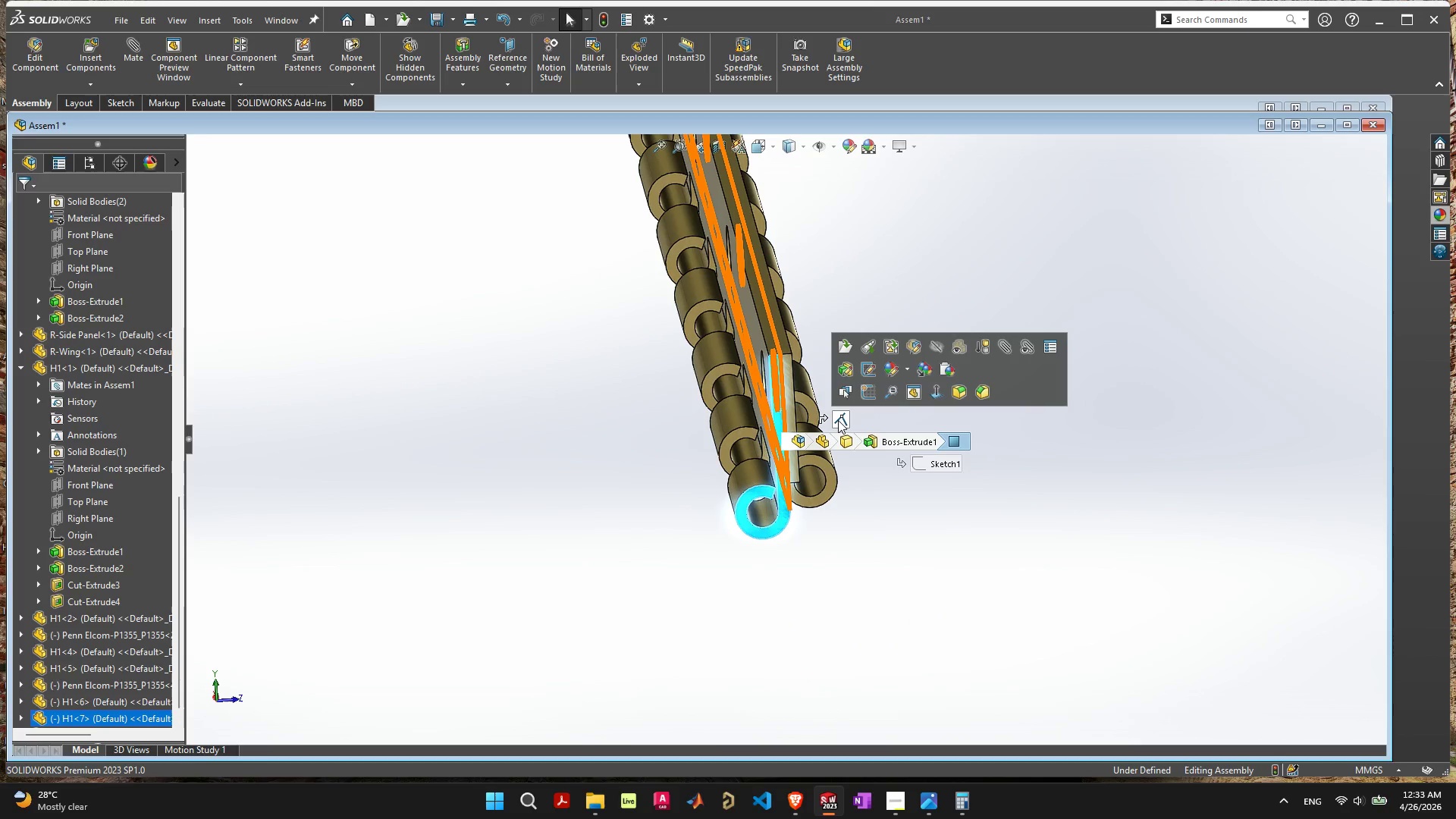 
left_click([839, 420])
 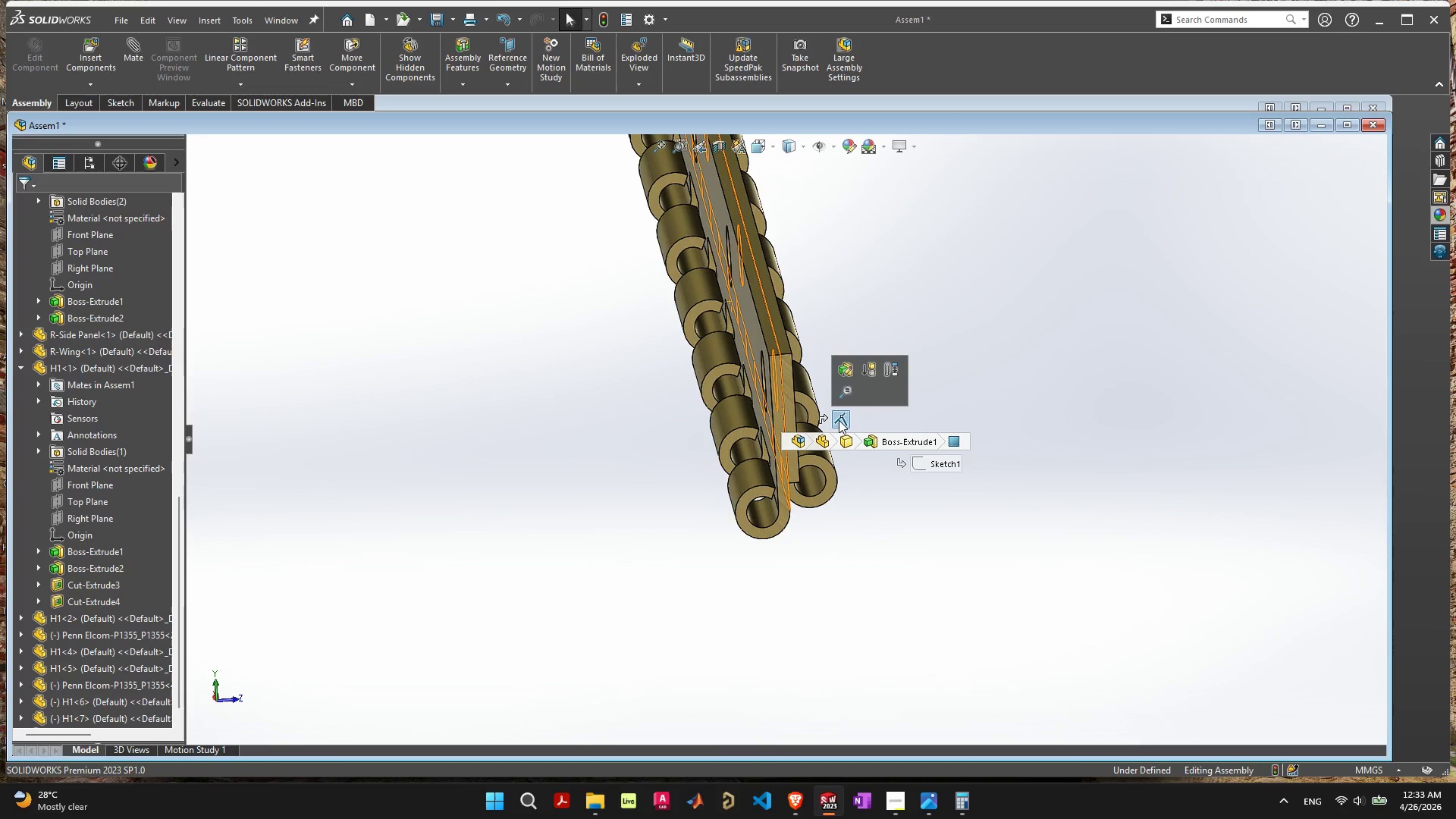 
key(Delete)
 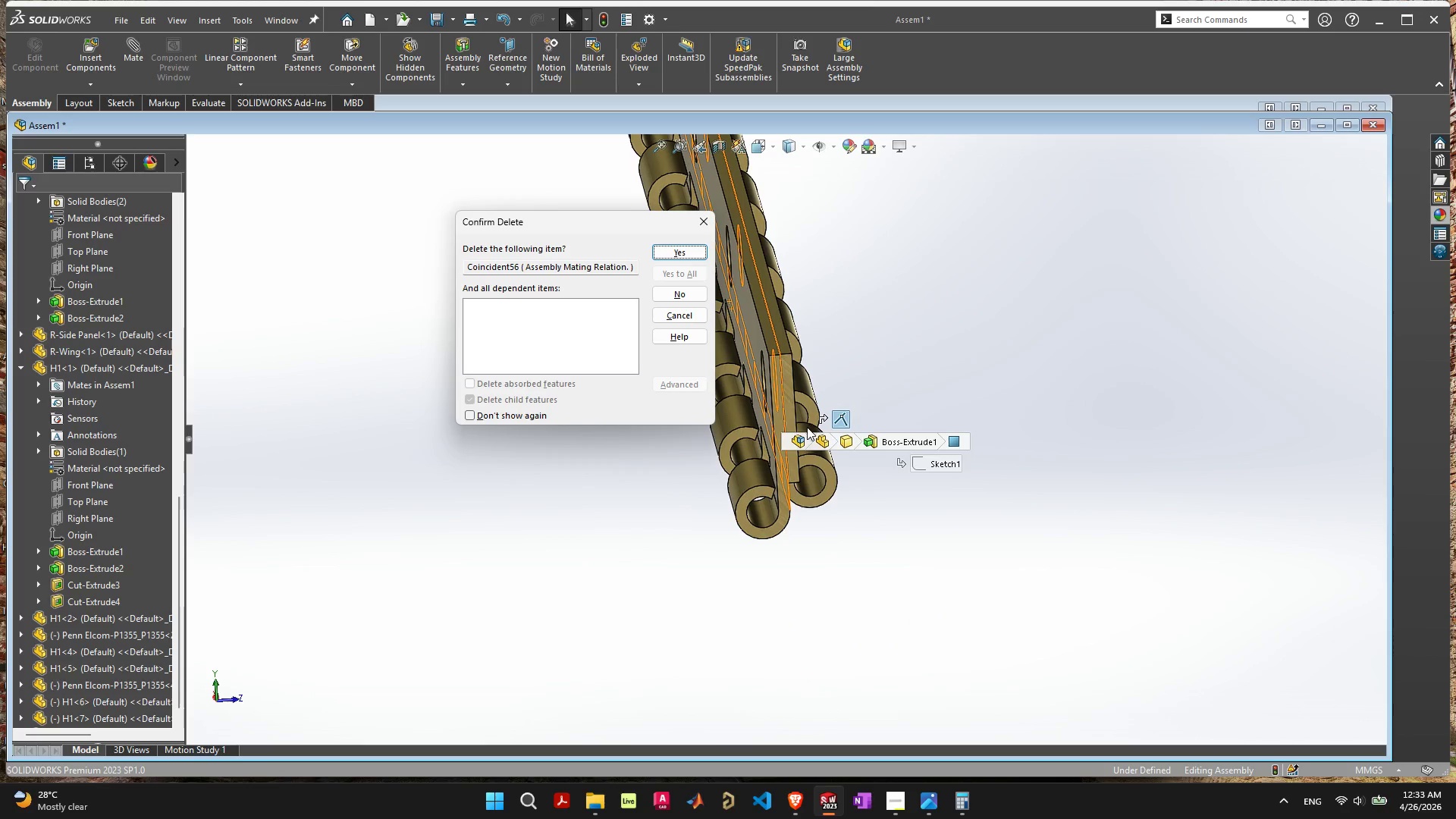 
key(Space)
 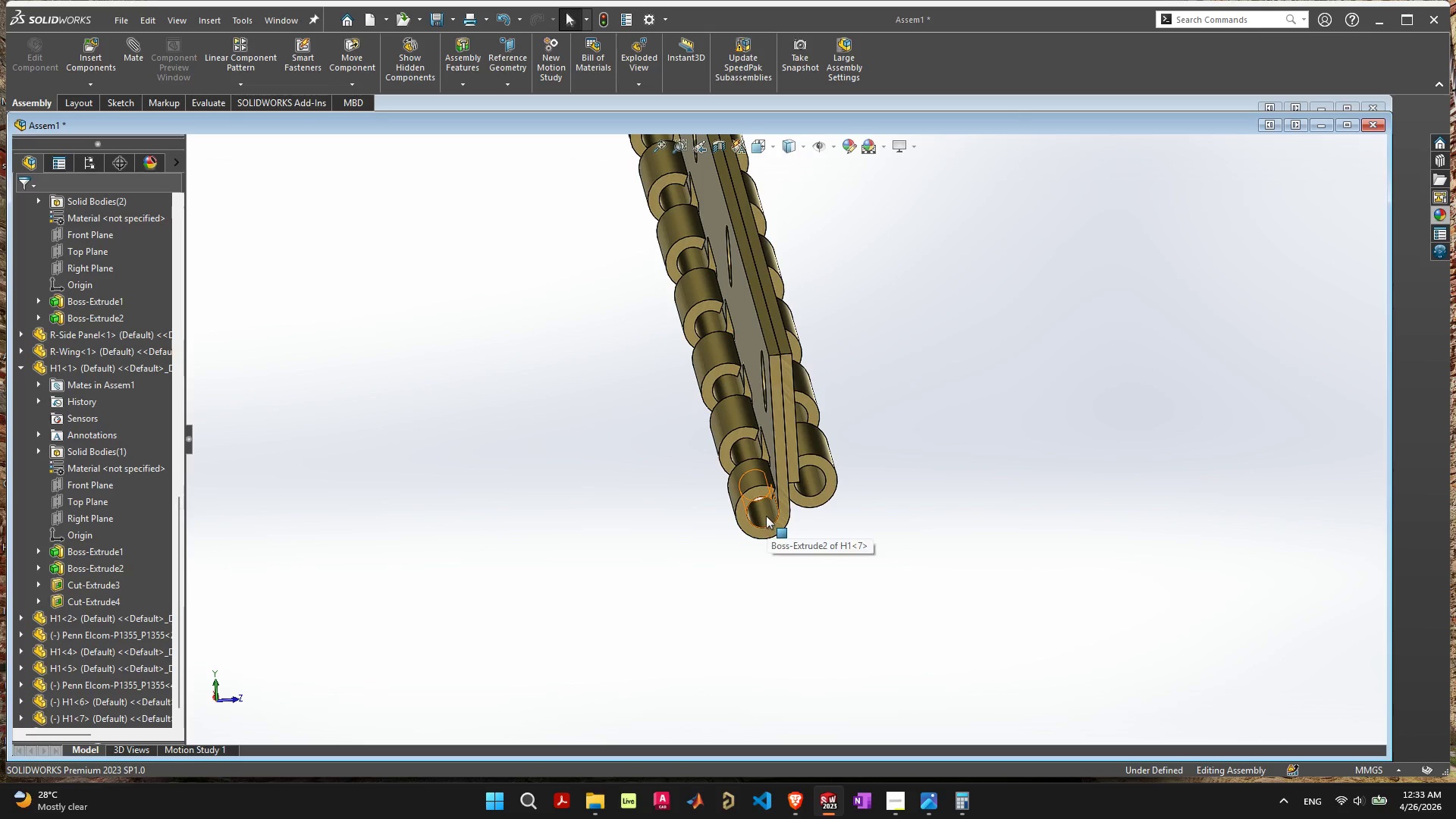 
left_click([766, 516])
 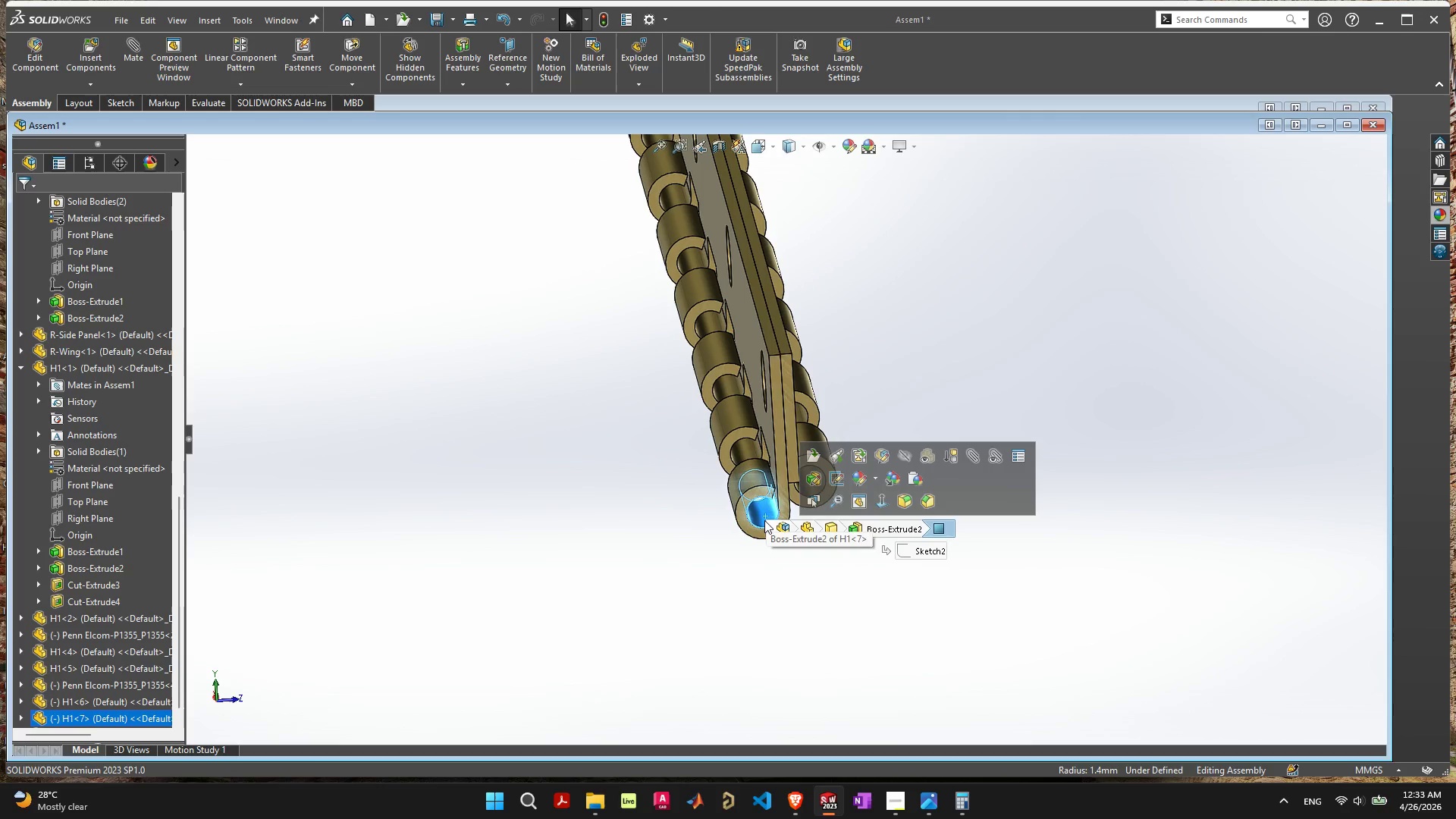 
left_click([793, 569])
 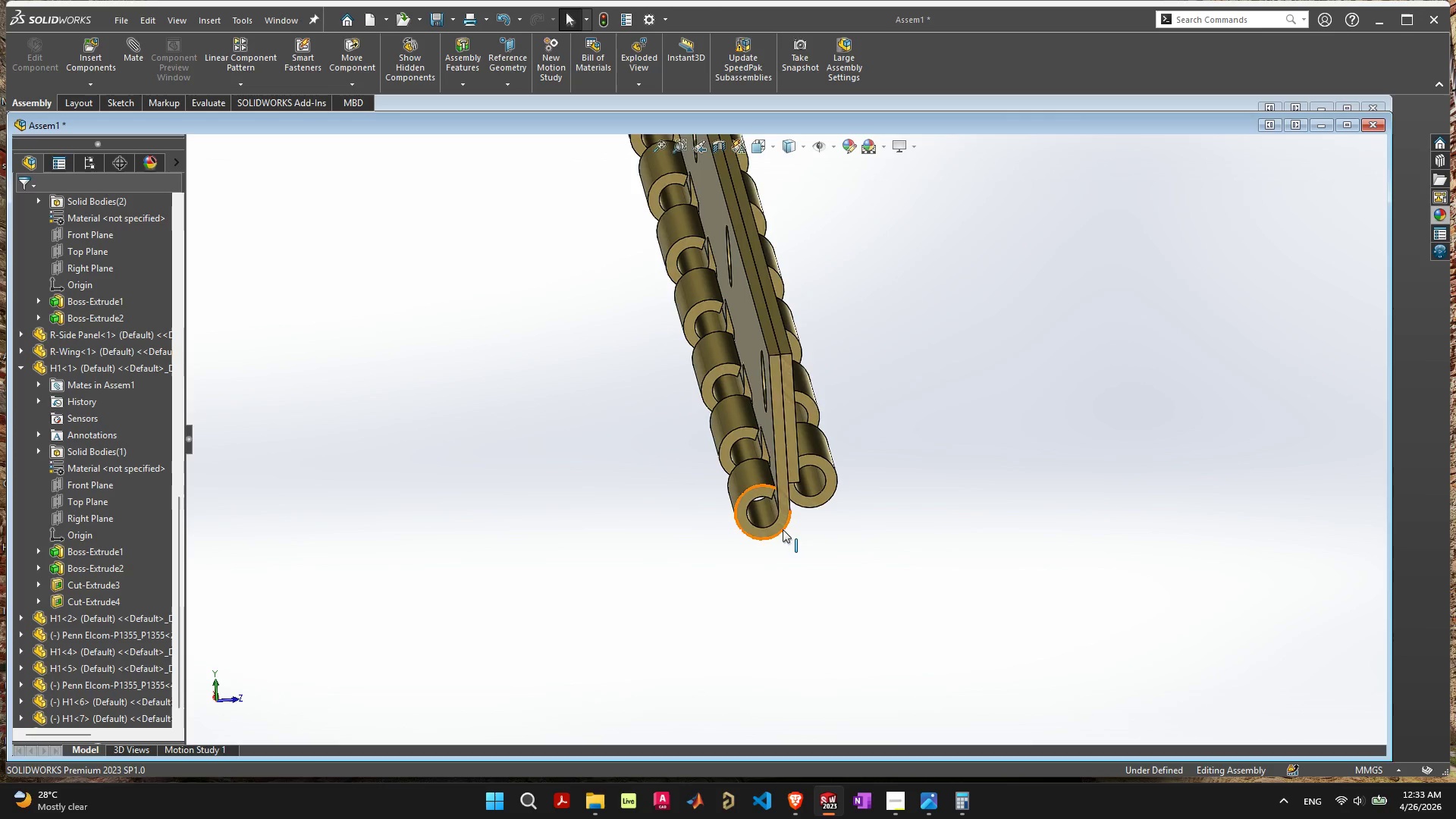 
scroll: coordinate [789, 521], scroll_direction: up, amount: 8.0
 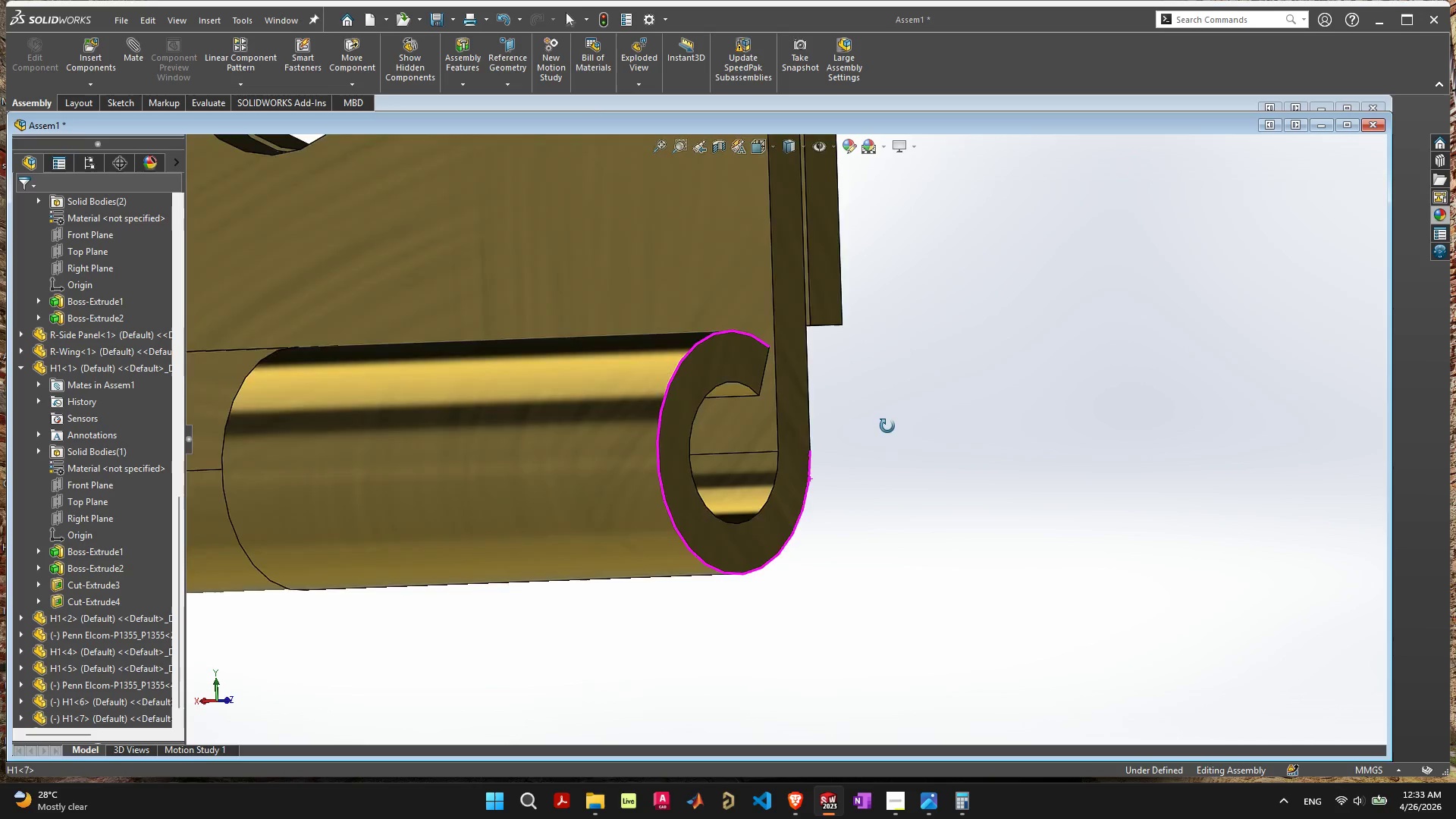 
scroll: coordinate [603, 463], scroll_direction: down, amount: 5.0
 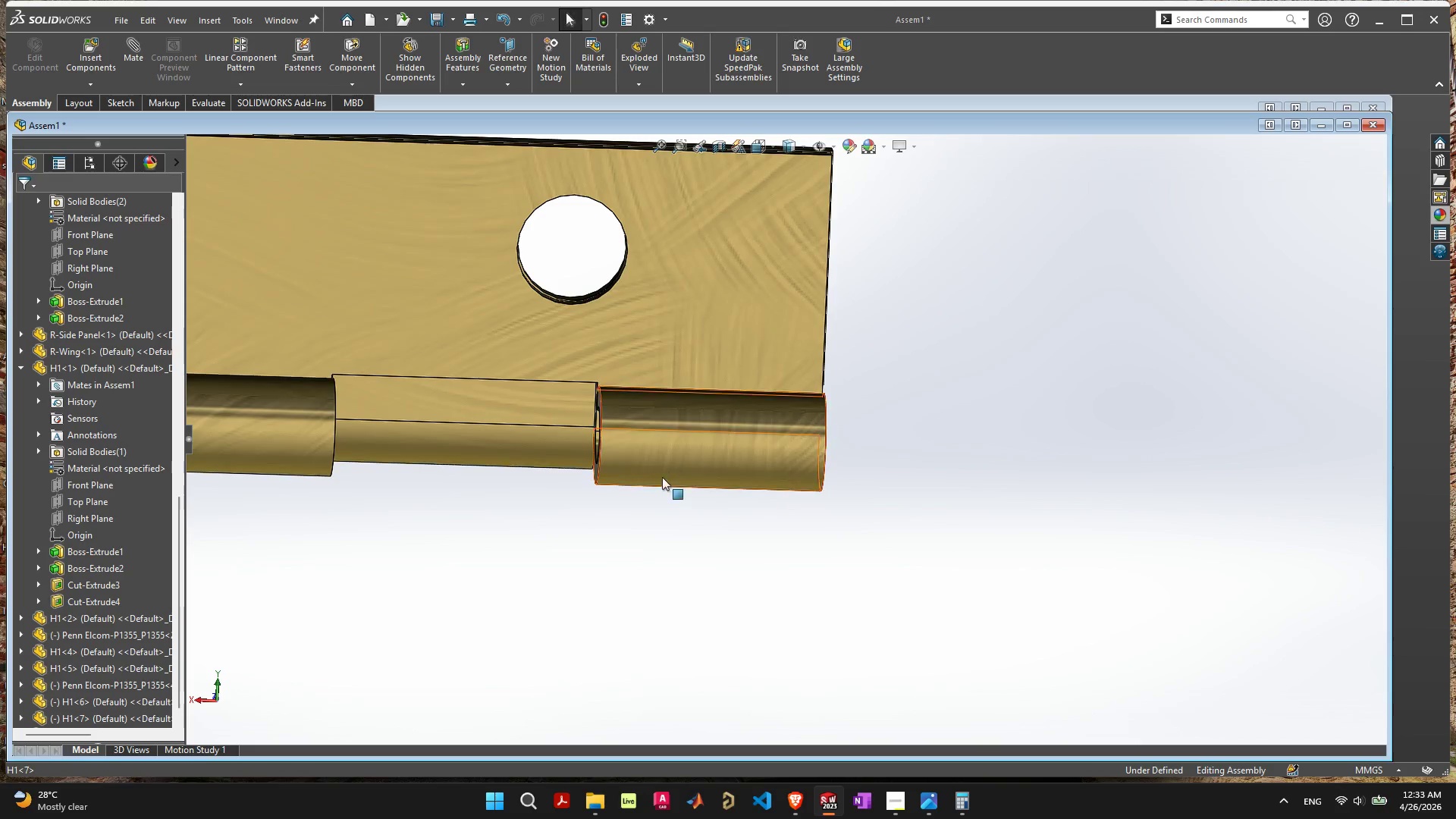 
left_click_drag(start_coordinate=[540, 433], to_coordinate=[531, 433])
 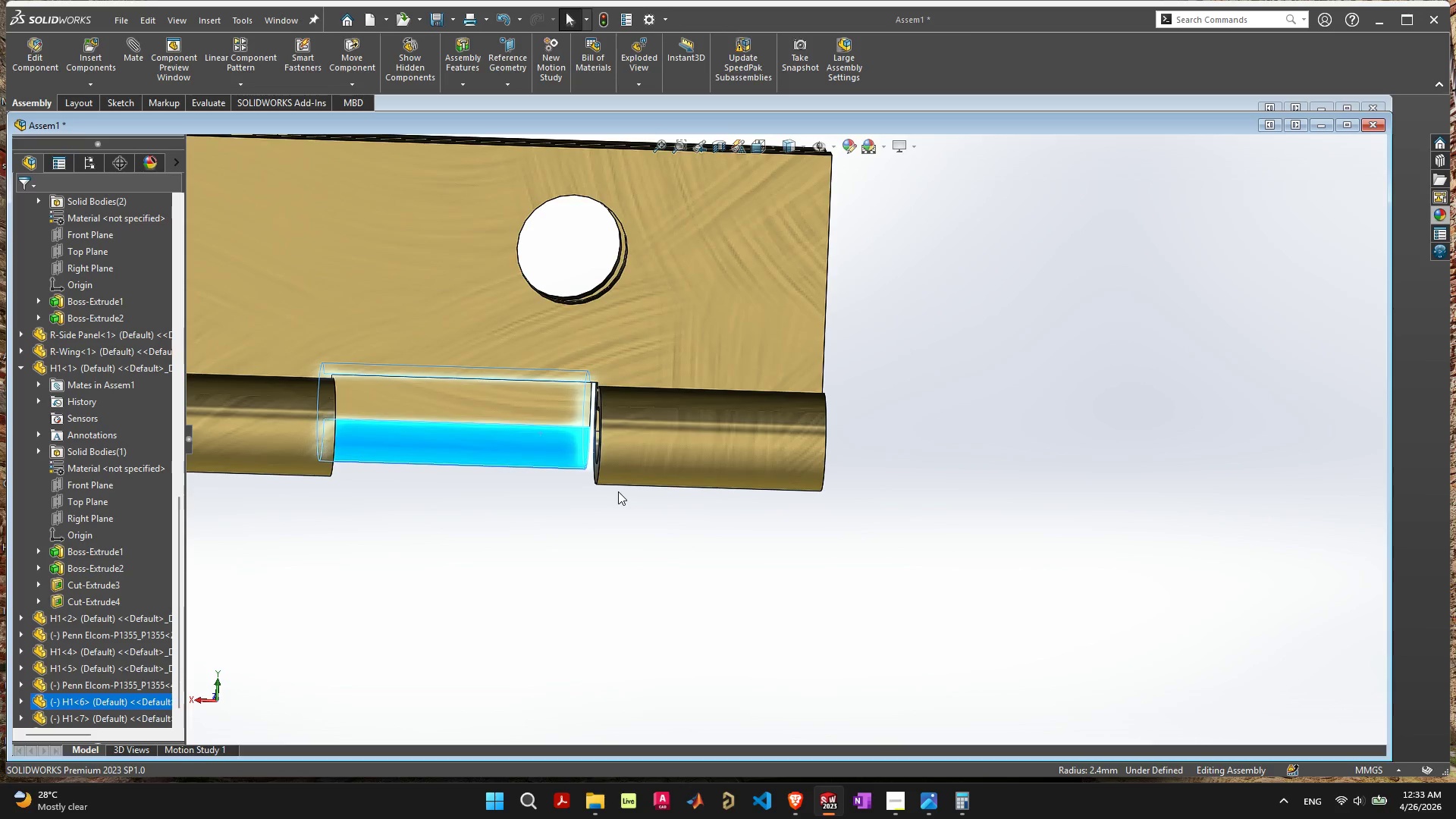 
scroll: coordinate [617, 492], scroll_direction: down, amount: 4.0
 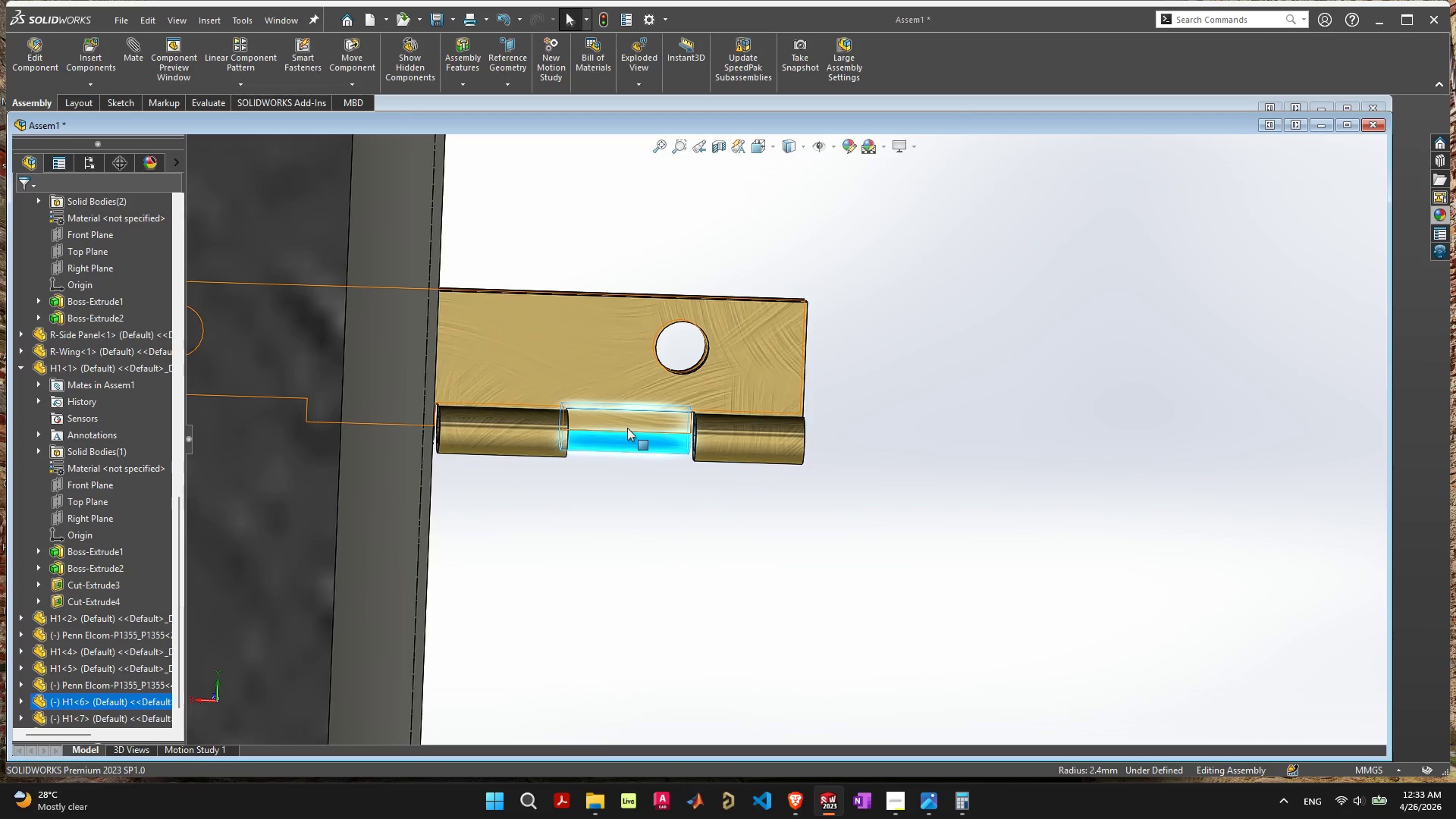 
scroll: coordinate [648, 460], scroll_direction: up, amount: 8.0
 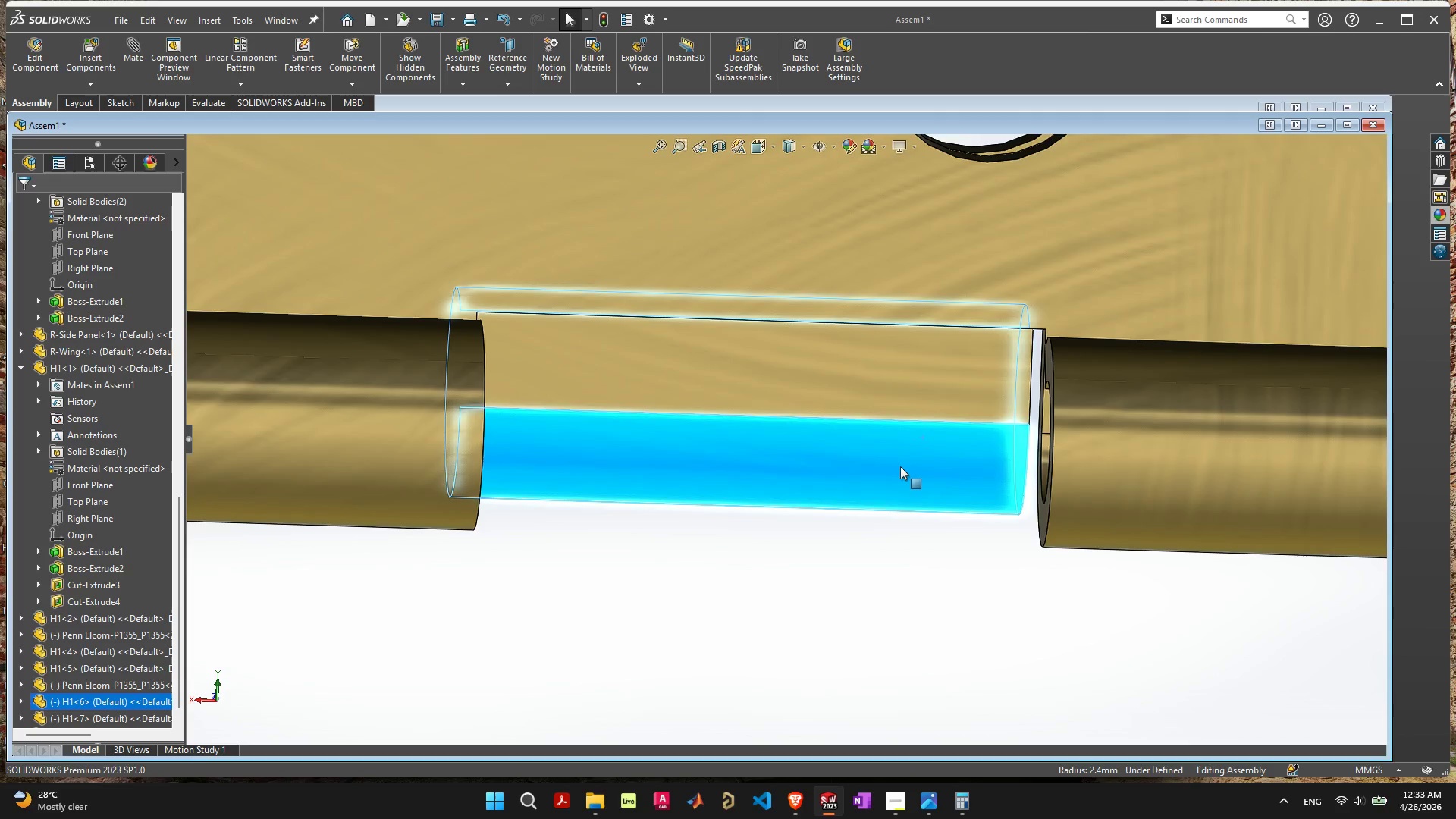 
left_click([900, 468])
 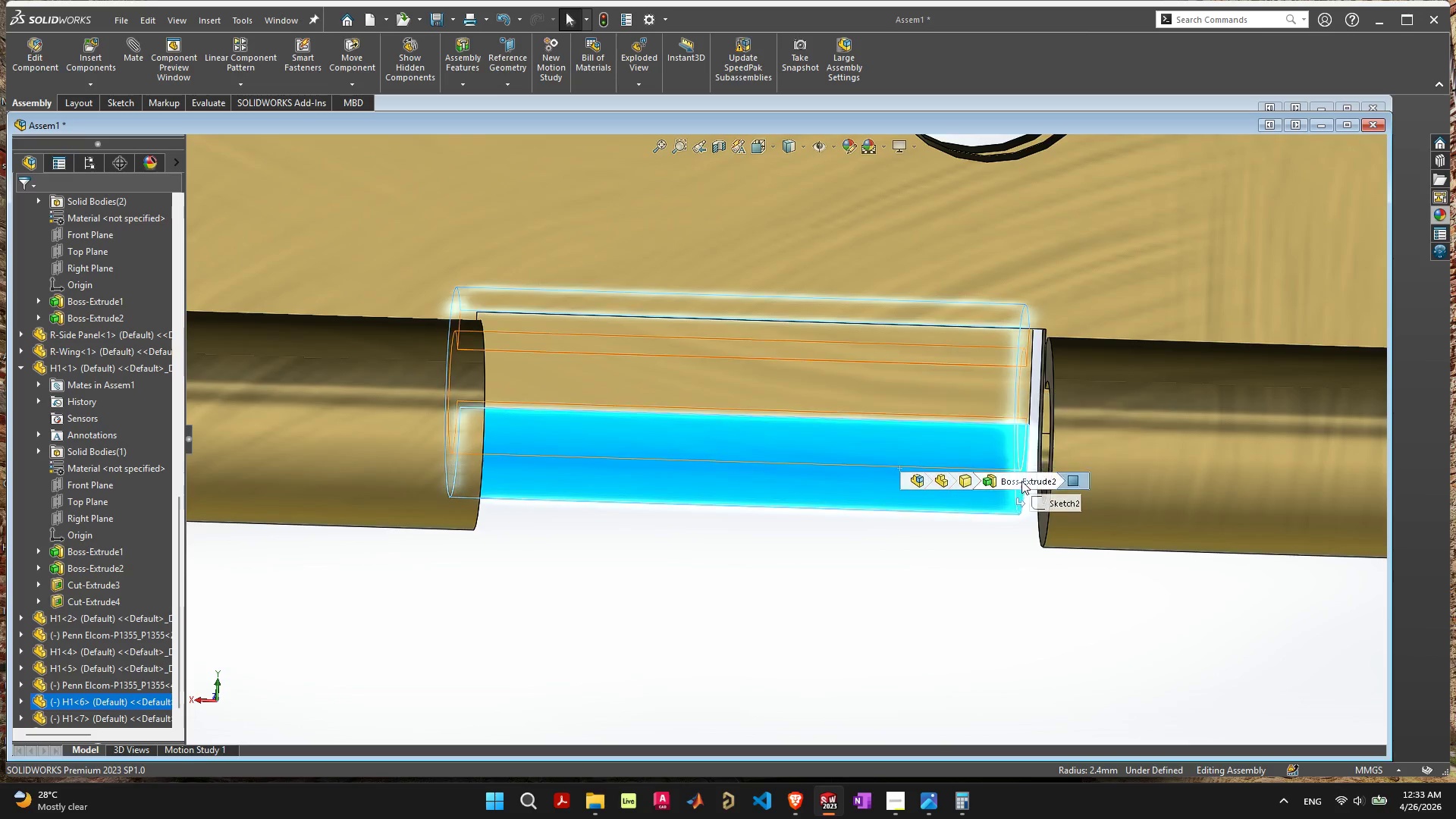 
hold_key(key=ShiftLeft, duration=0.77)
 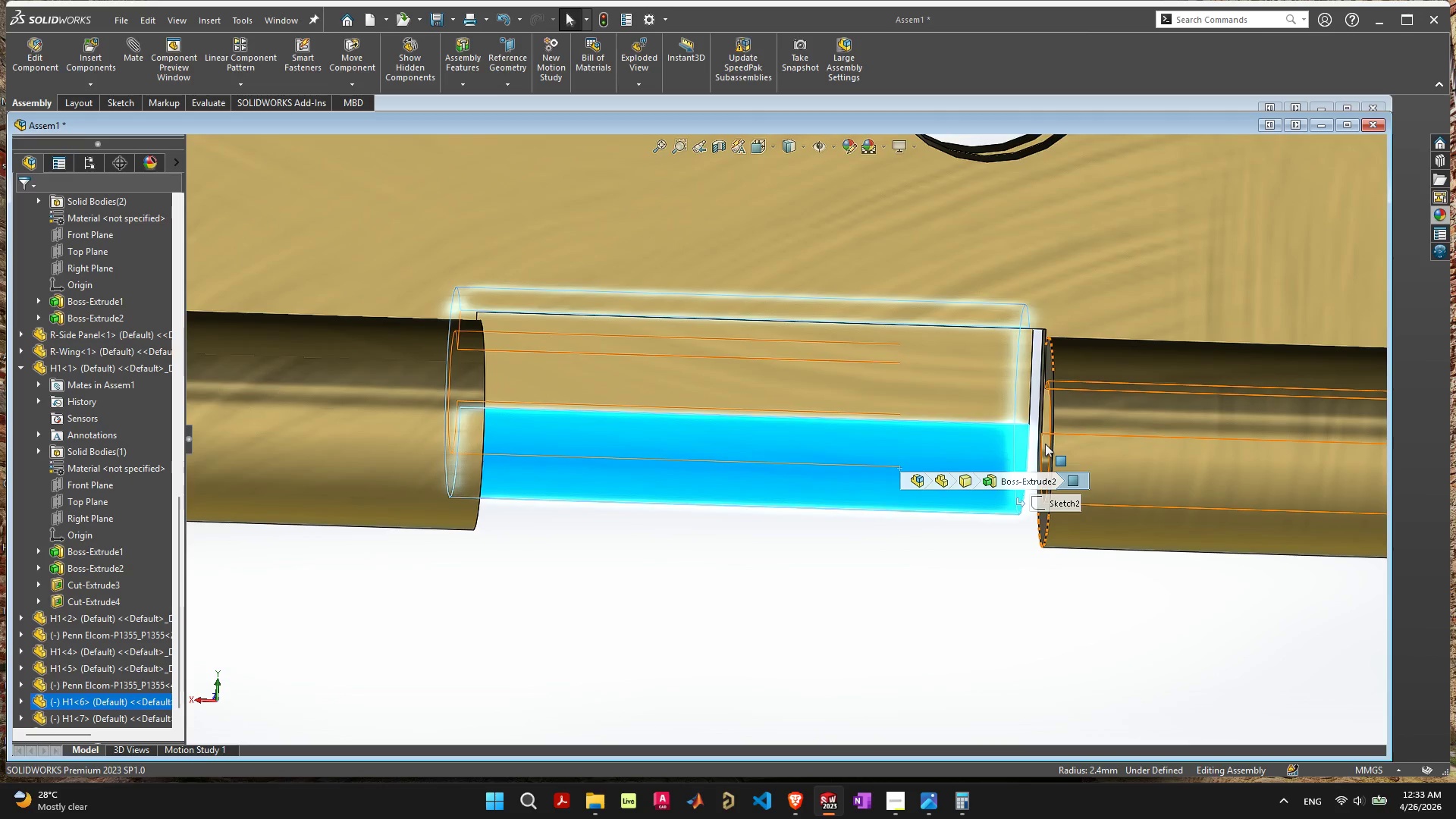 
left_click([1045, 444])
 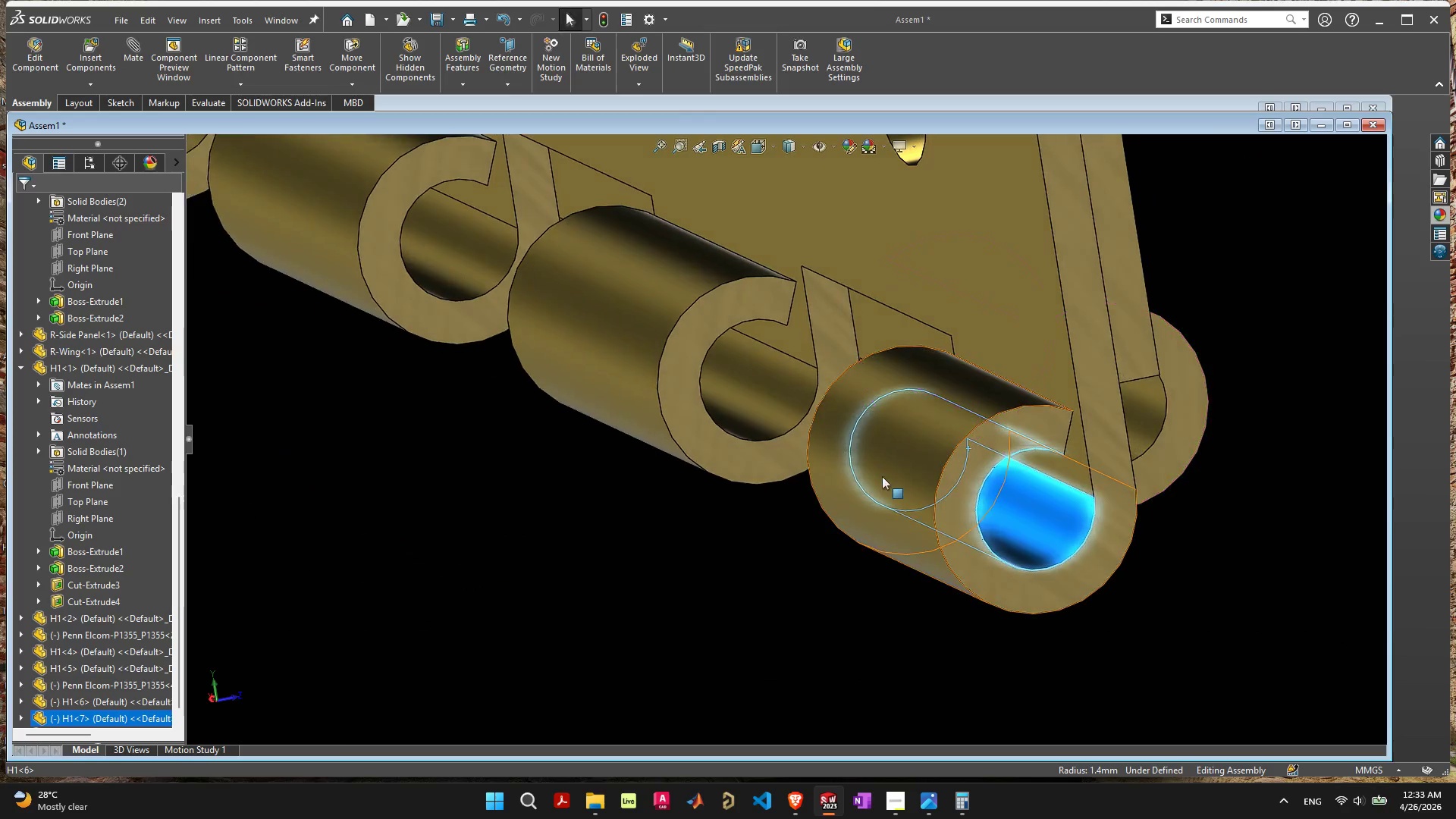 
hold_key(key=ShiftLeft, duration=0.84)
left_click([1136, 412])
 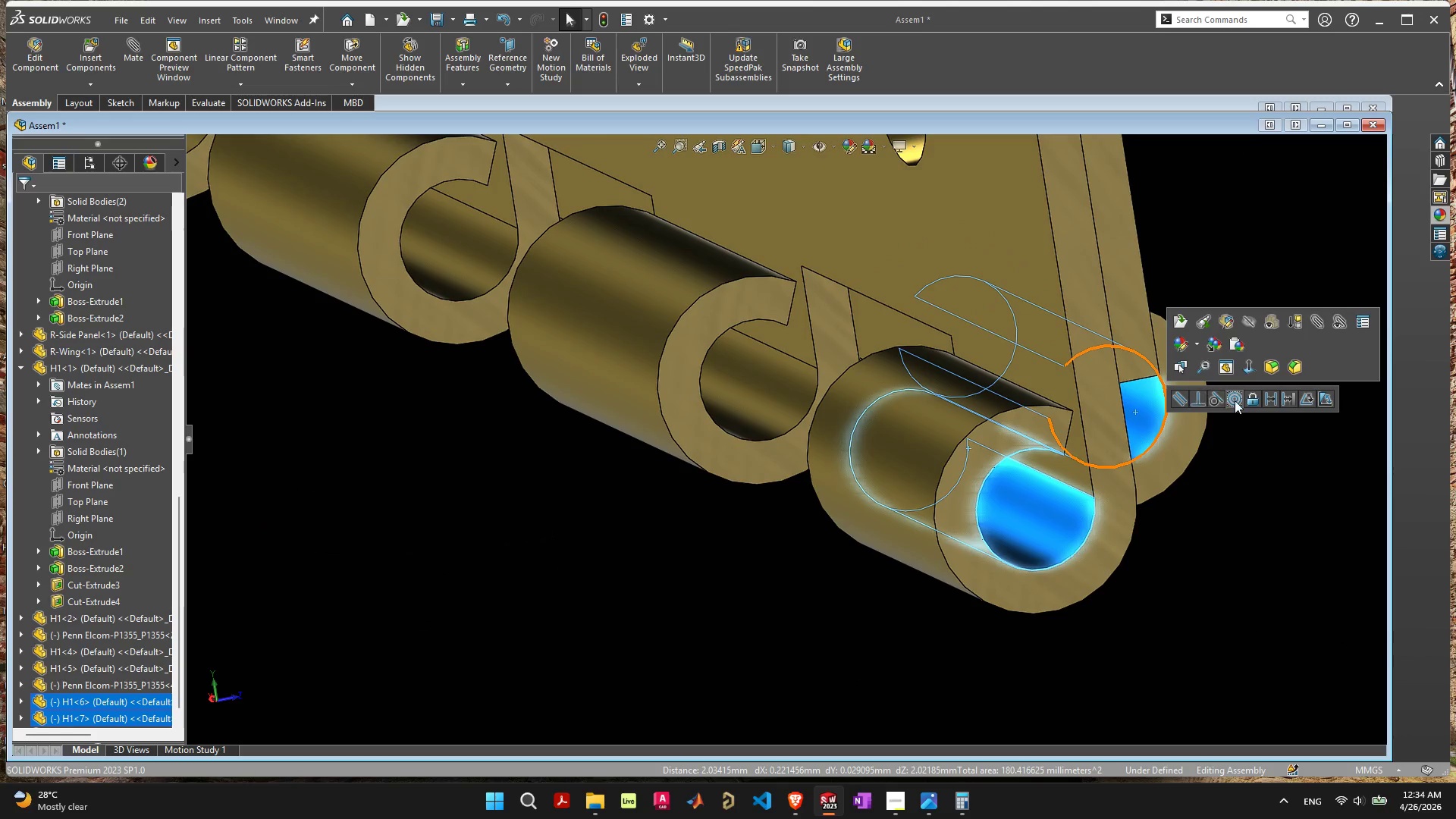 
left_click([1238, 400])
 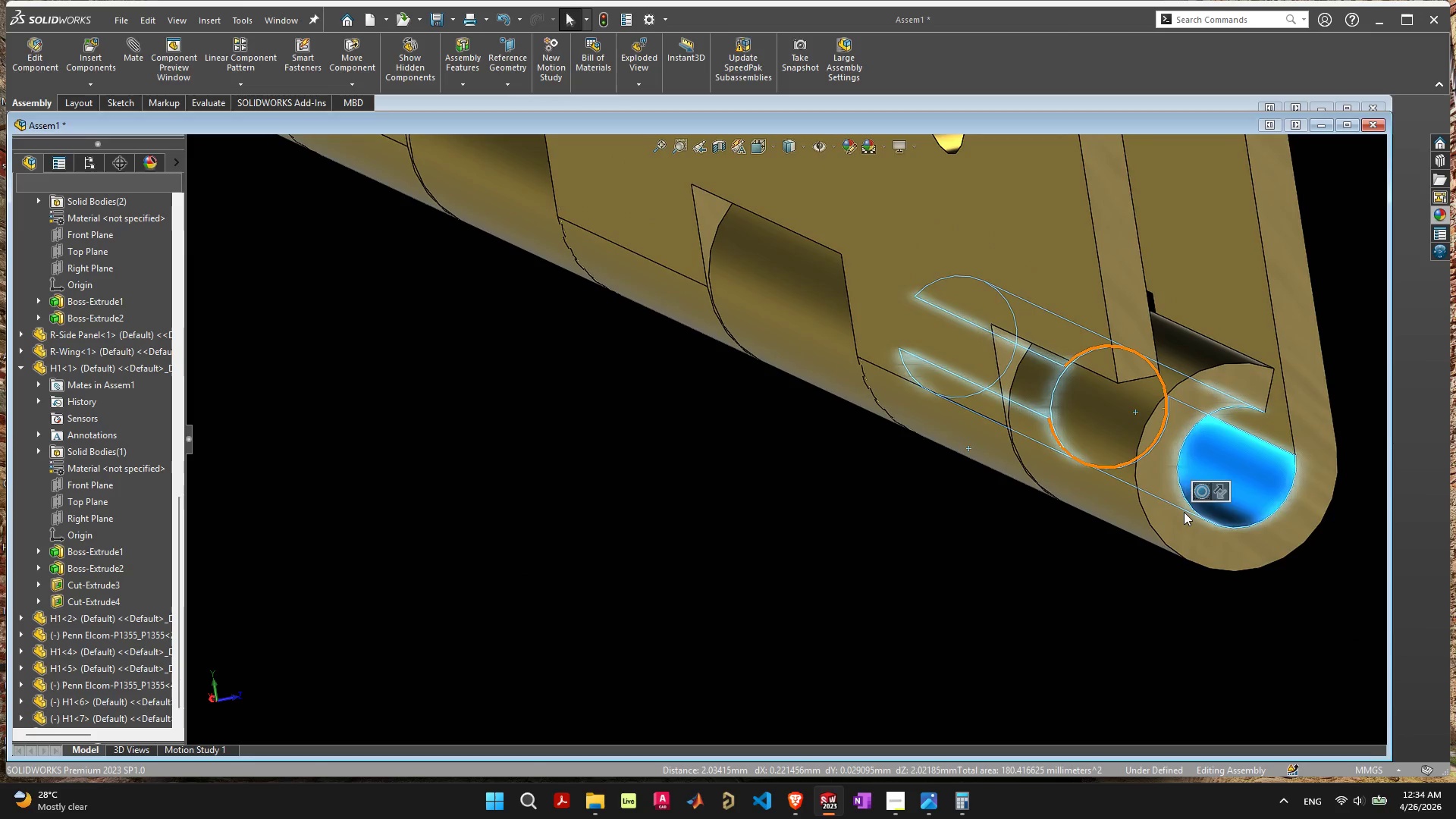 
scroll: coordinate [805, 475], scroll_direction: down, amount: 15.0
 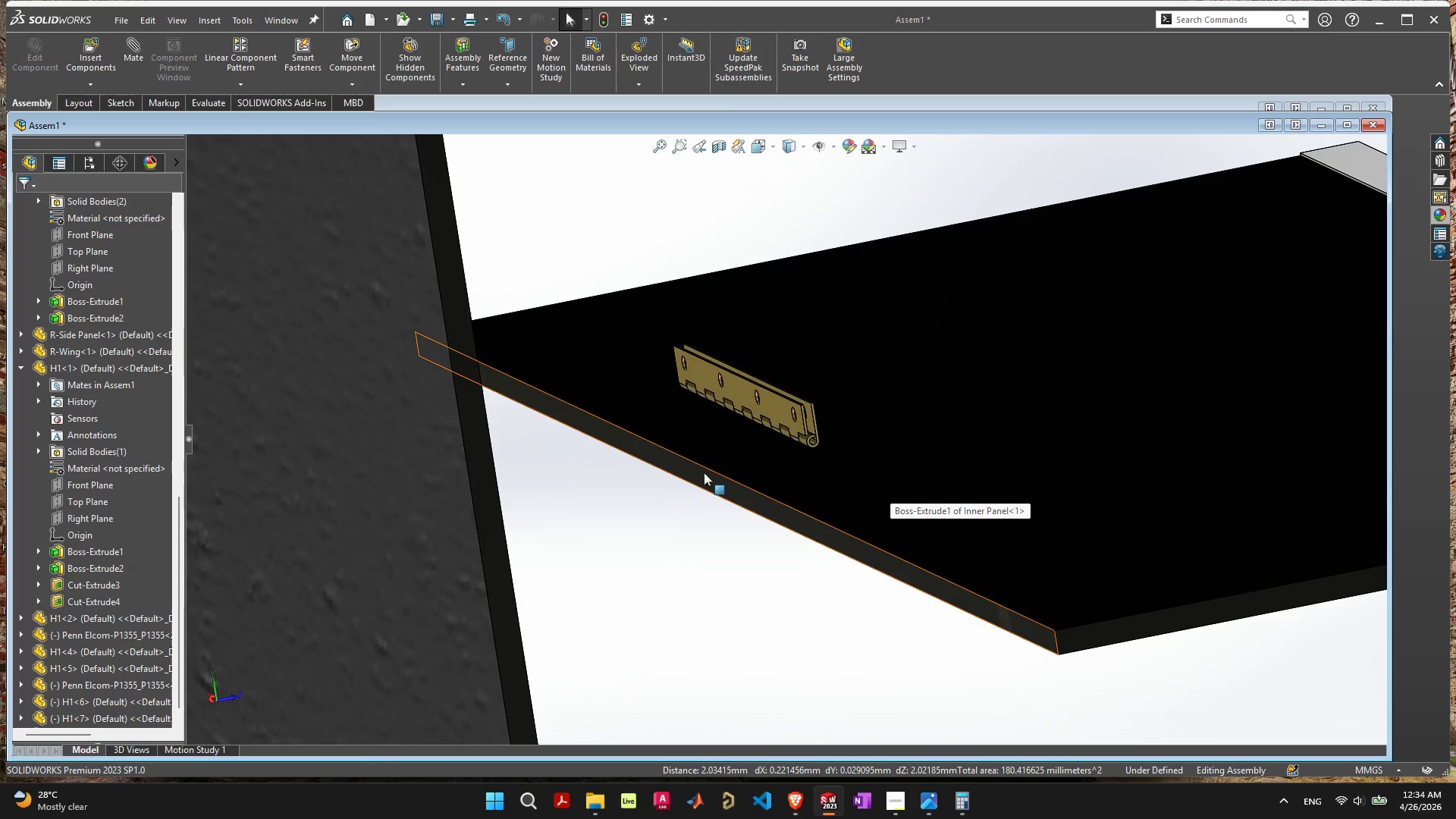 
scroll: coordinate [773, 433], scroll_direction: up, amount: 1.0
 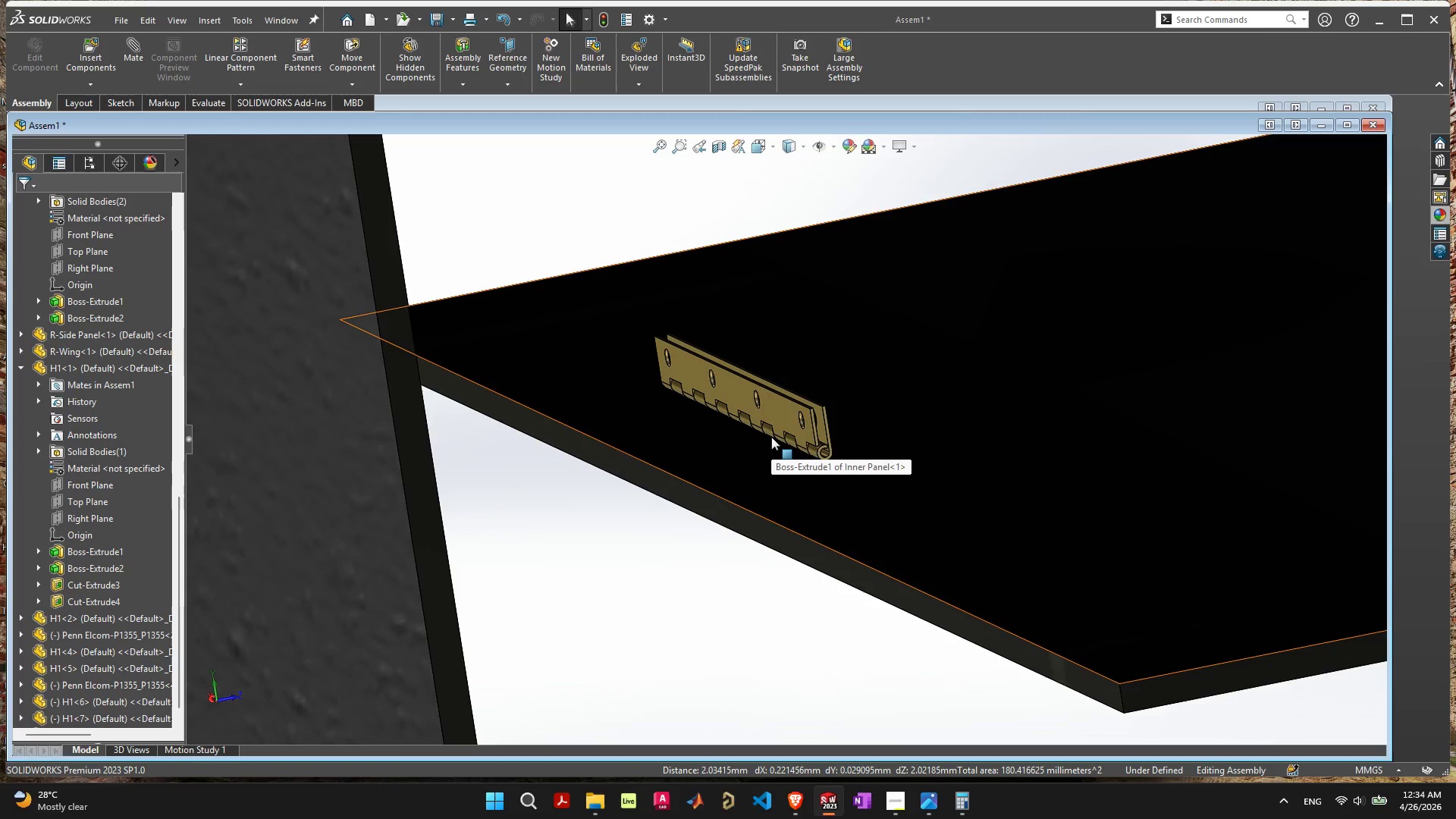 
scroll: coordinate [582, 494], scroll_direction: down, amount: 11.0
 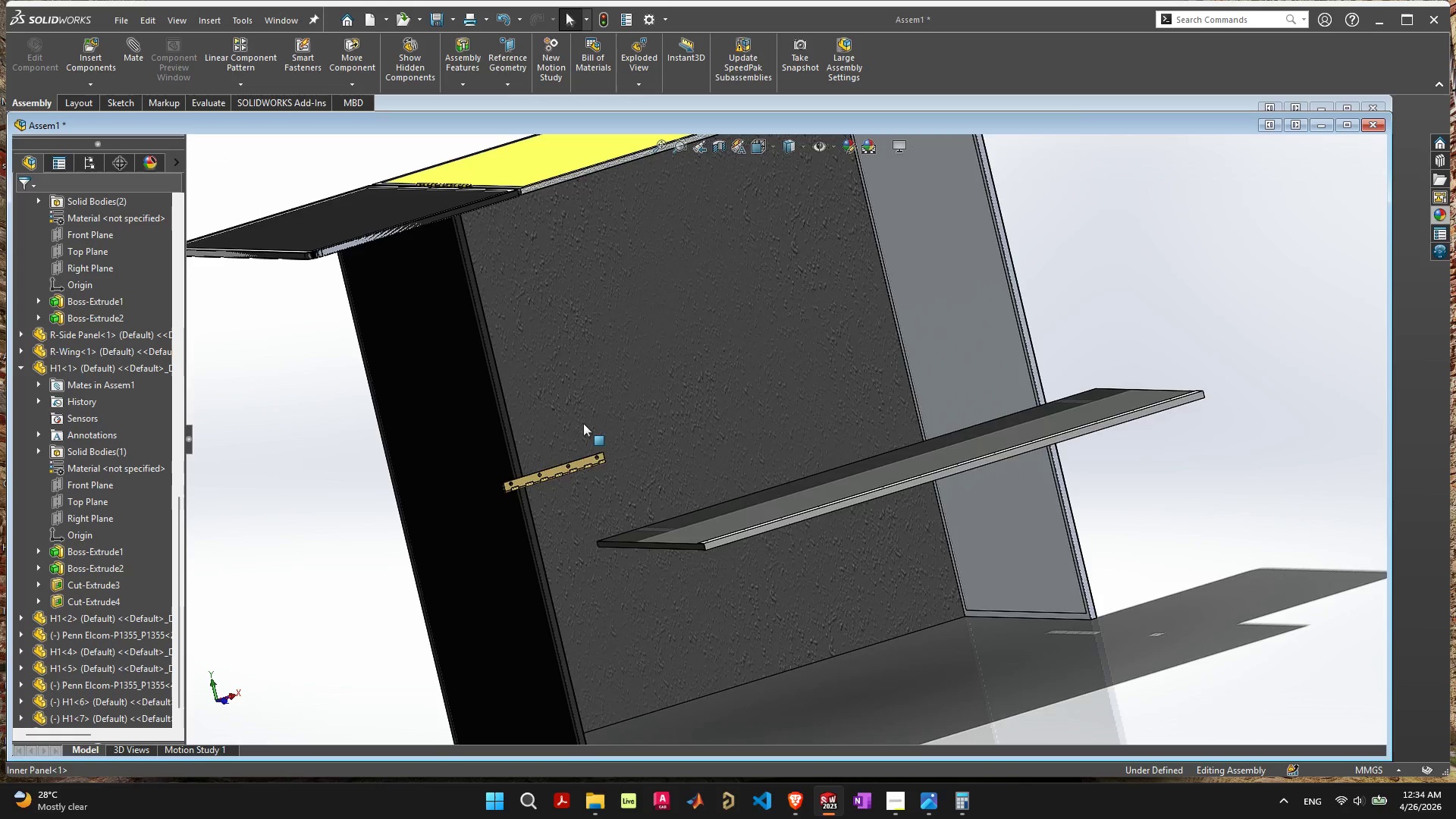 
scroll: coordinate [715, 504], scroll_direction: up, amount: 14.0
 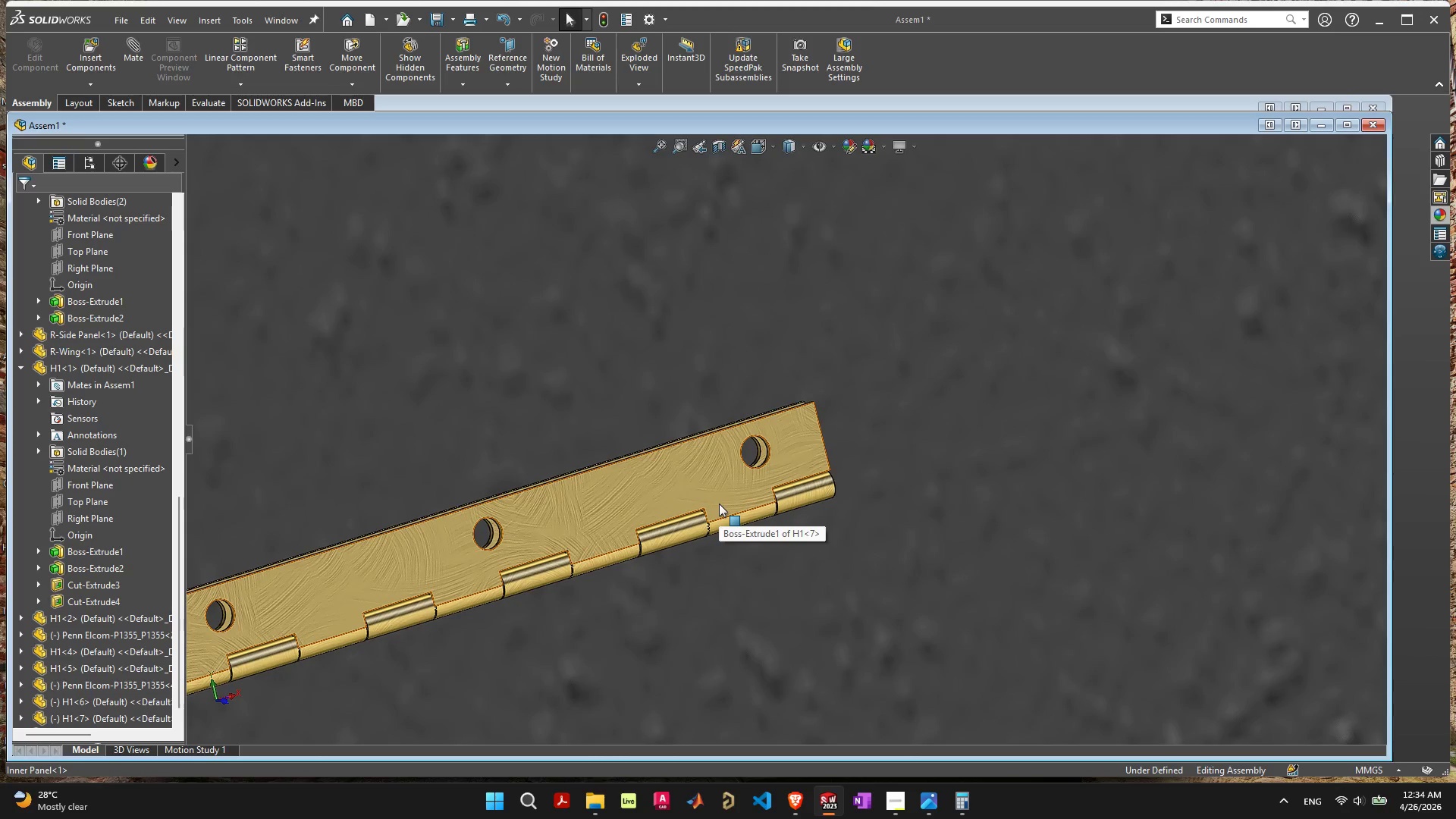 
scroll: coordinate [991, 541], scroll_direction: down, amount: 6.0
 